 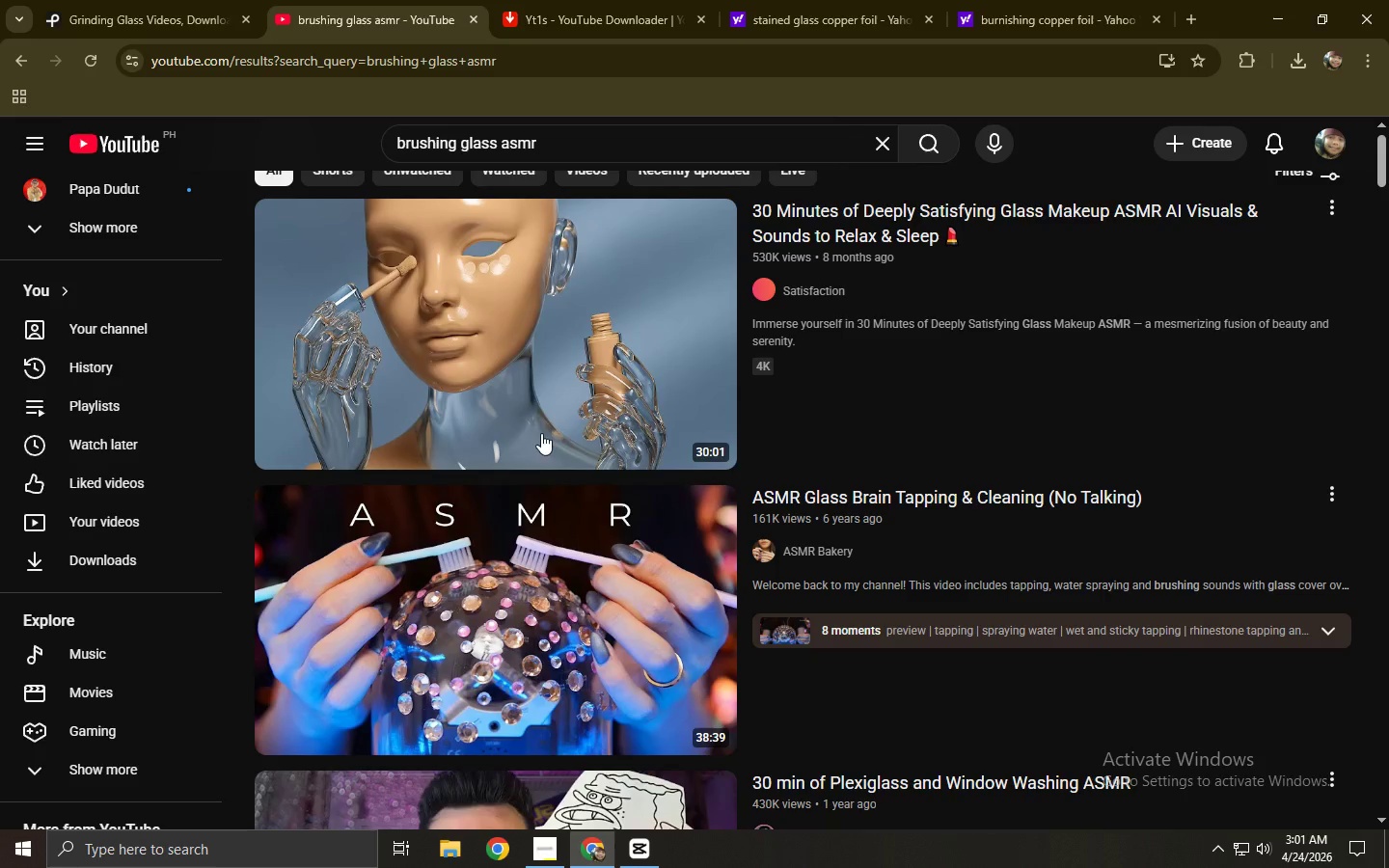 
key(Alt+Tab)
 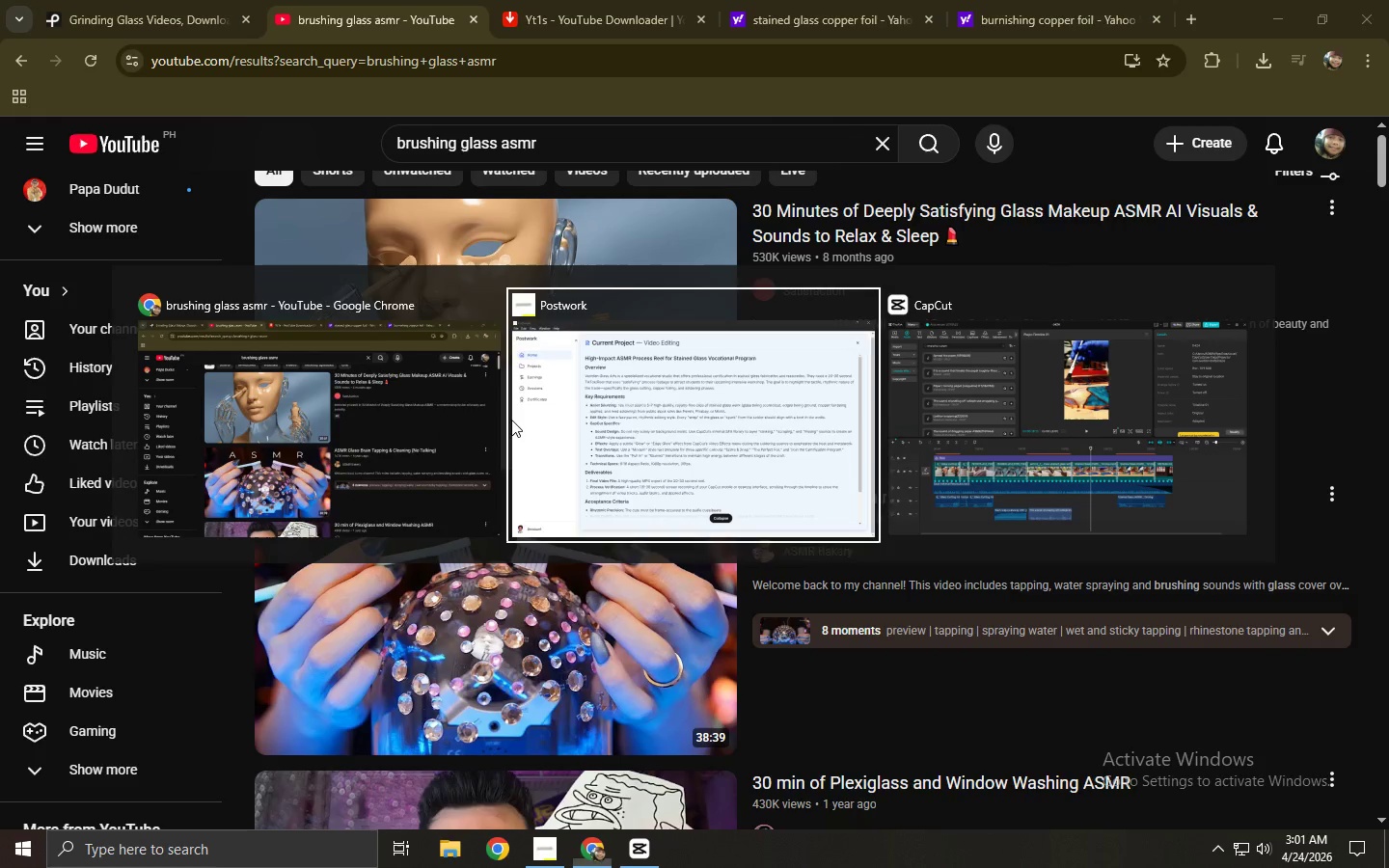 
key(Alt+Tab)
 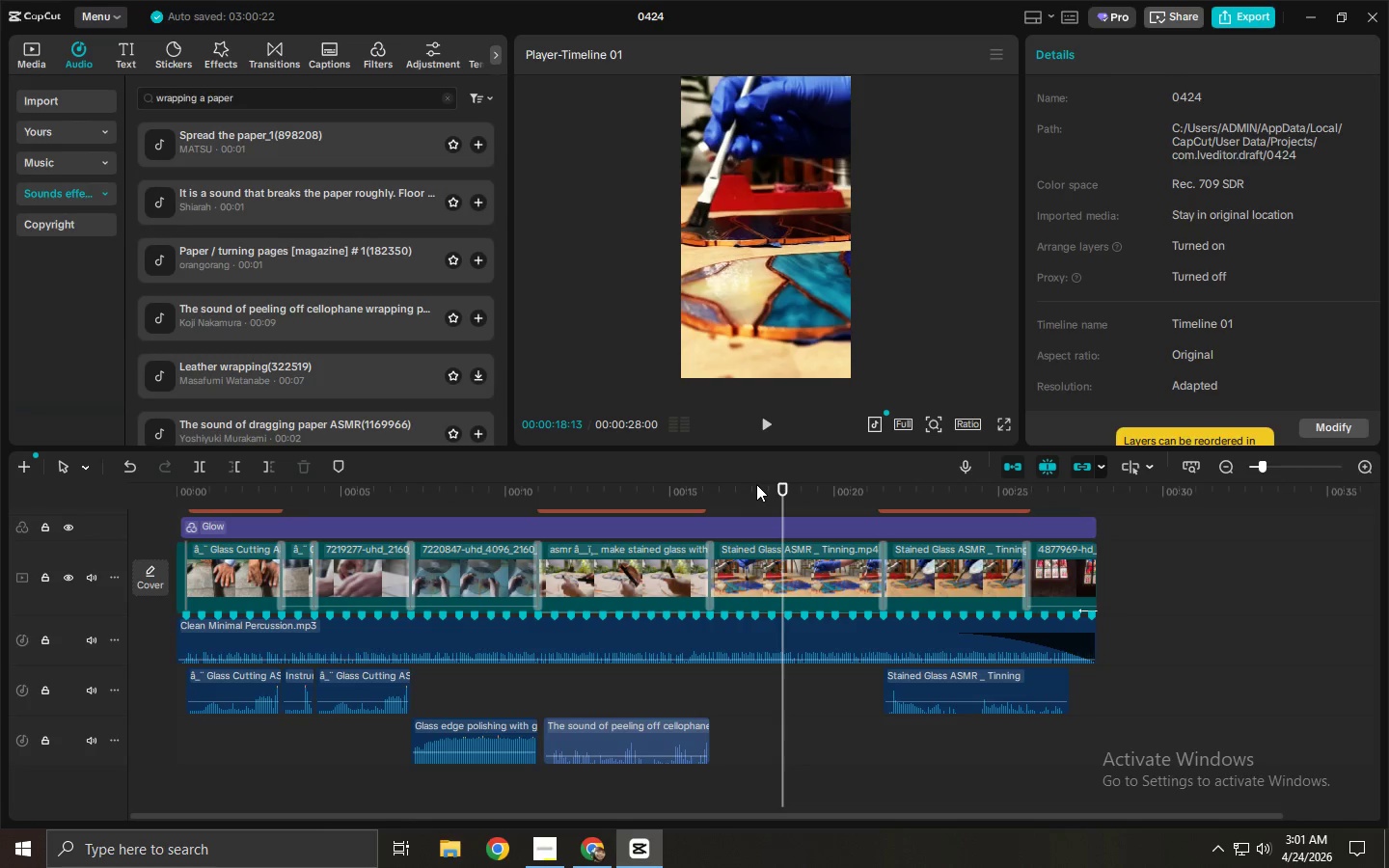 
left_click_drag(start_coordinate=[491, 481], to_coordinate=[448, 481])
 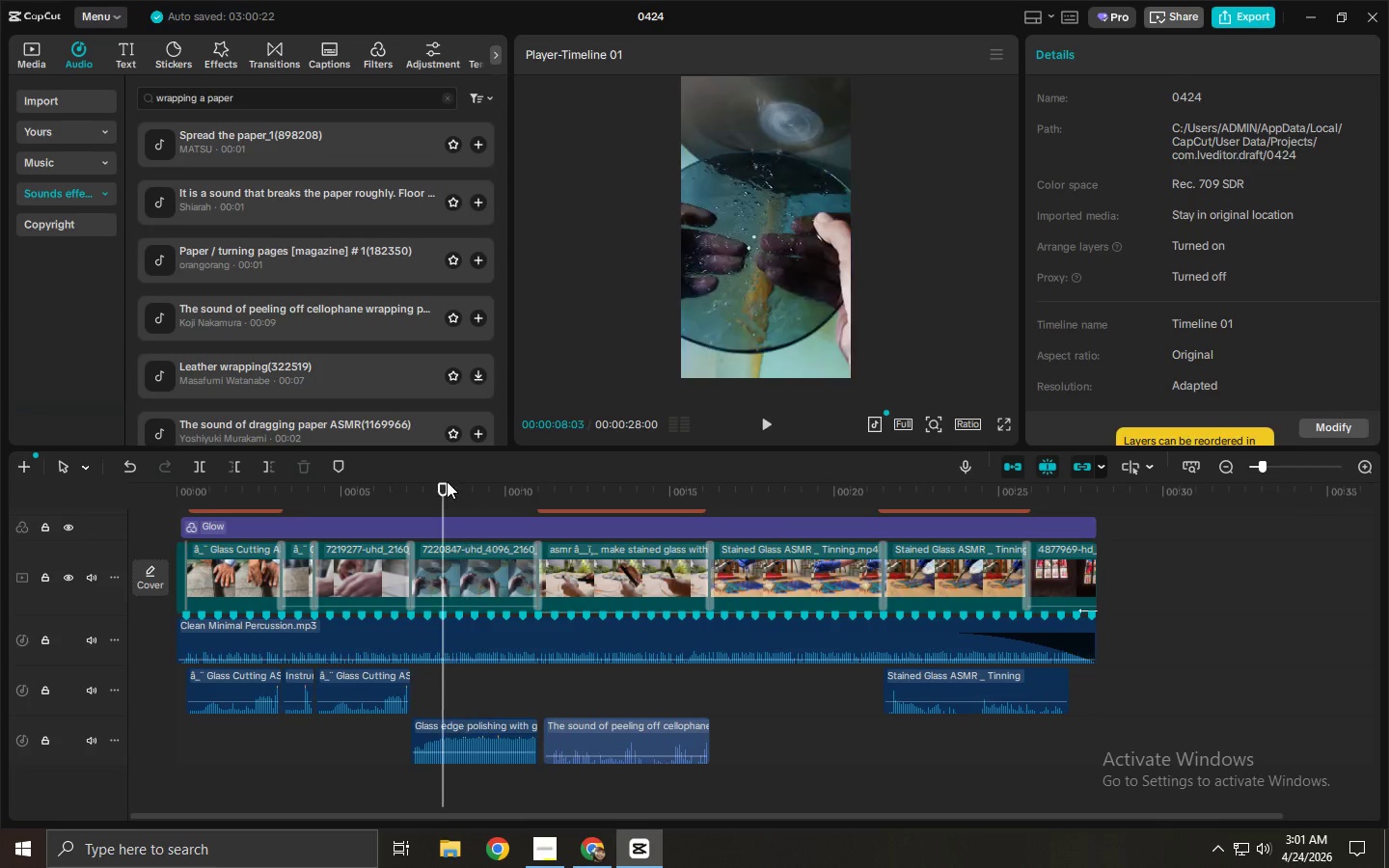 
key(Space)
 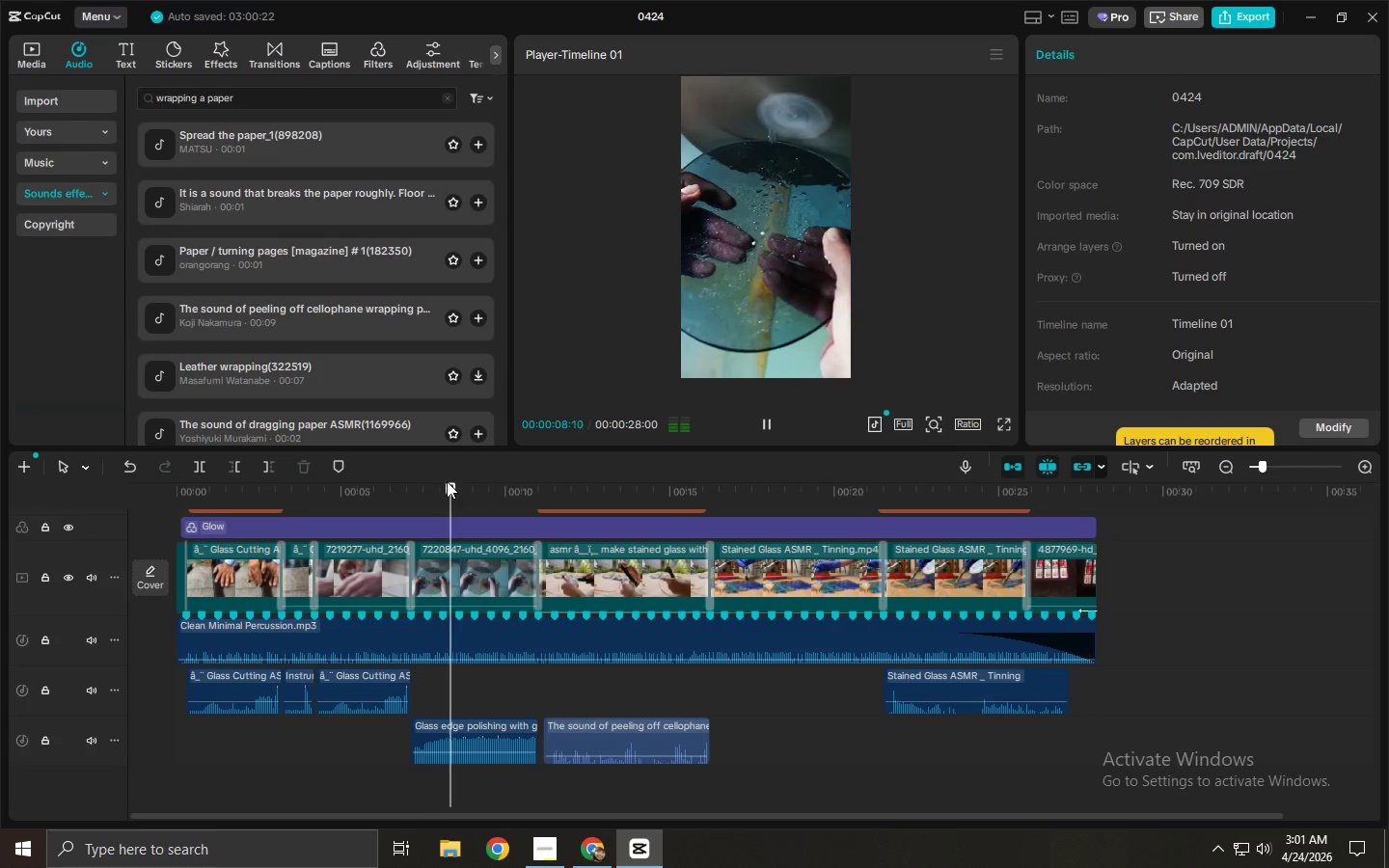 
key(Space)
 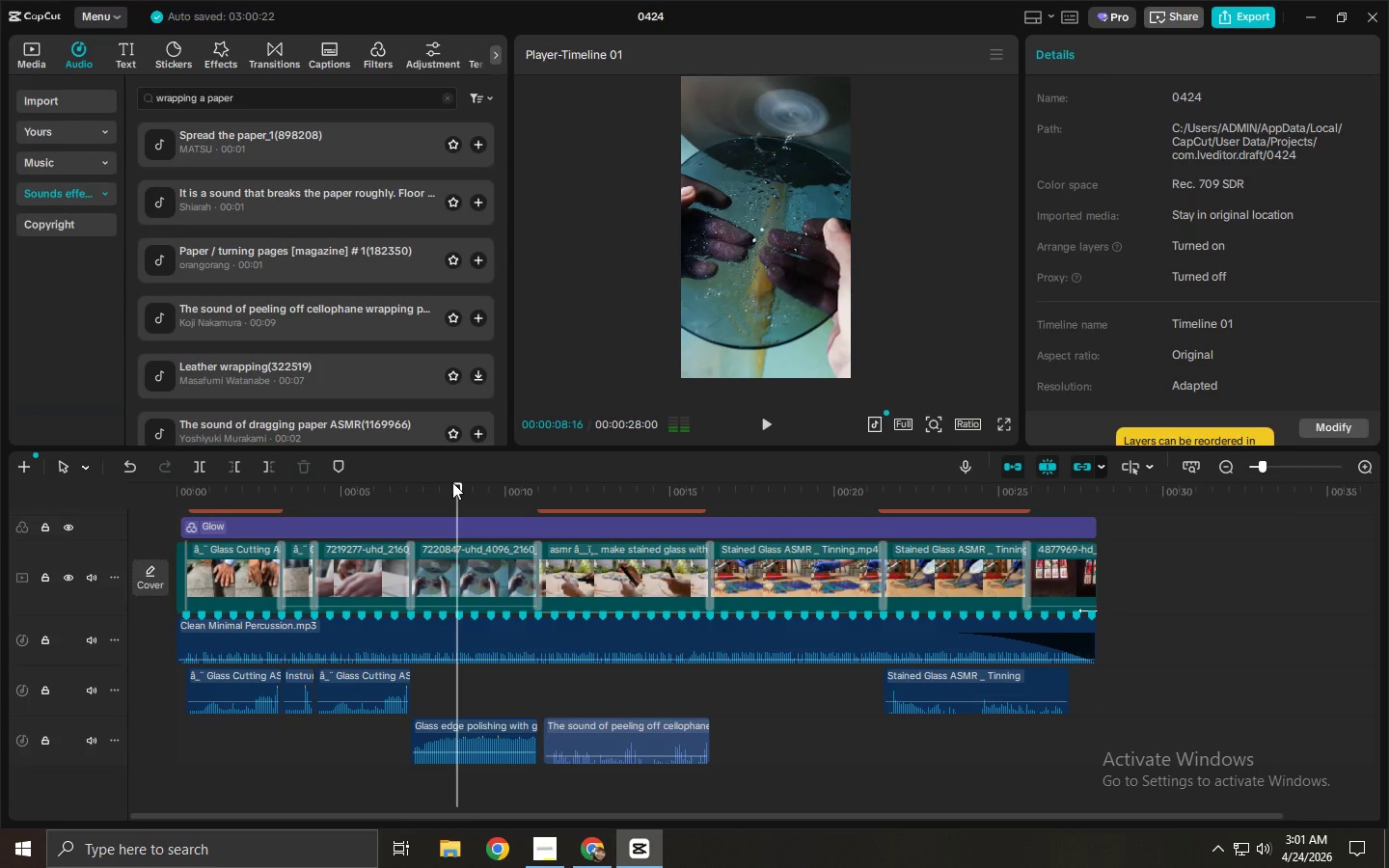 
key(Space)
 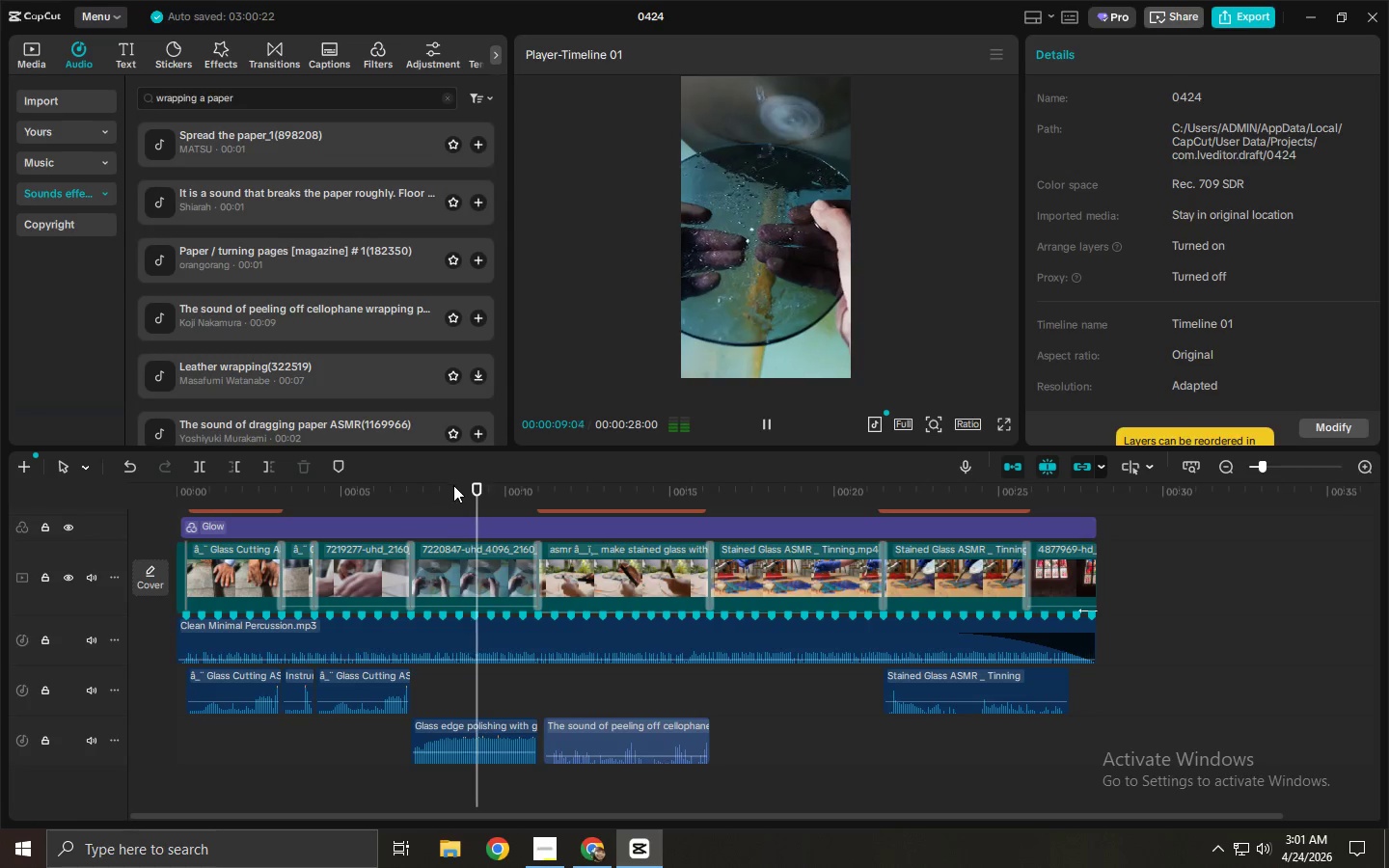 
key(Space)
 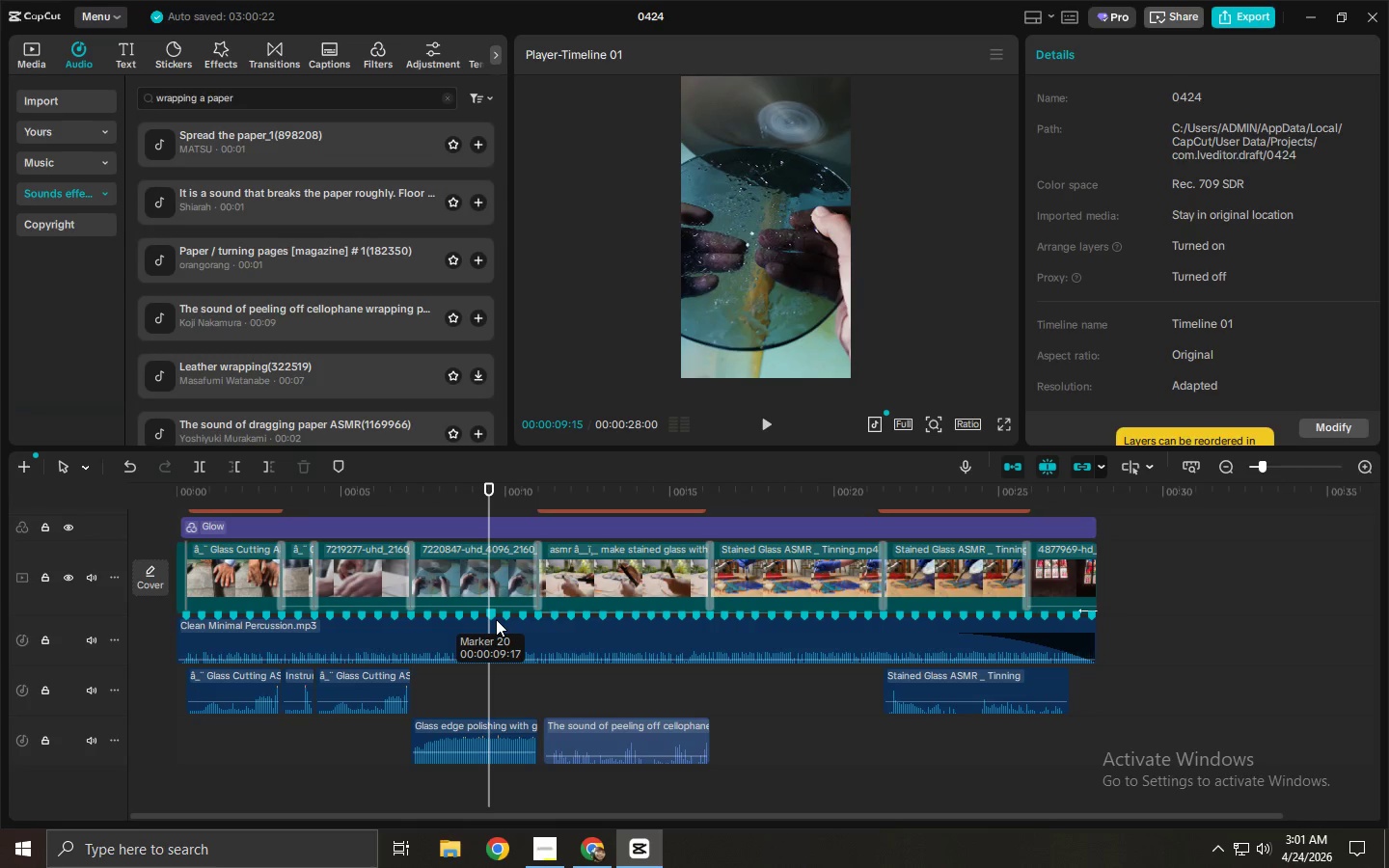 
wait(6.16)
 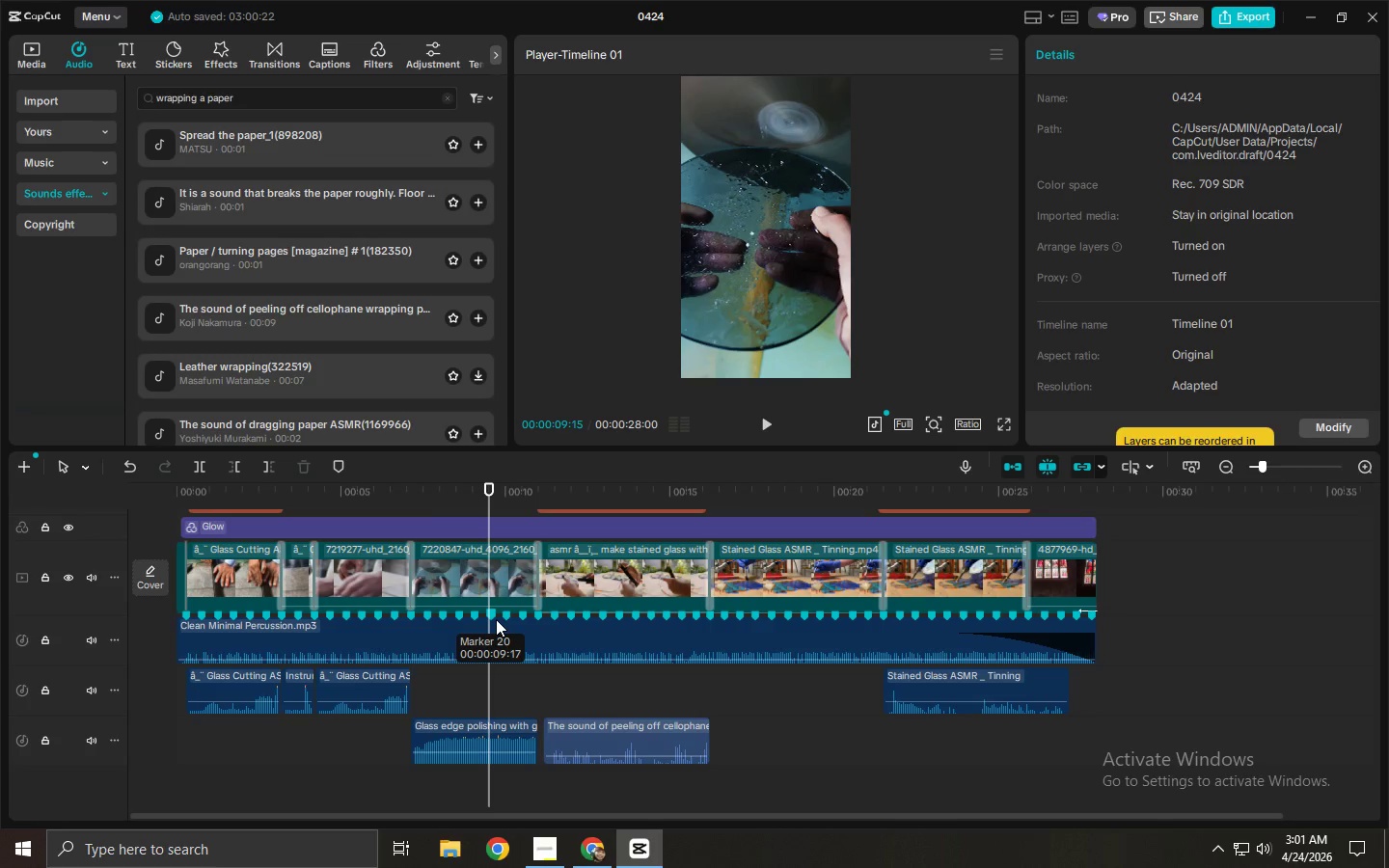 
left_click([467, 739])
 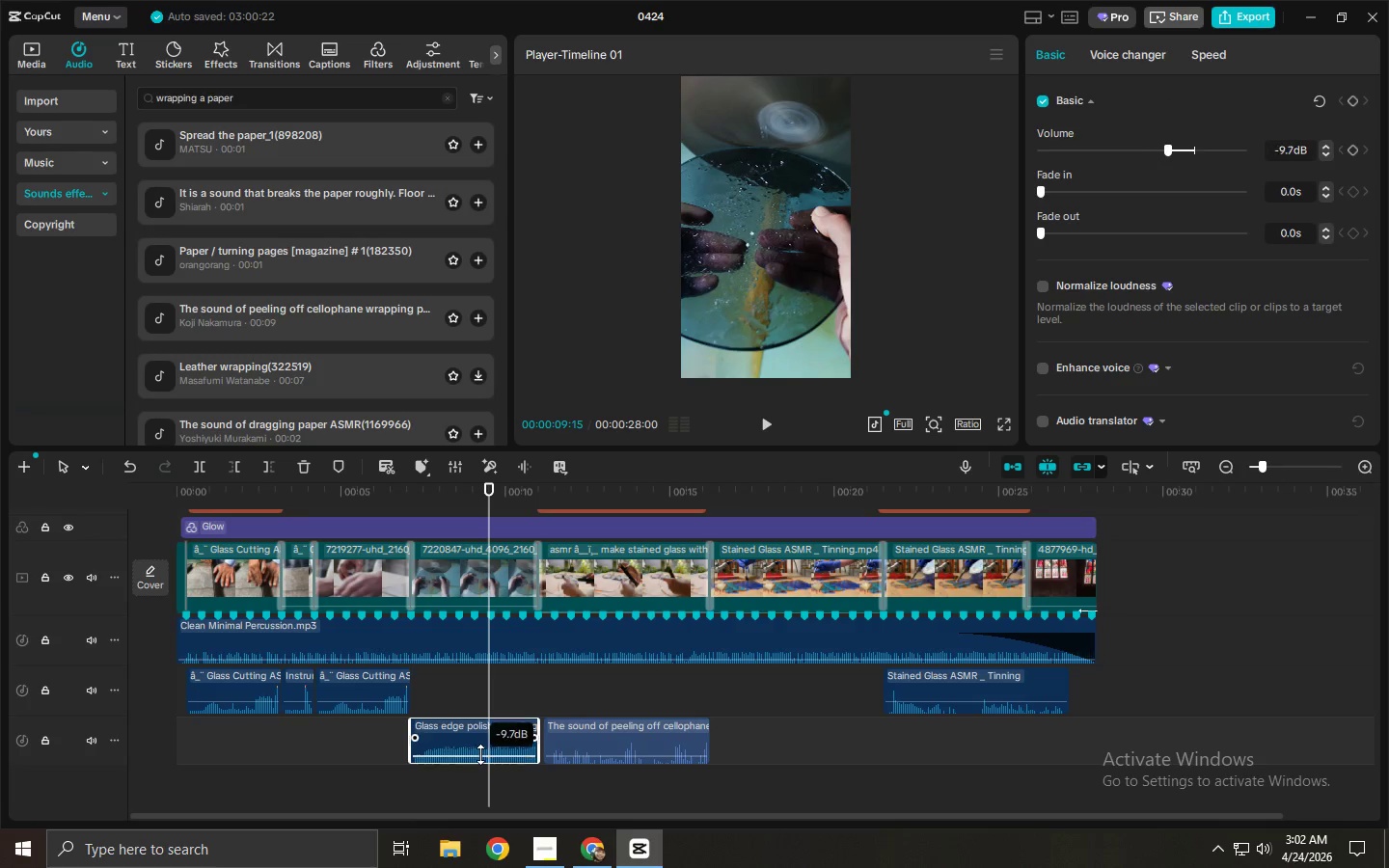 
left_click_drag(start_coordinate=[426, 490], to_coordinate=[405, 492])
 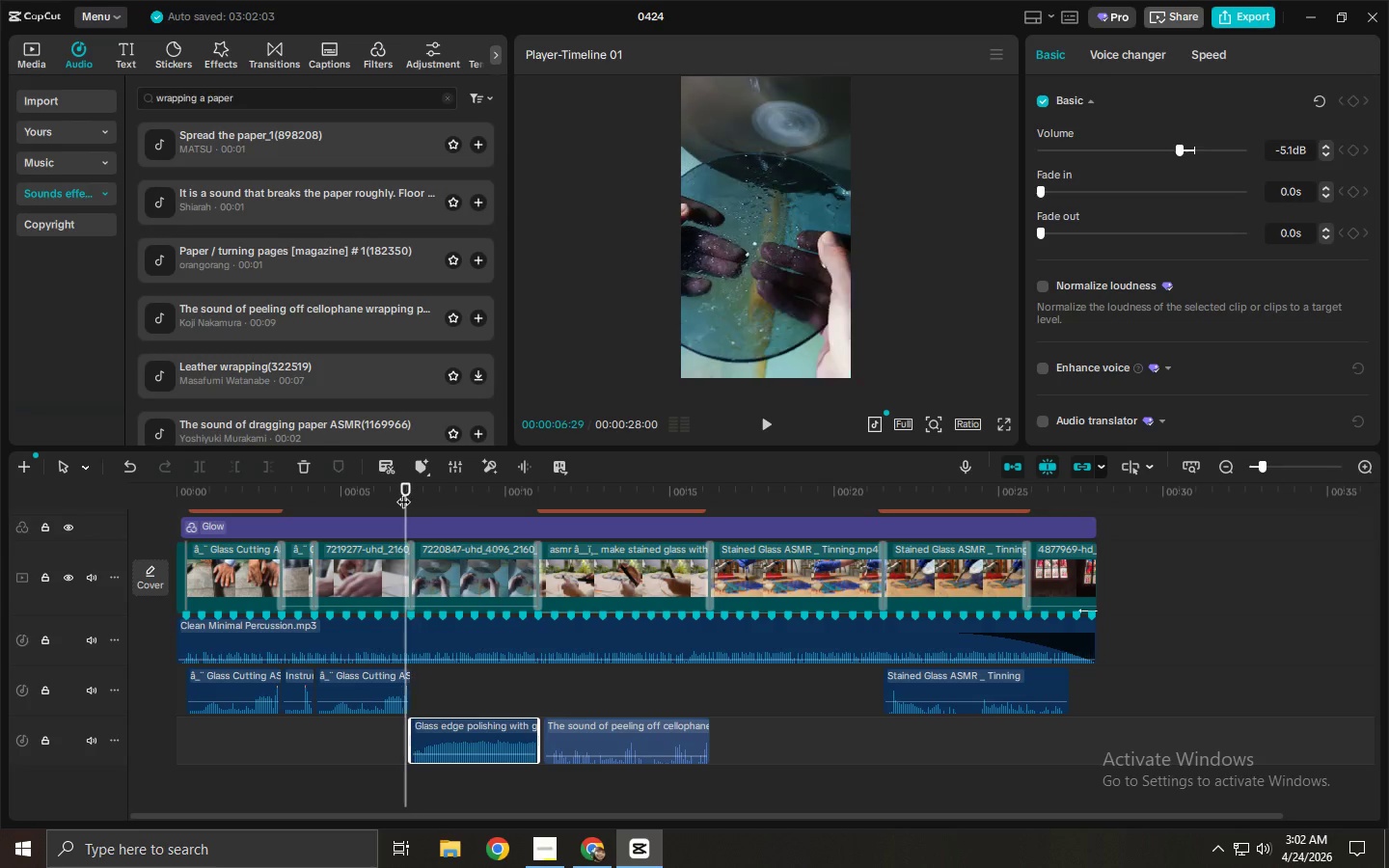 
key(Space)
 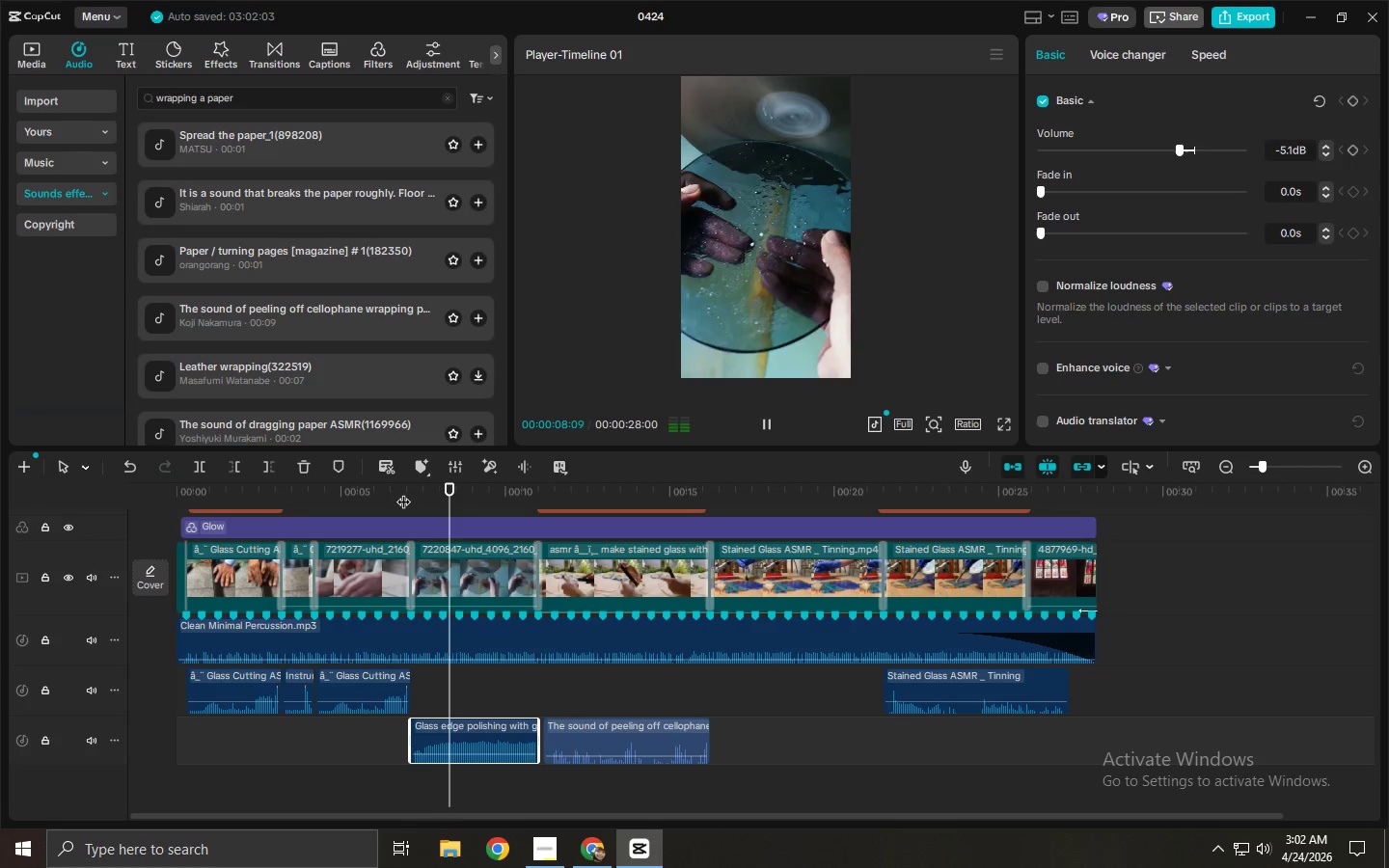 
key(Space)
 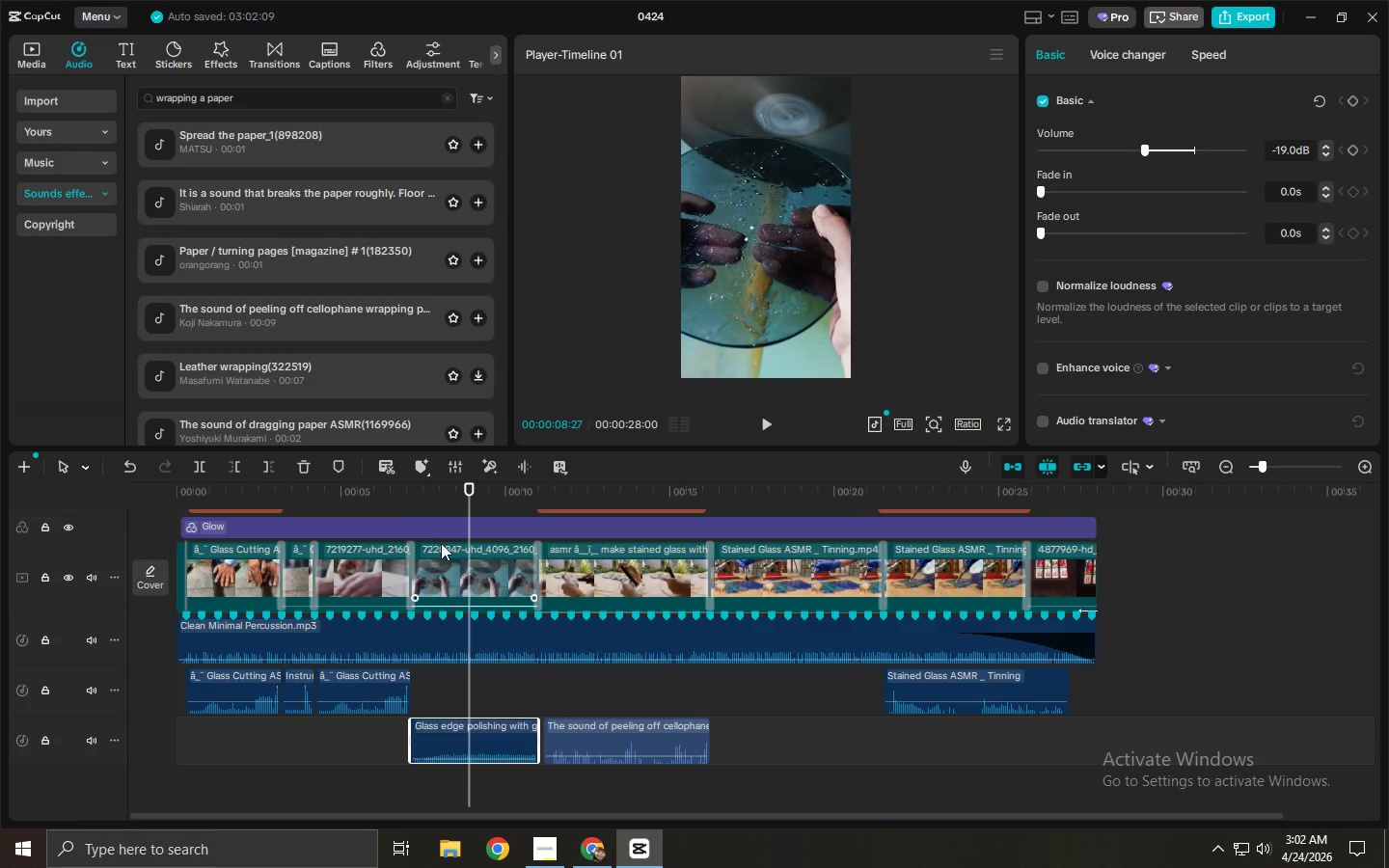 
left_click([391, 508])
 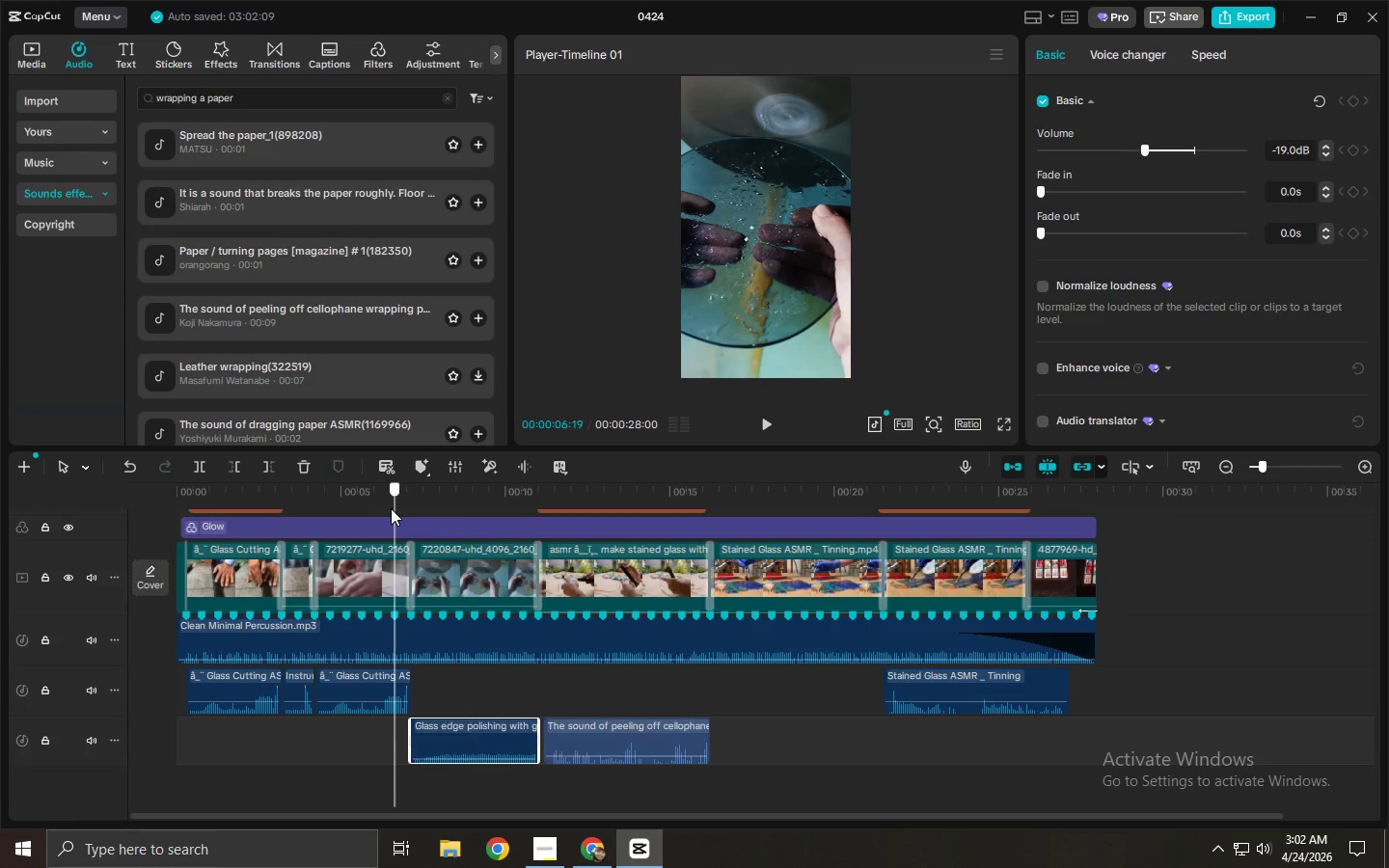 
key(Space)
 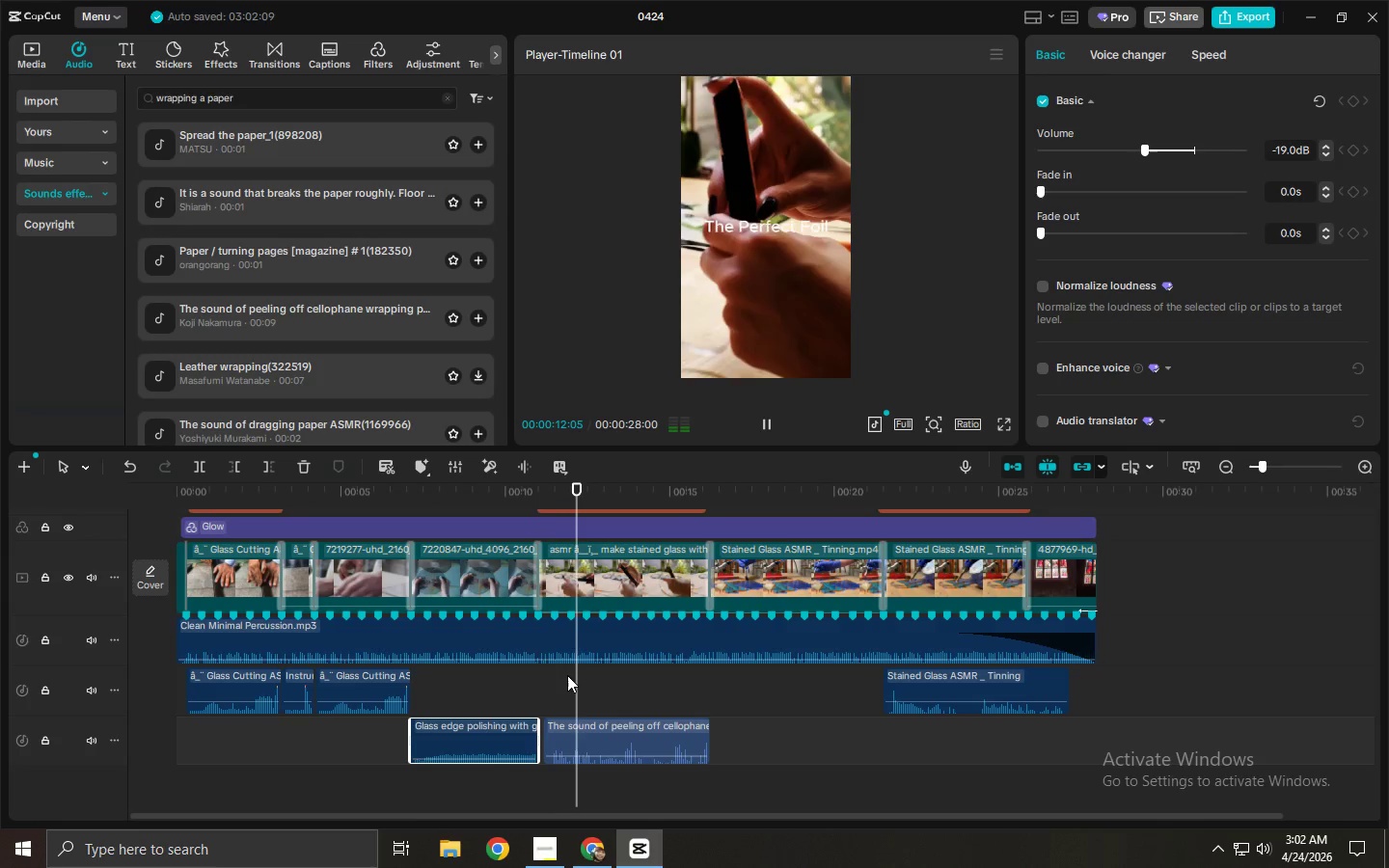 
wait(11.0)
 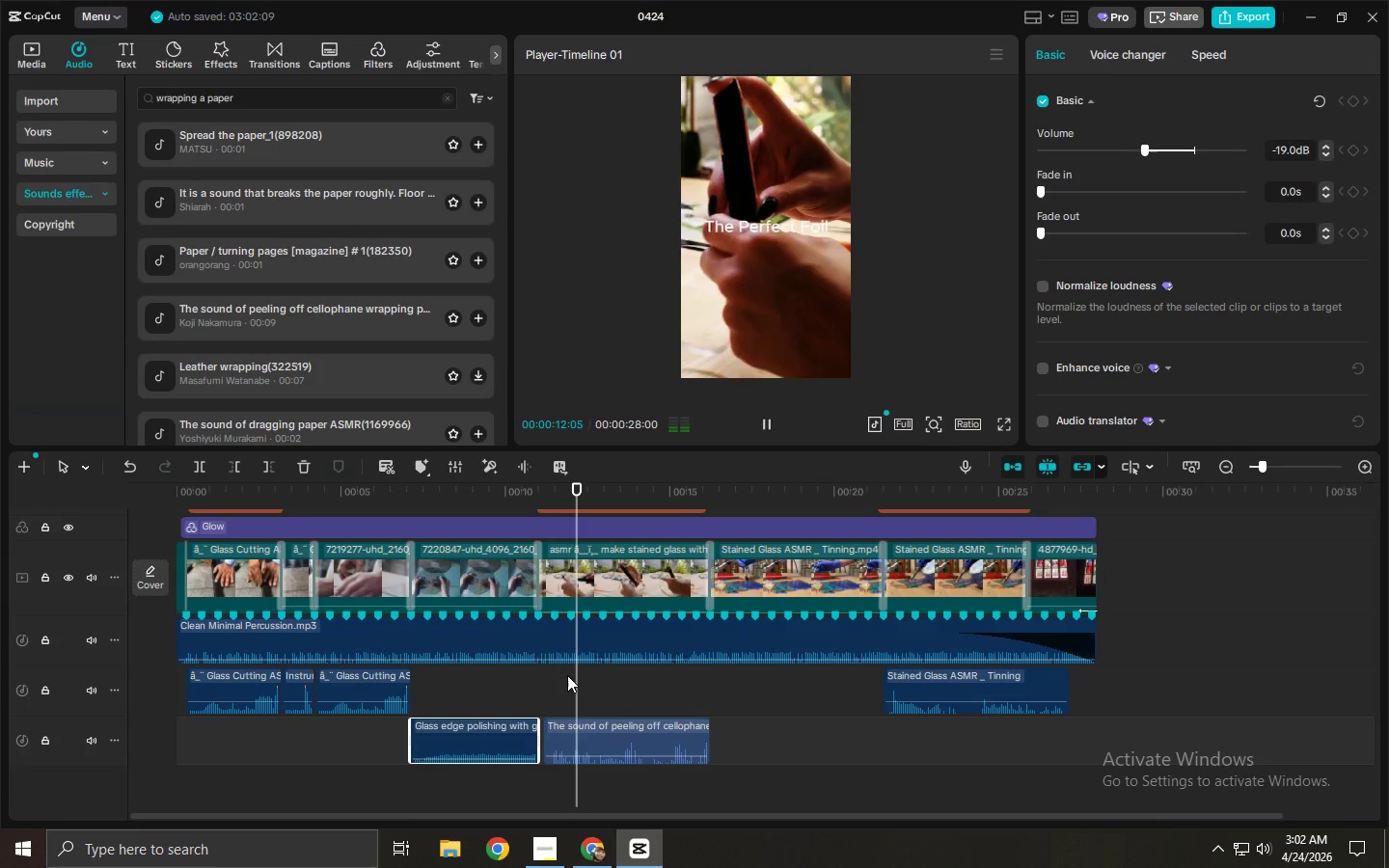 
type( brushimng)
key(Backspace)
key(Backspace)
key(Backspace)
type(ng paint)
 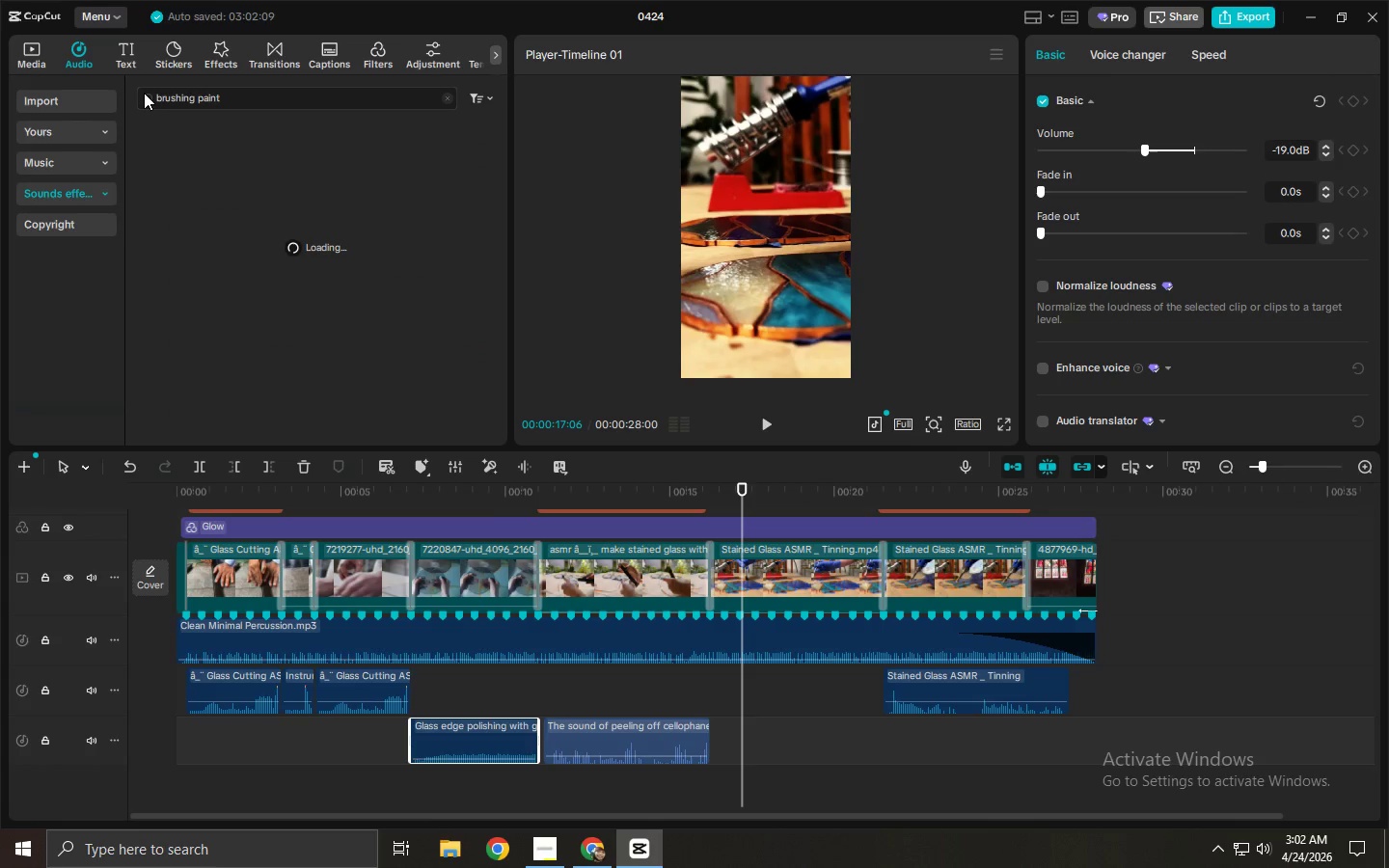 
left_click_drag(start_coordinate=[273, 93], to_coordinate=[147, 95])
 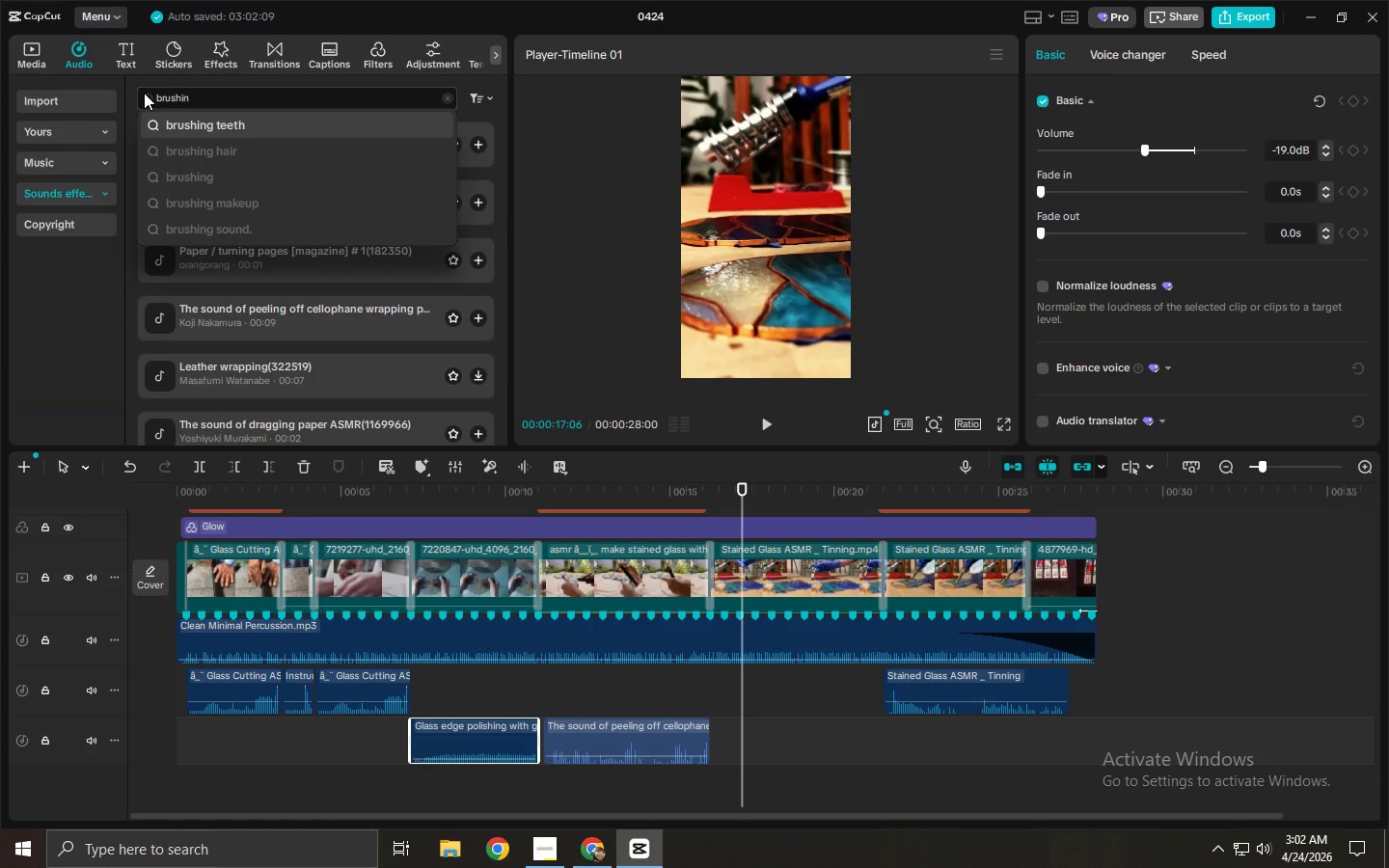 
key(Enter)
 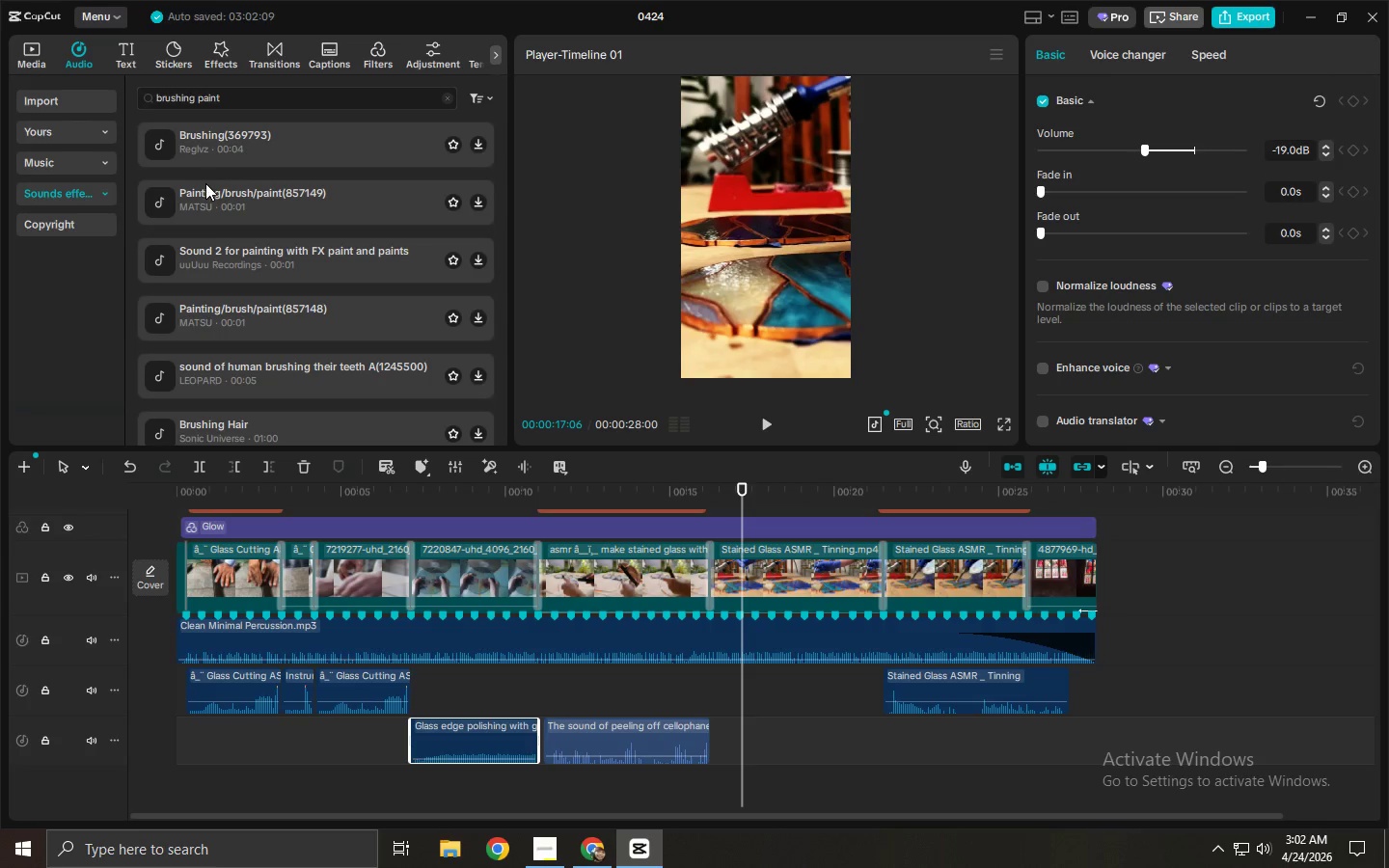 
left_click([234, 143])
 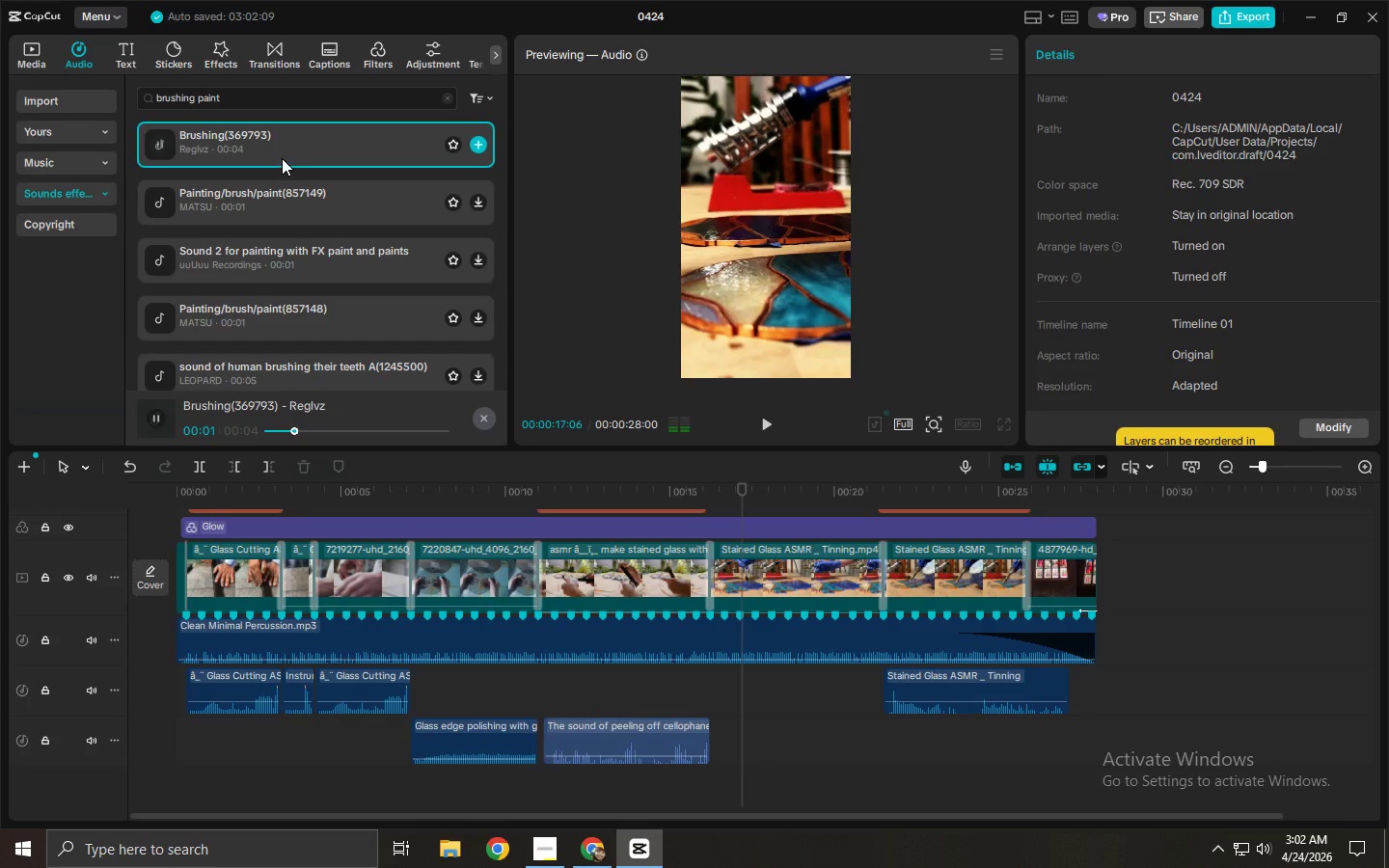 
left_click([281, 189])
 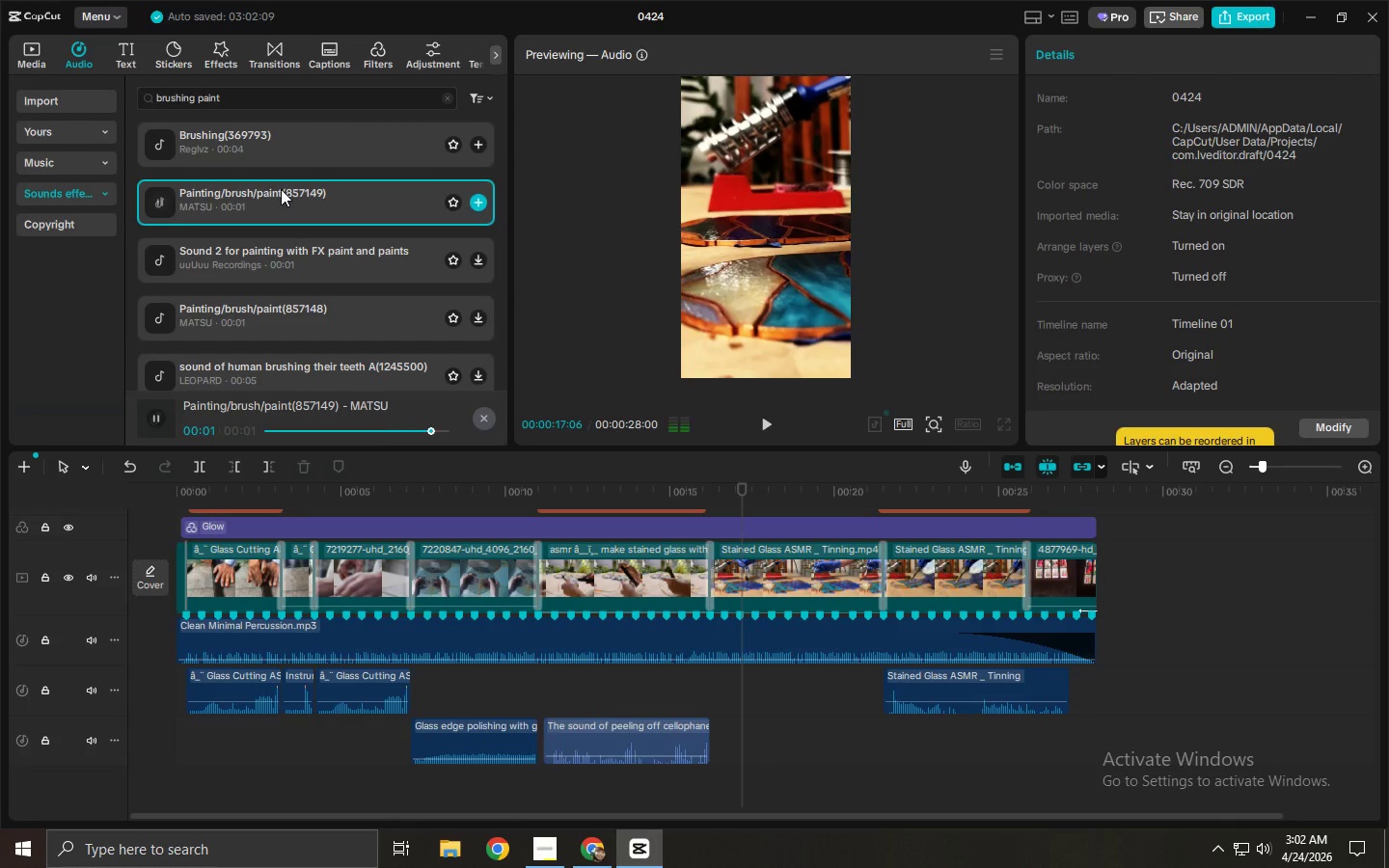 
left_click_drag(start_coordinate=[281, 189], to_coordinate=[735, 741])
 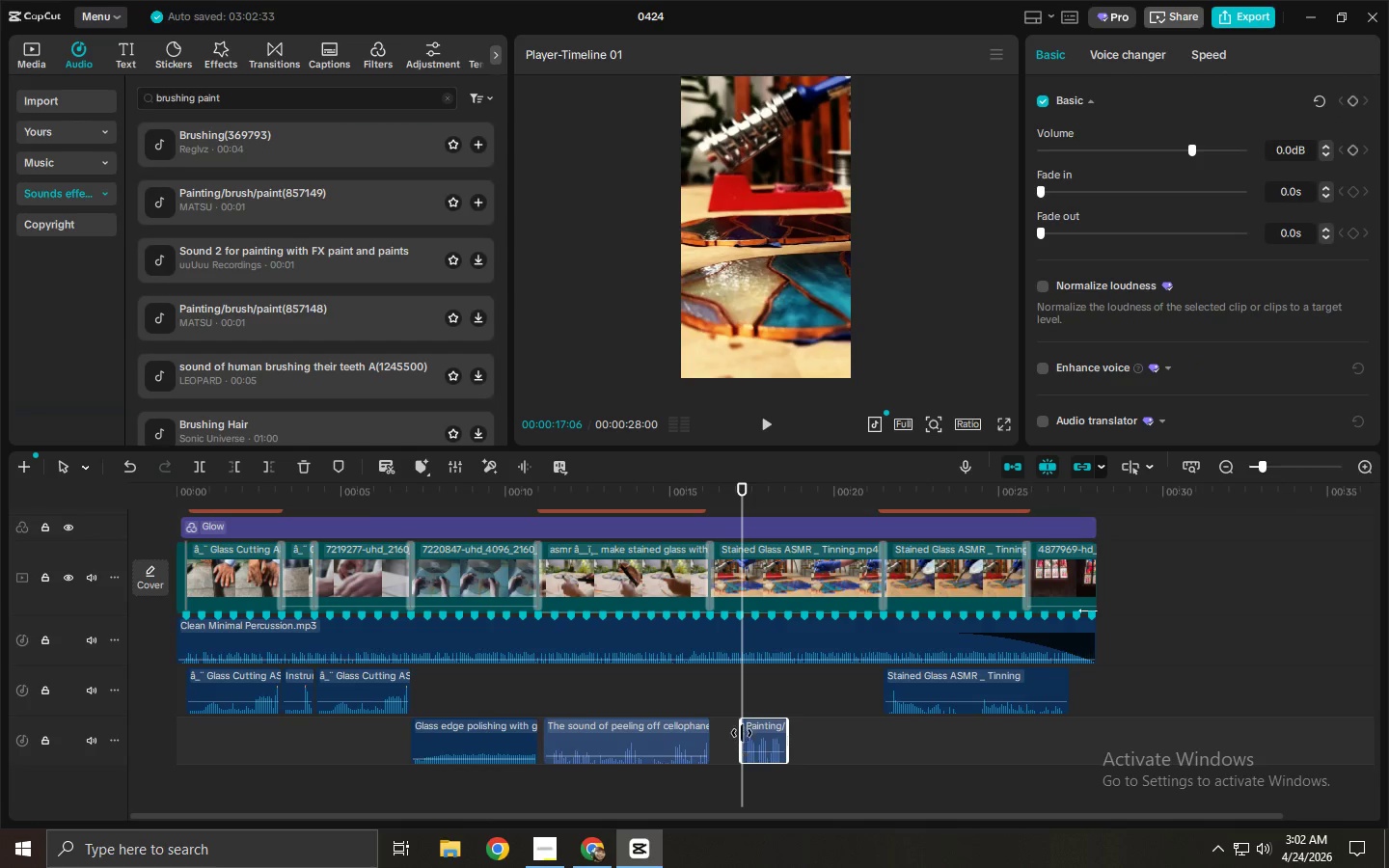 
left_click_drag(start_coordinate=[752, 736], to_coordinate=[727, 736])
 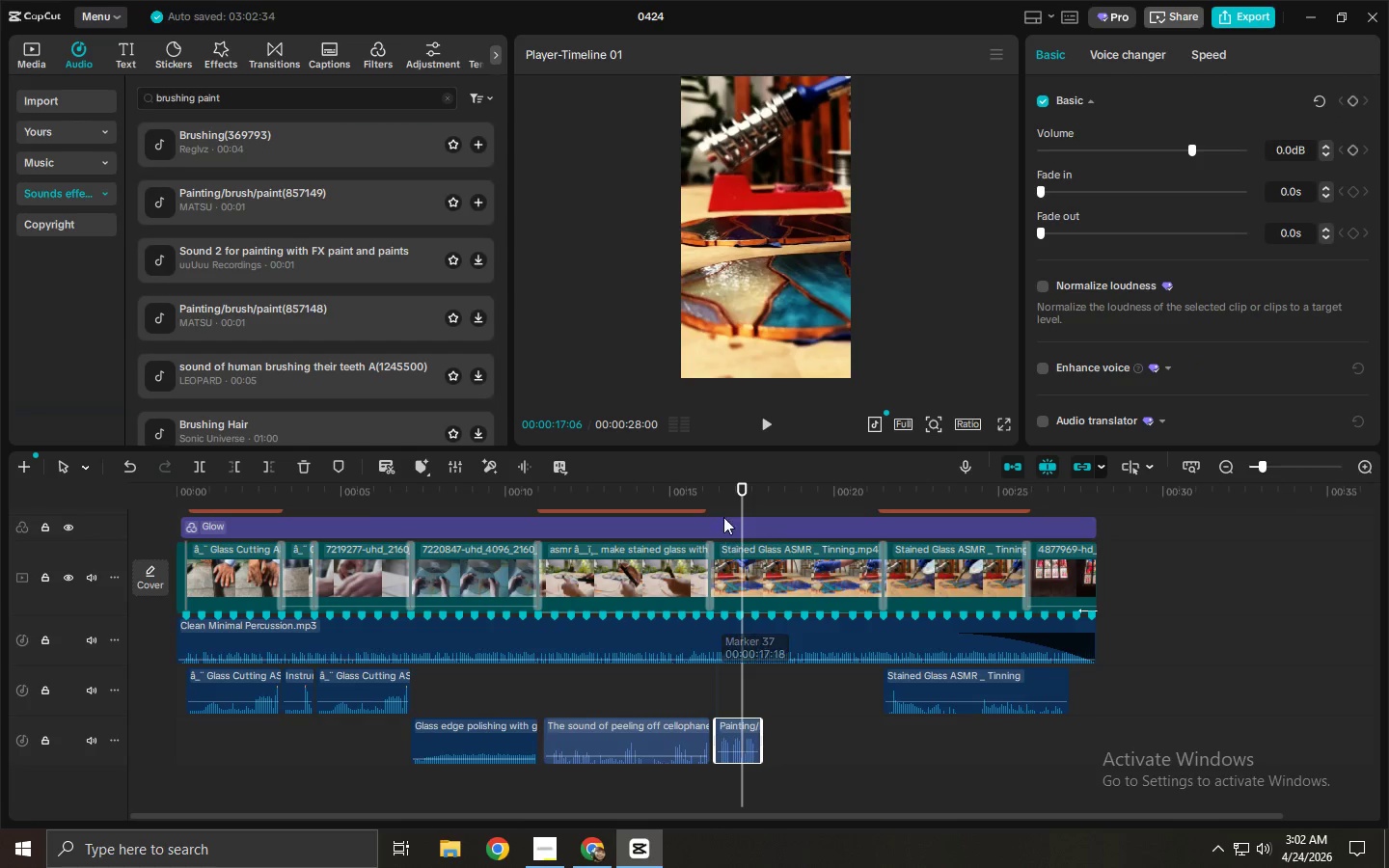 
left_click([713, 482])
 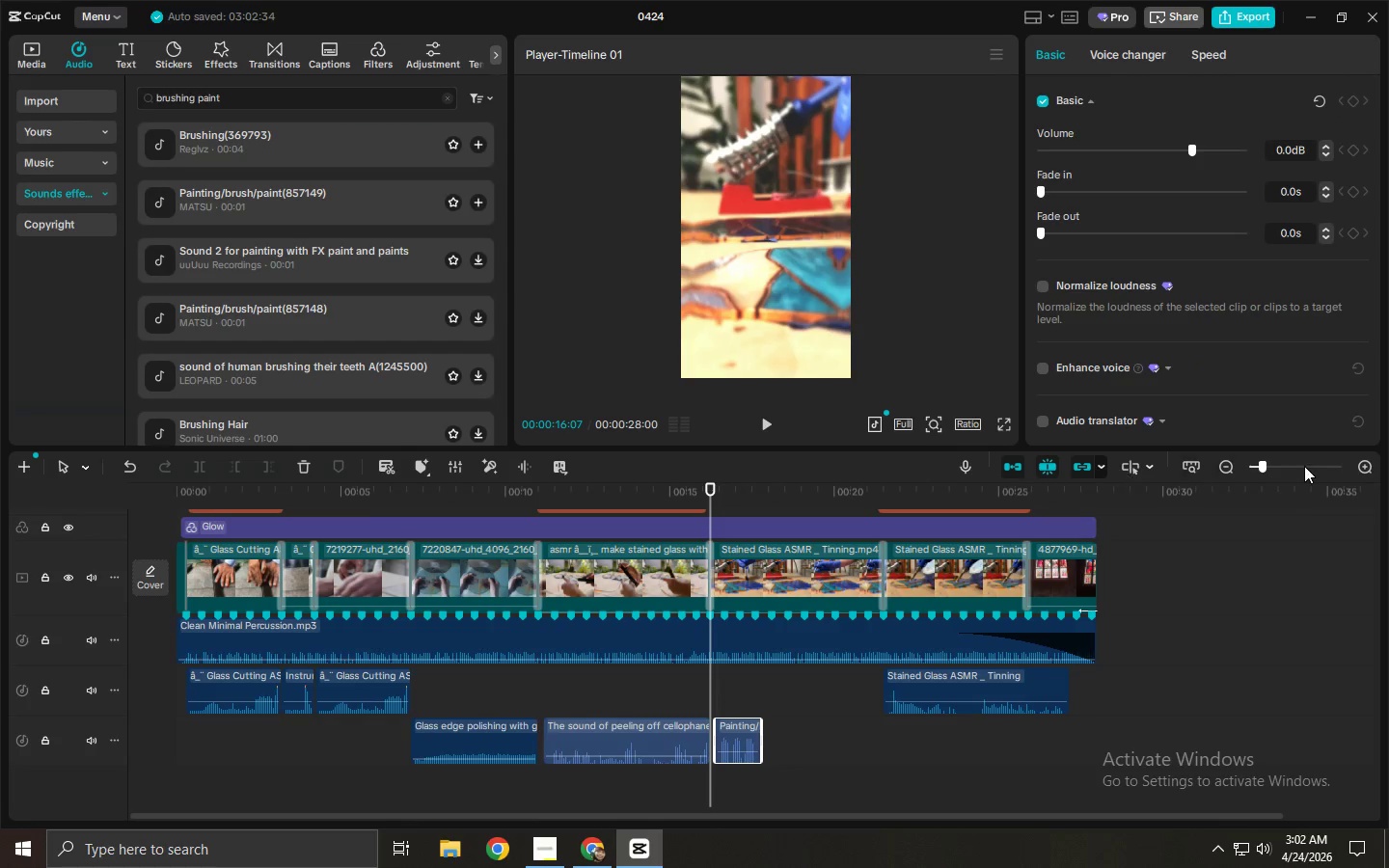 
left_click([1286, 467])
 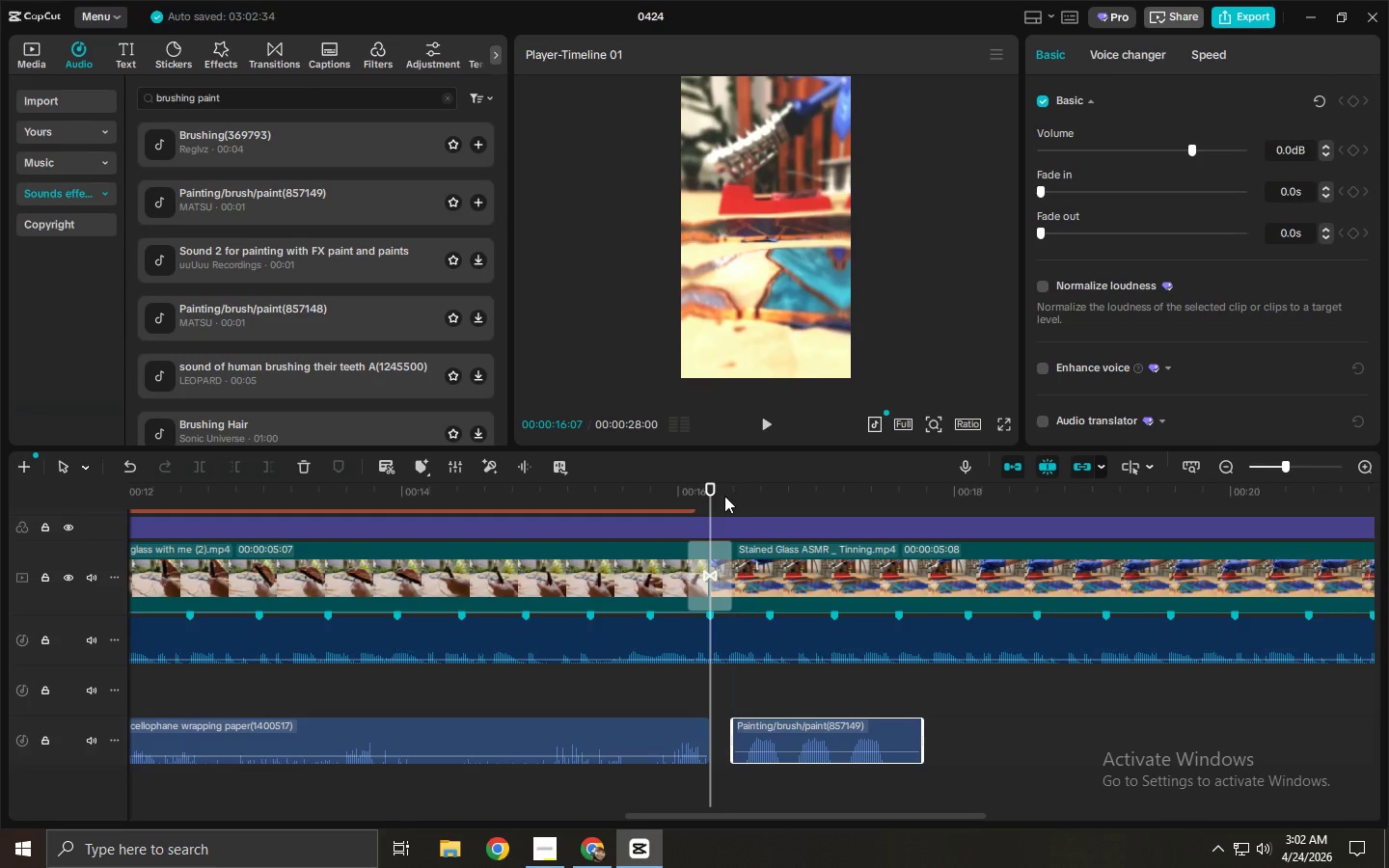 
key(Space)
 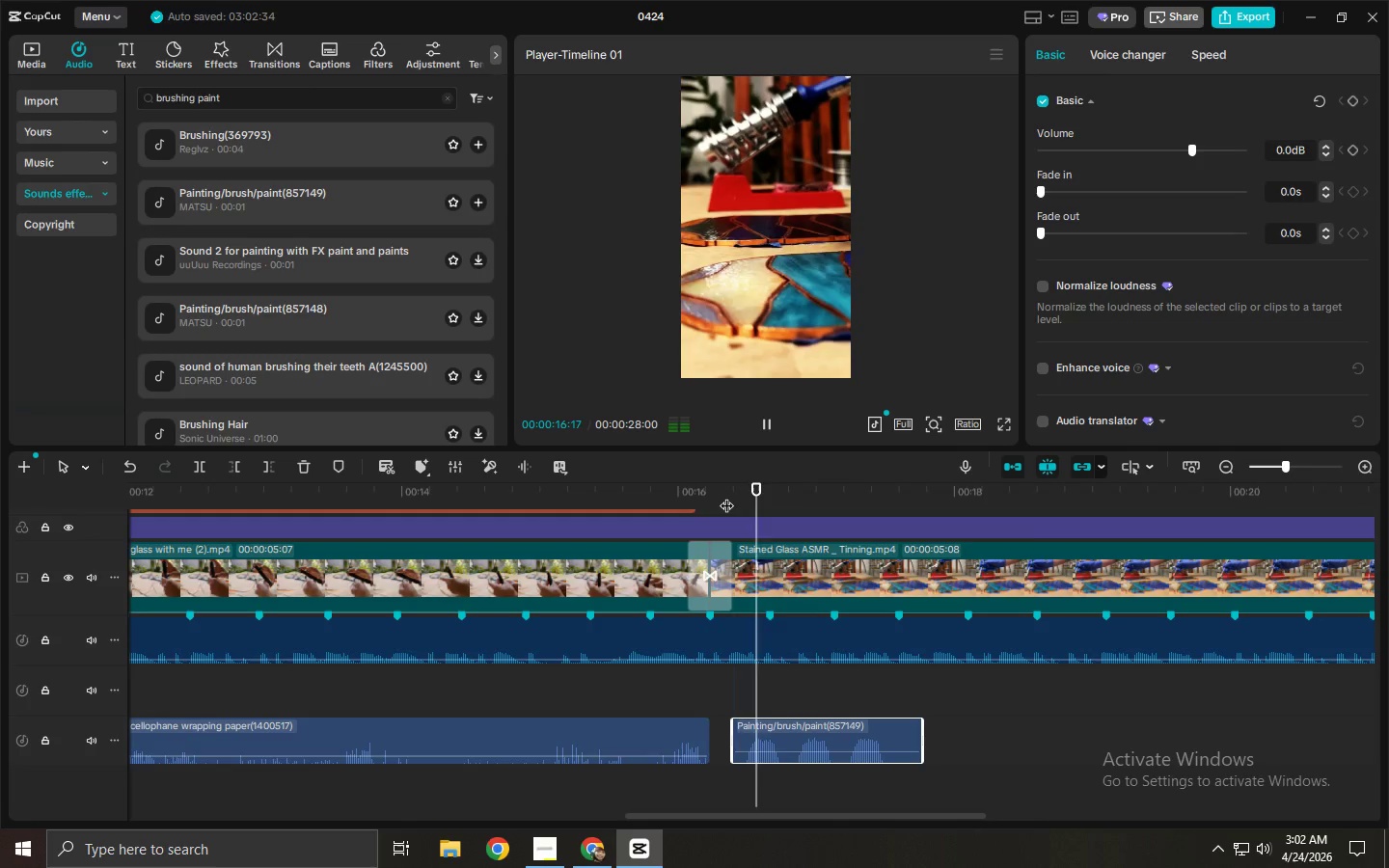 
key(Space)
 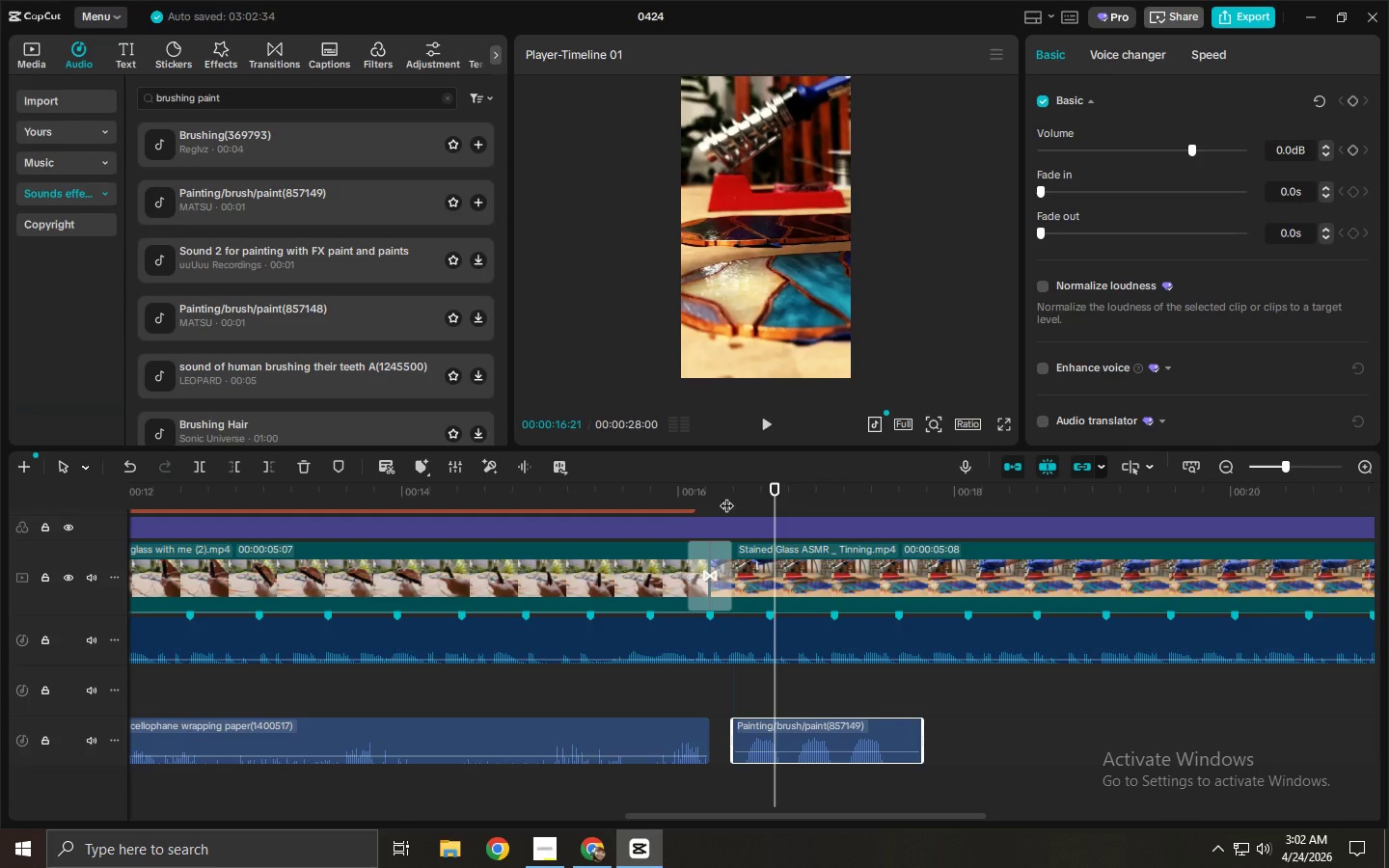 
key(Space)
 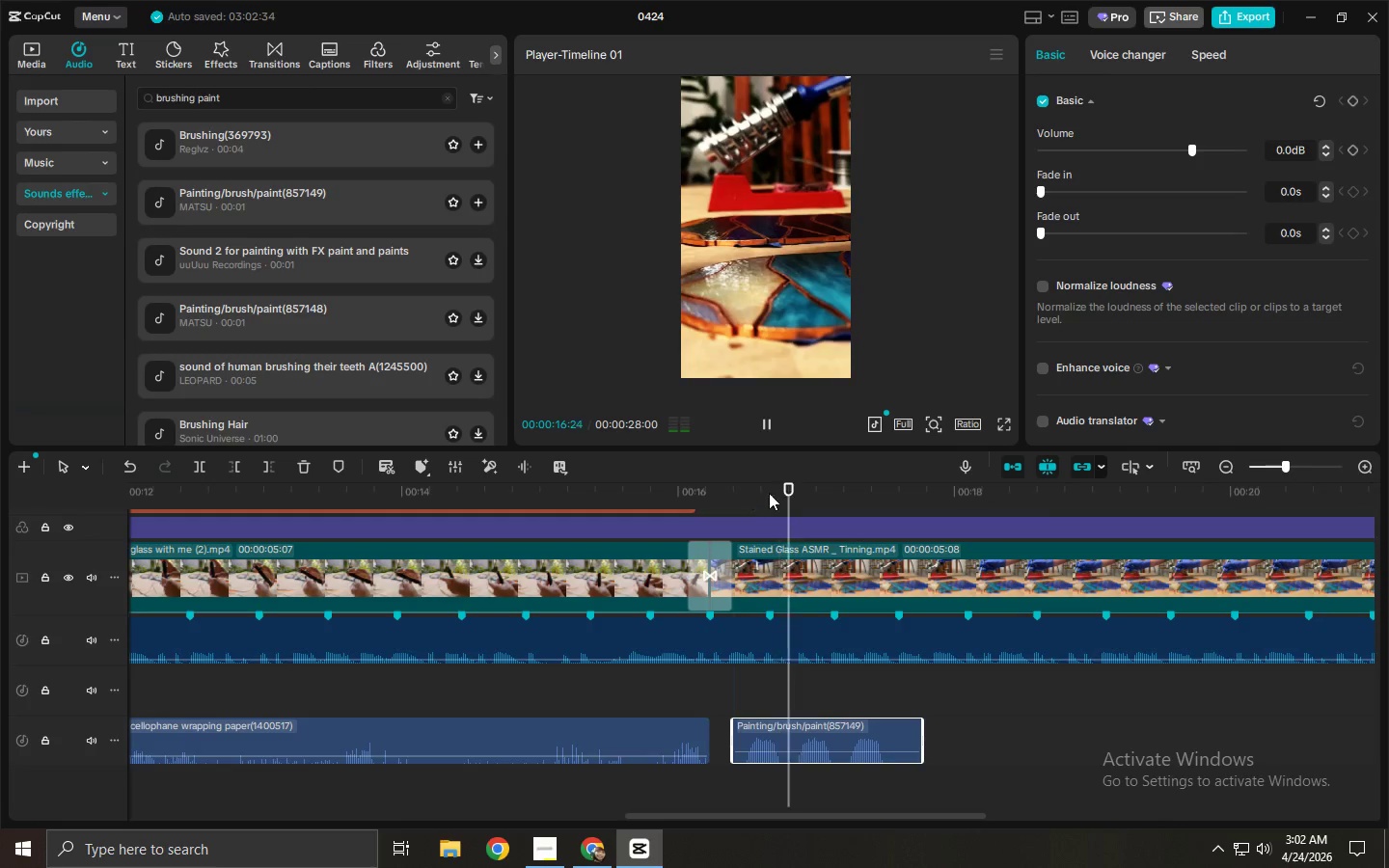 
left_click_drag(start_coordinate=[781, 492], to_coordinate=[994, 493])
 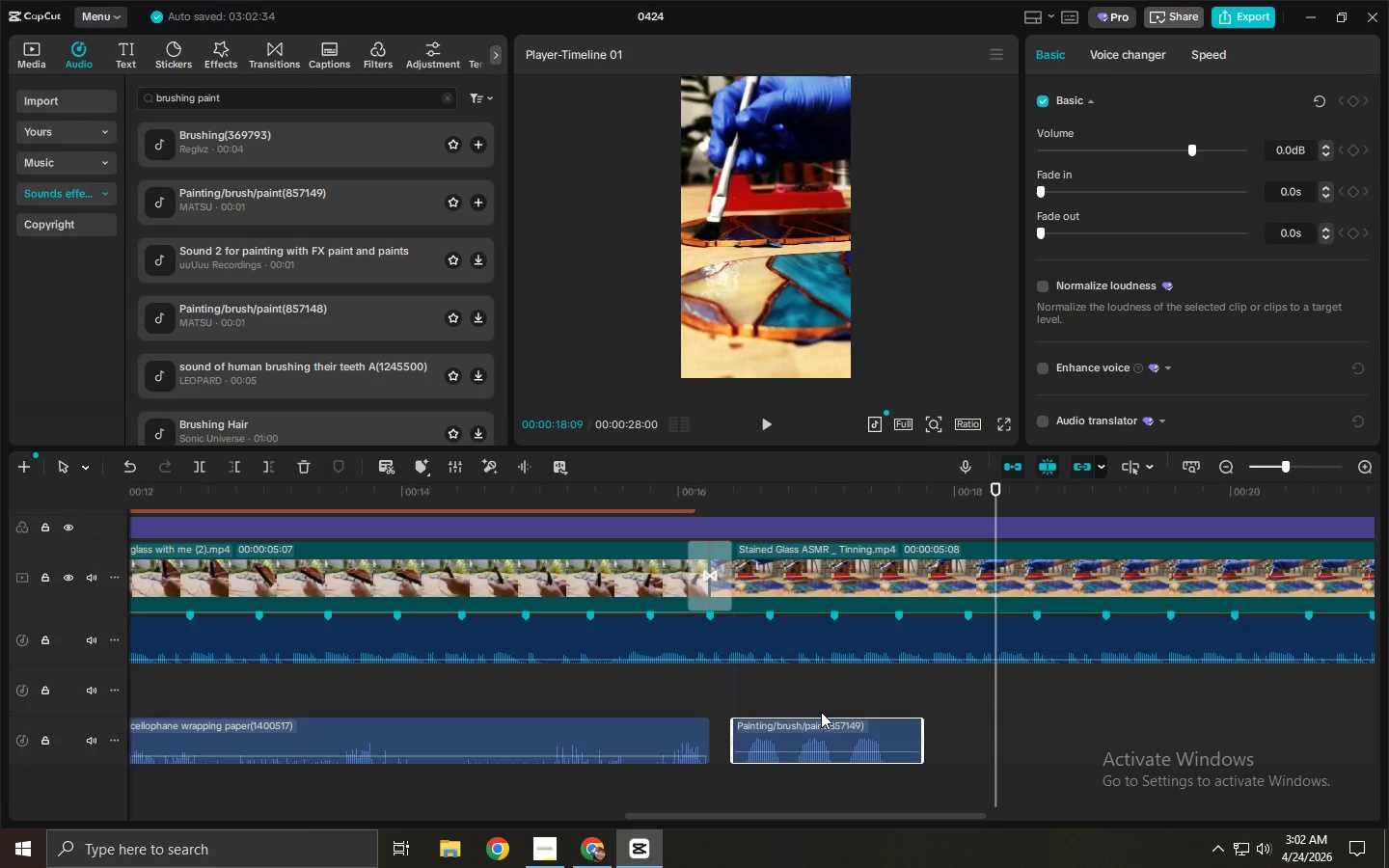 
left_click_drag(start_coordinate=[803, 735], to_coordinate=[1063, 731])
 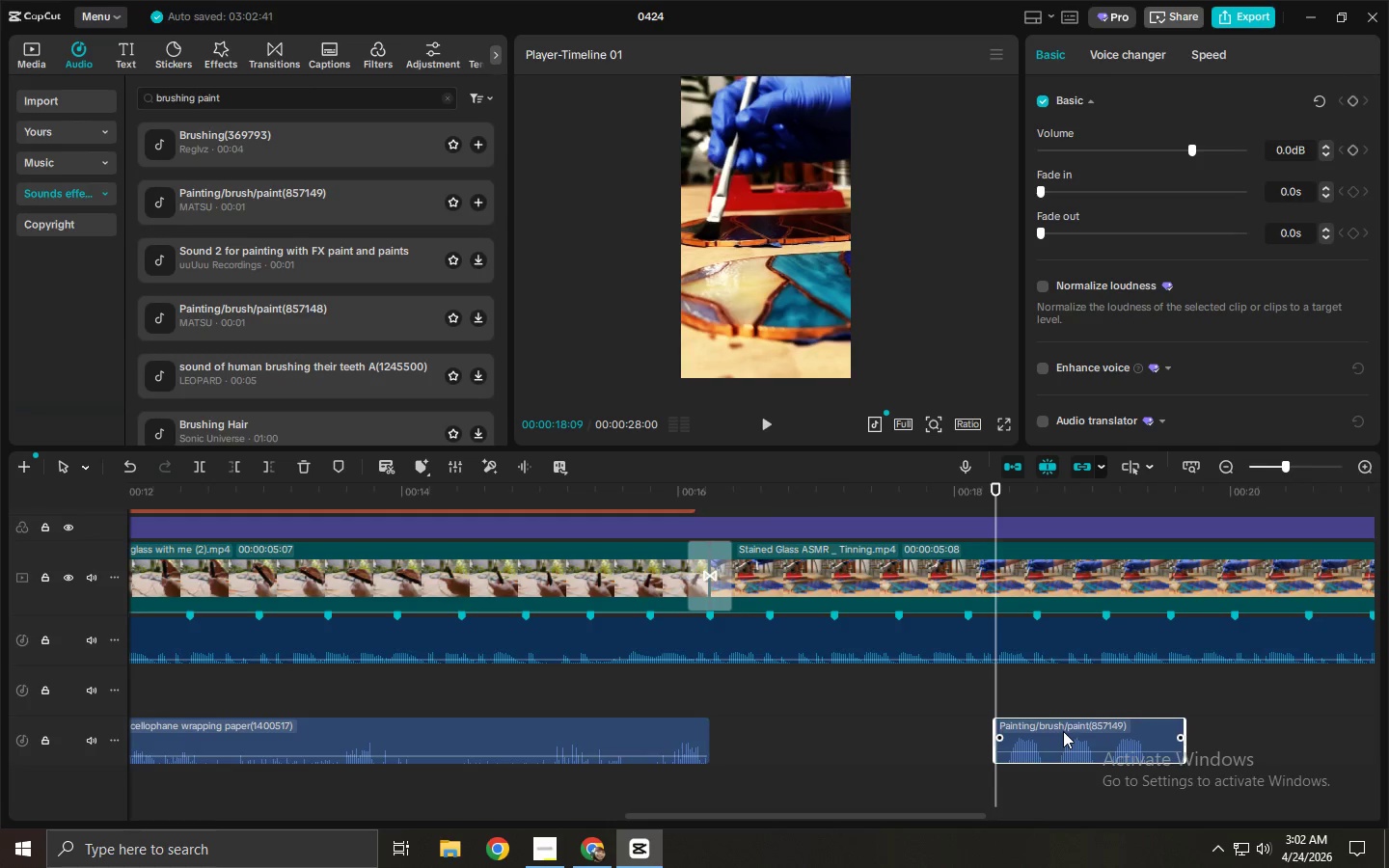 
key(Space)
 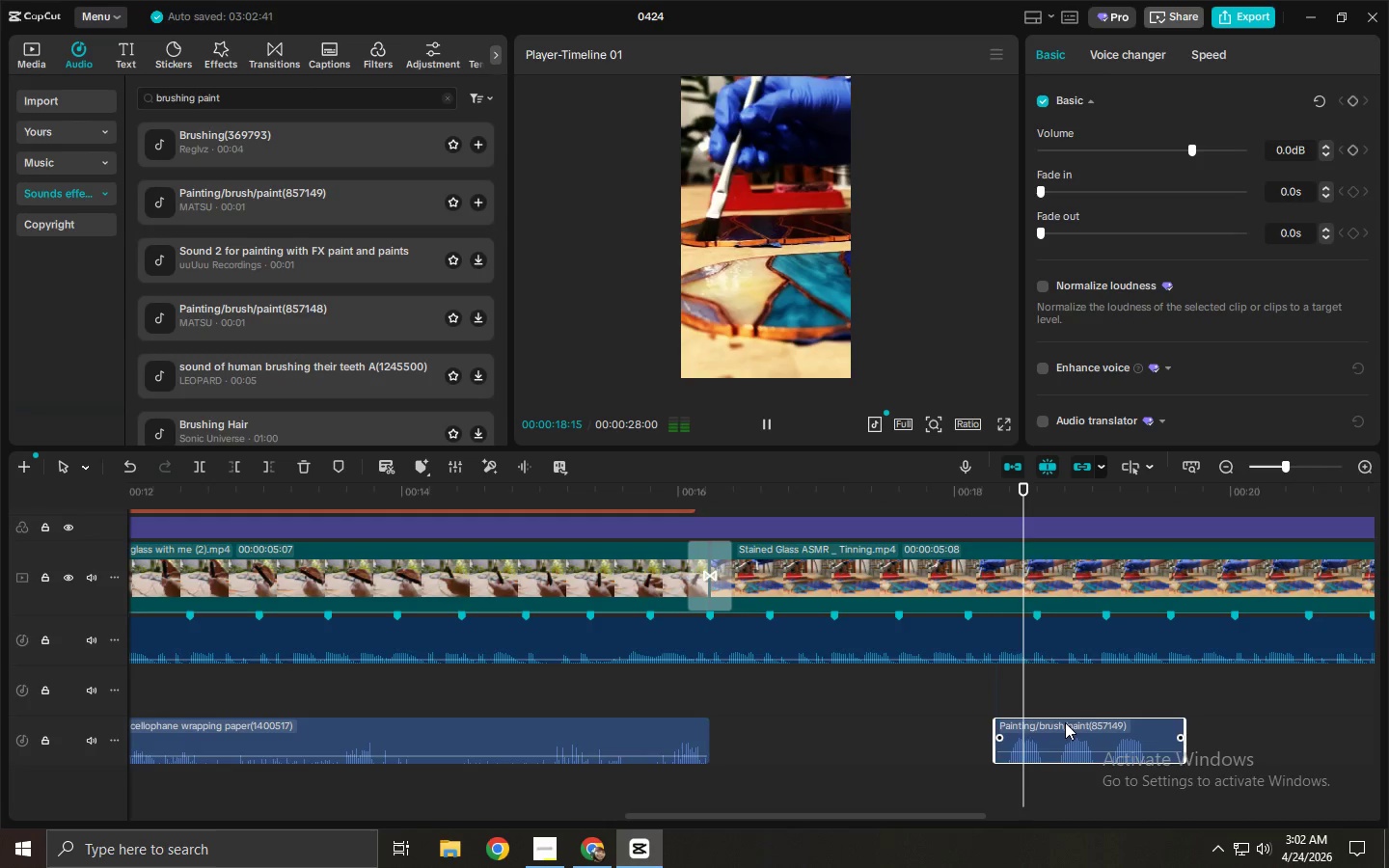 
key(Space)
 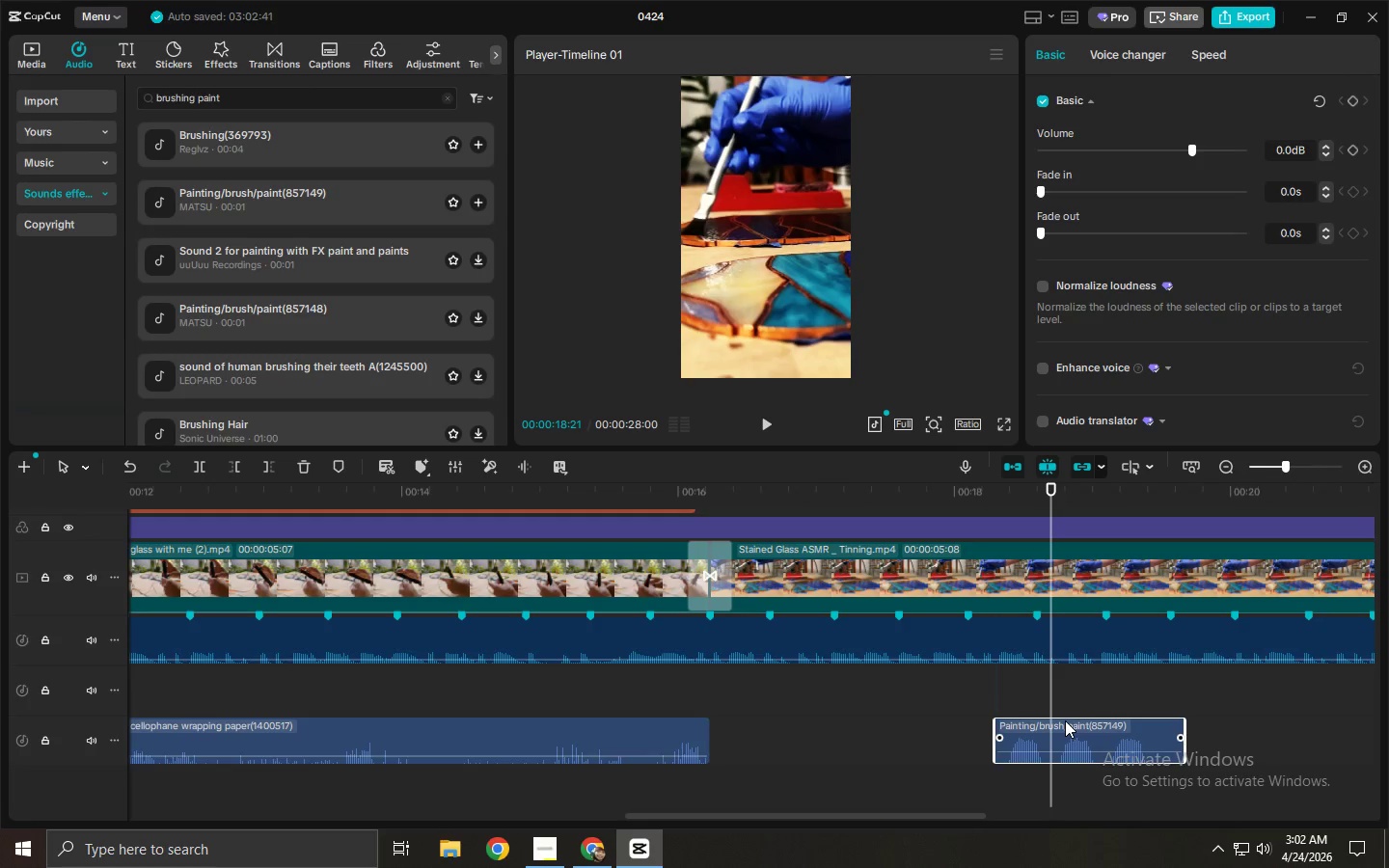 
key(Space)
 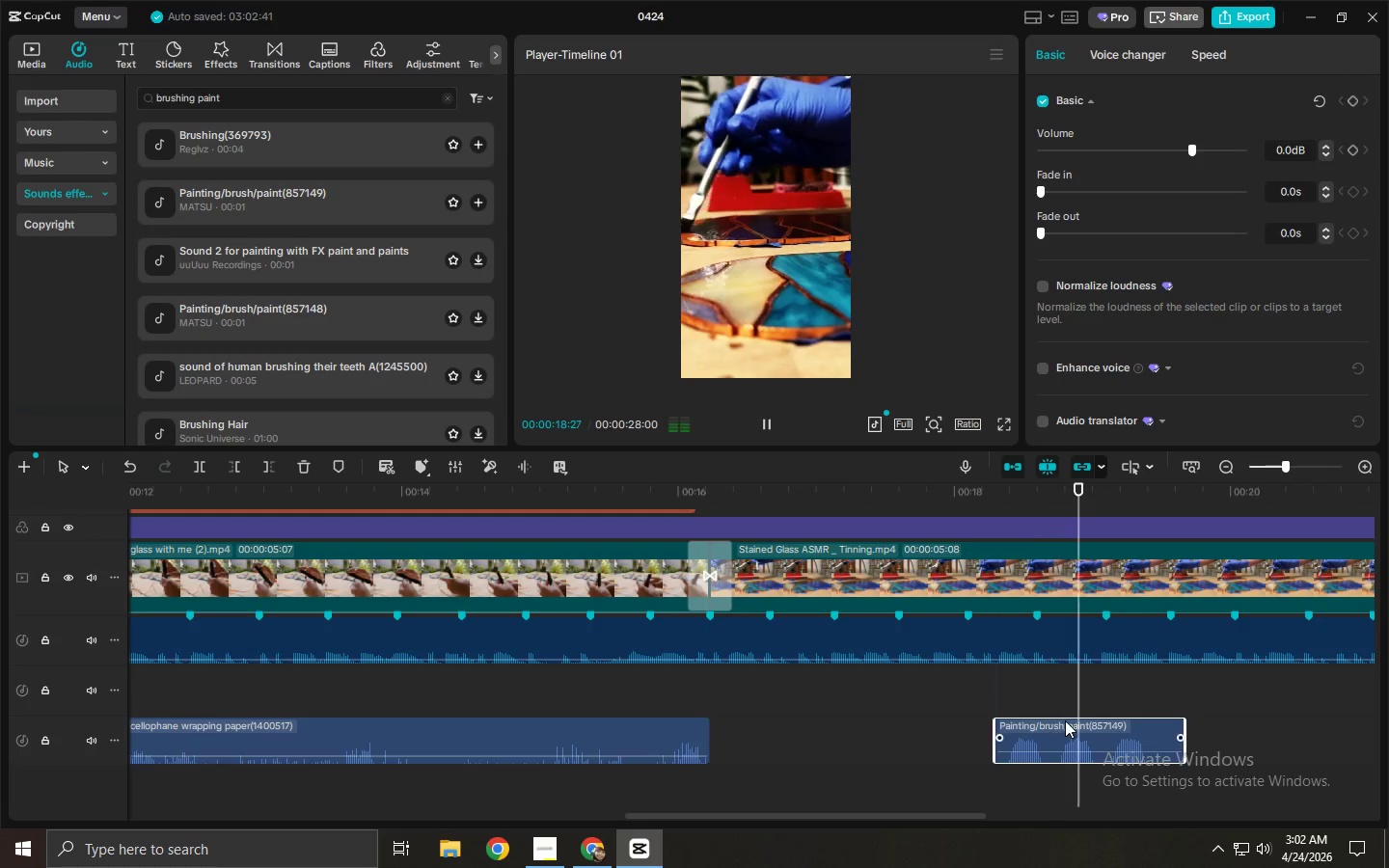 
key(Space)
 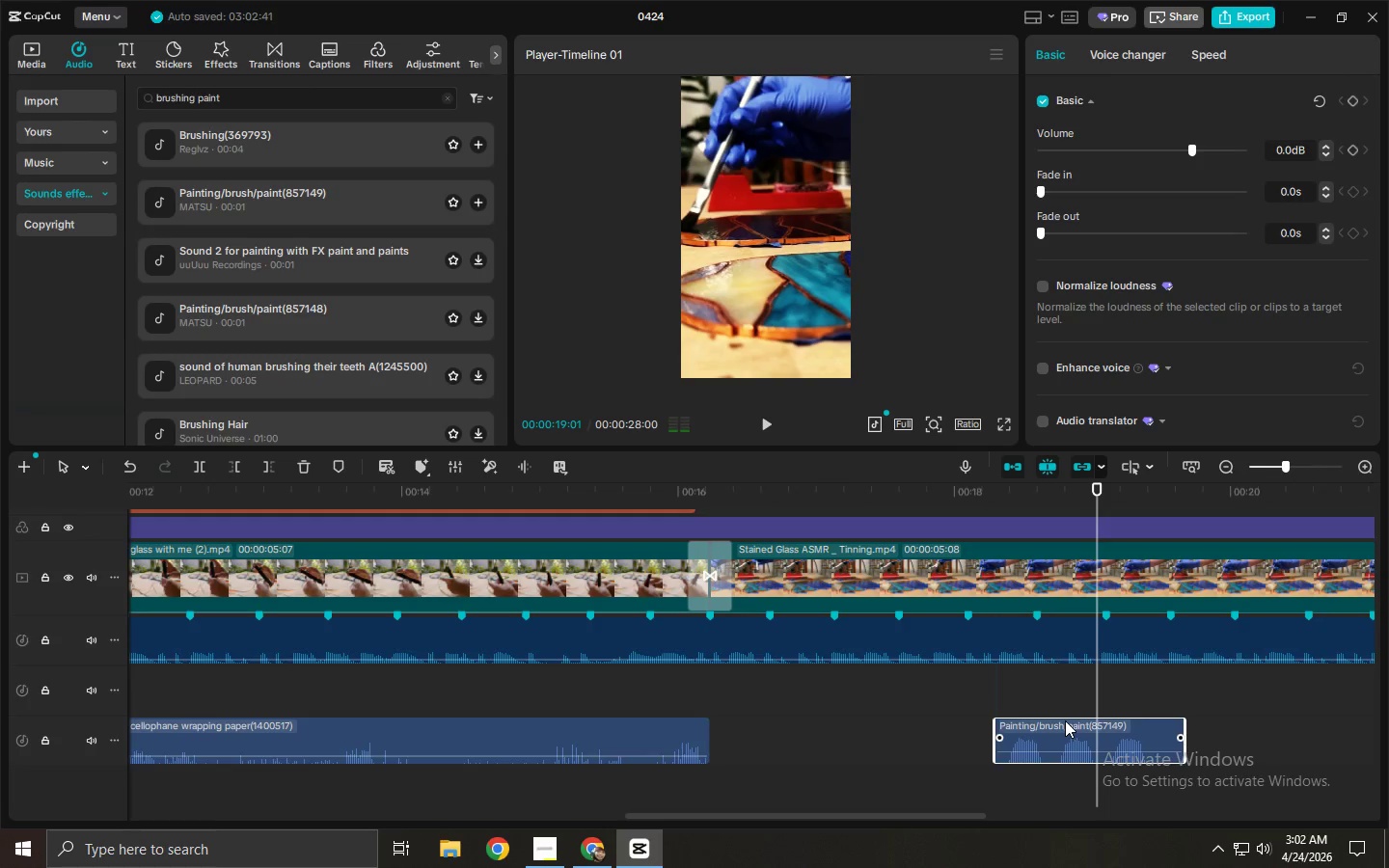 
key(Space)
 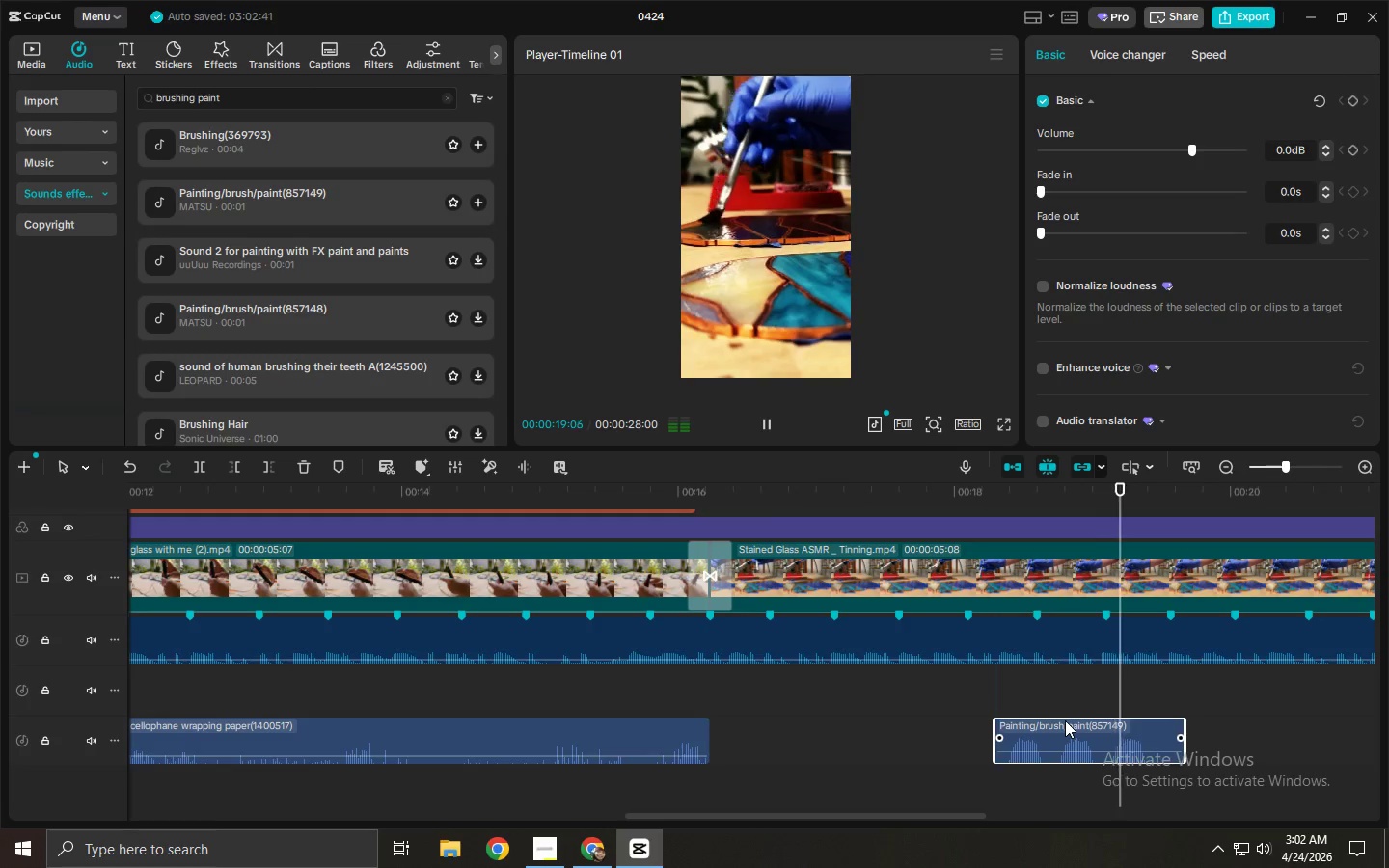 
key(Space)
 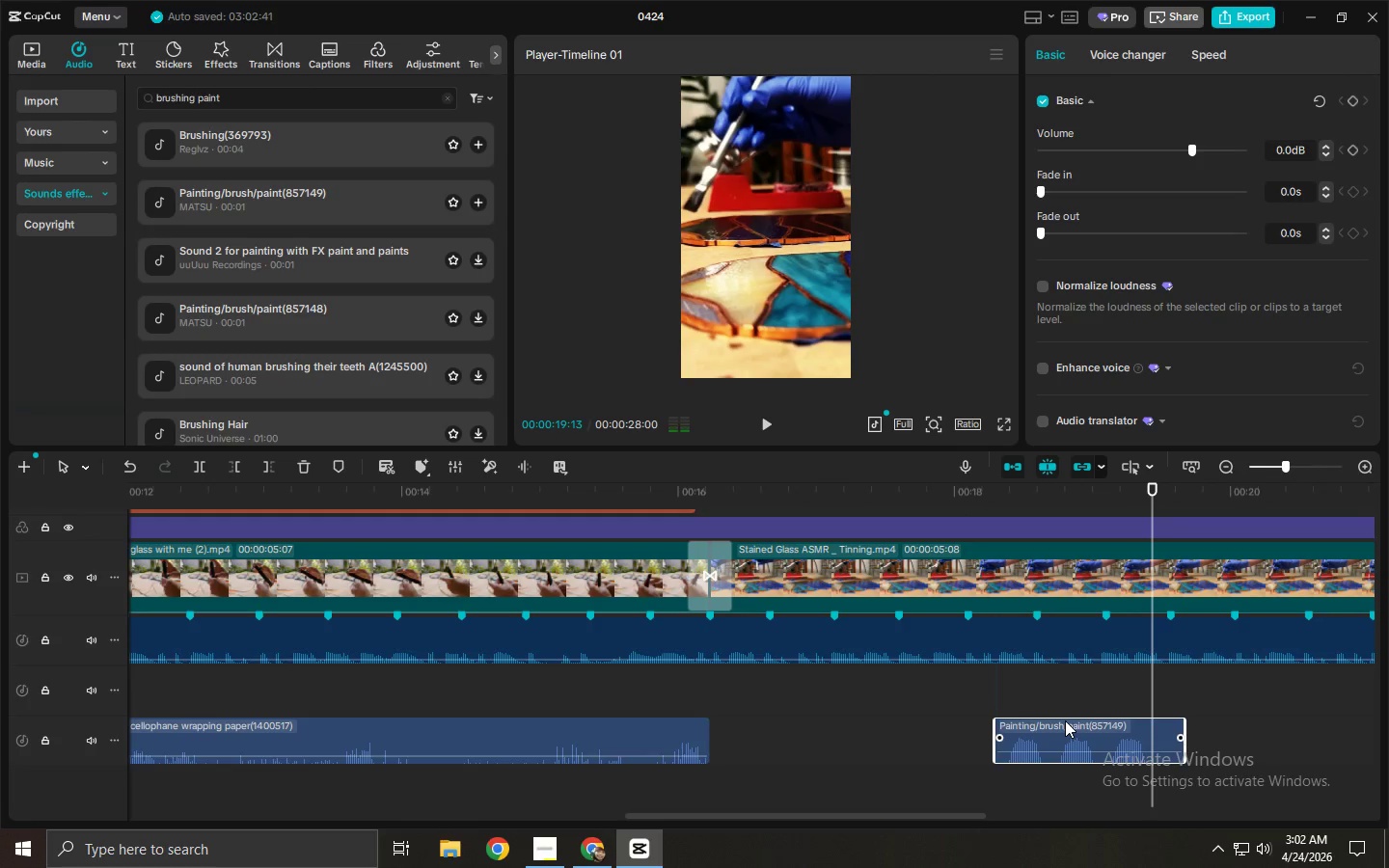 
key(Space)
 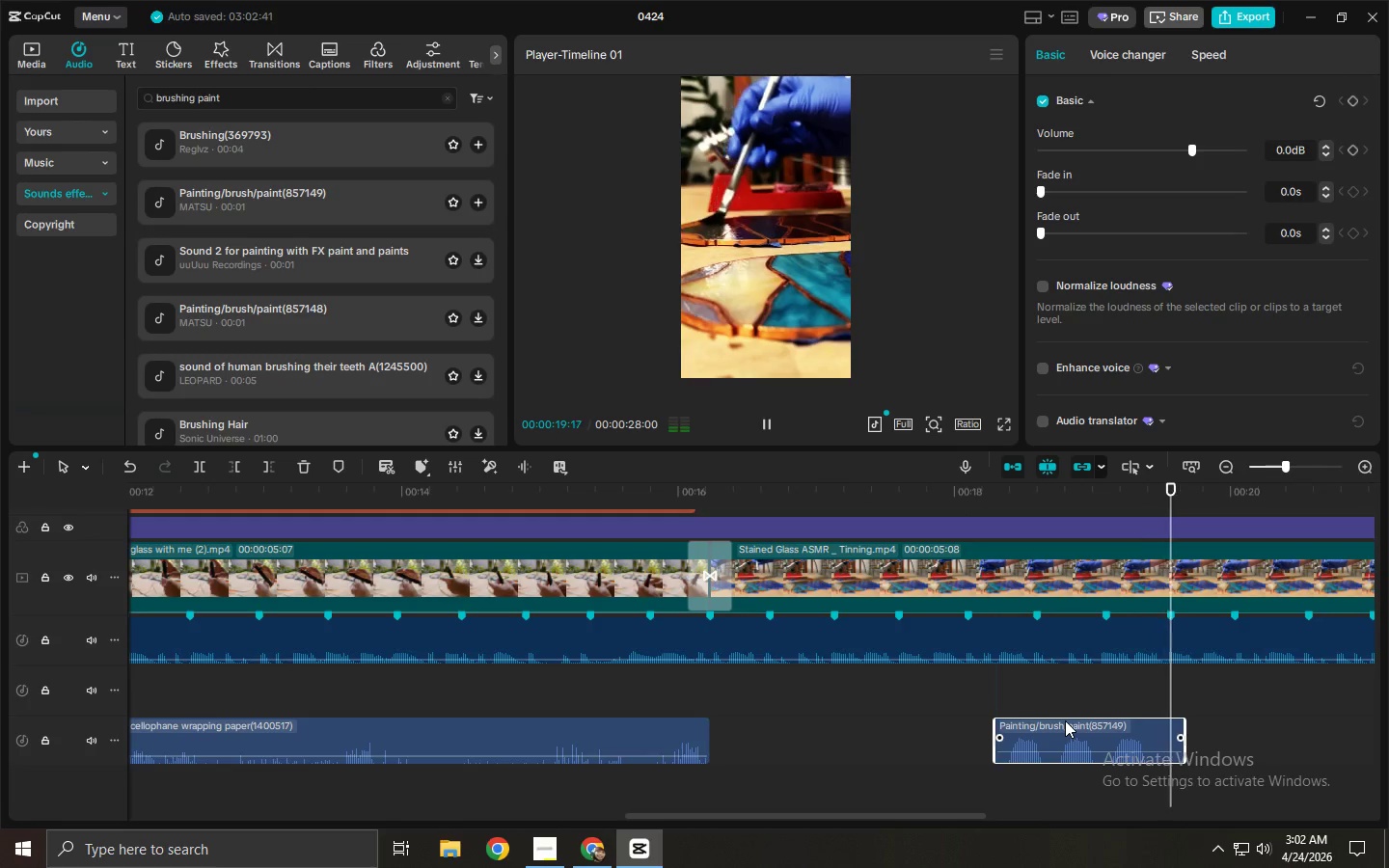 
key(Space)
 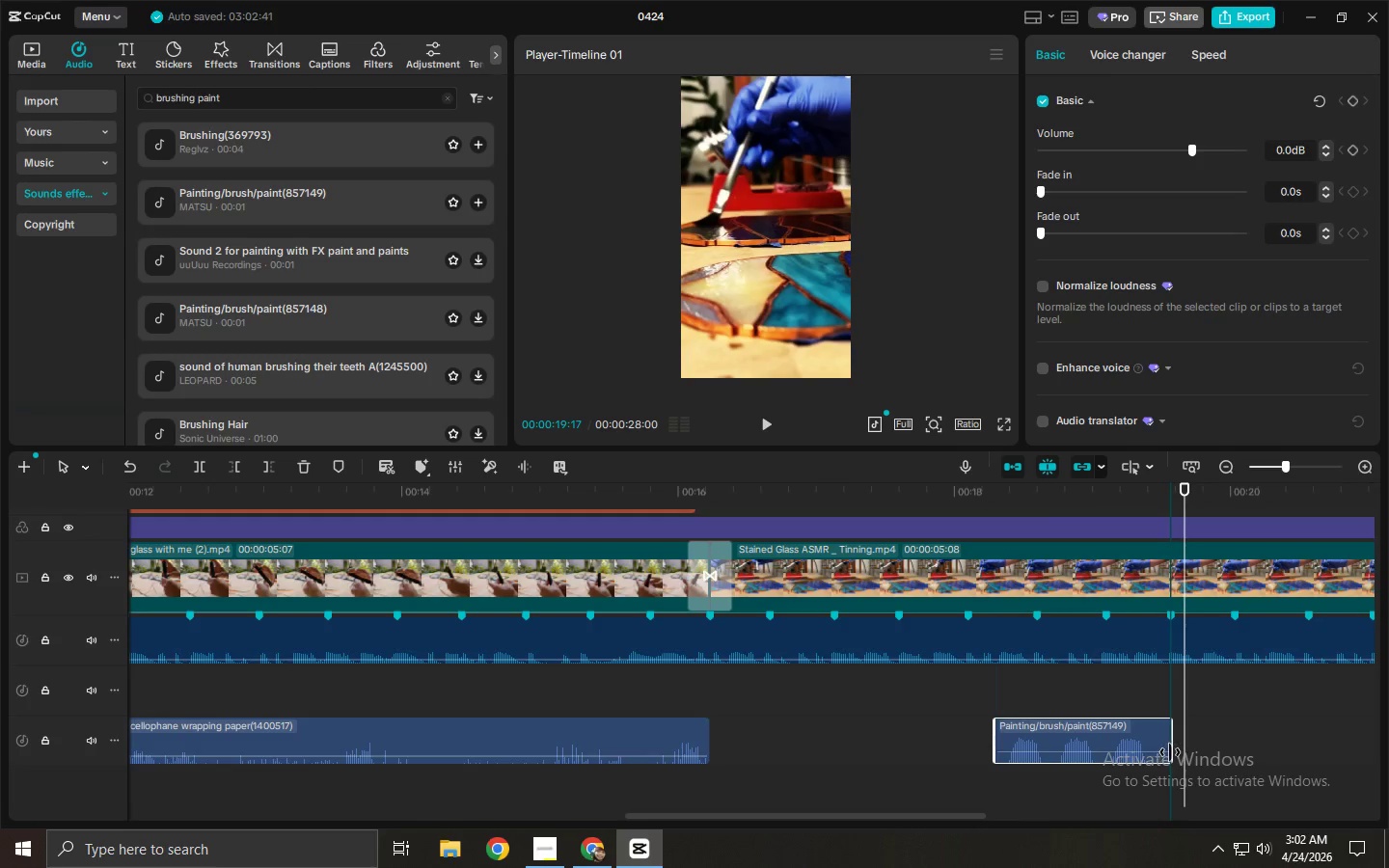 
left_click([1108, 592])
 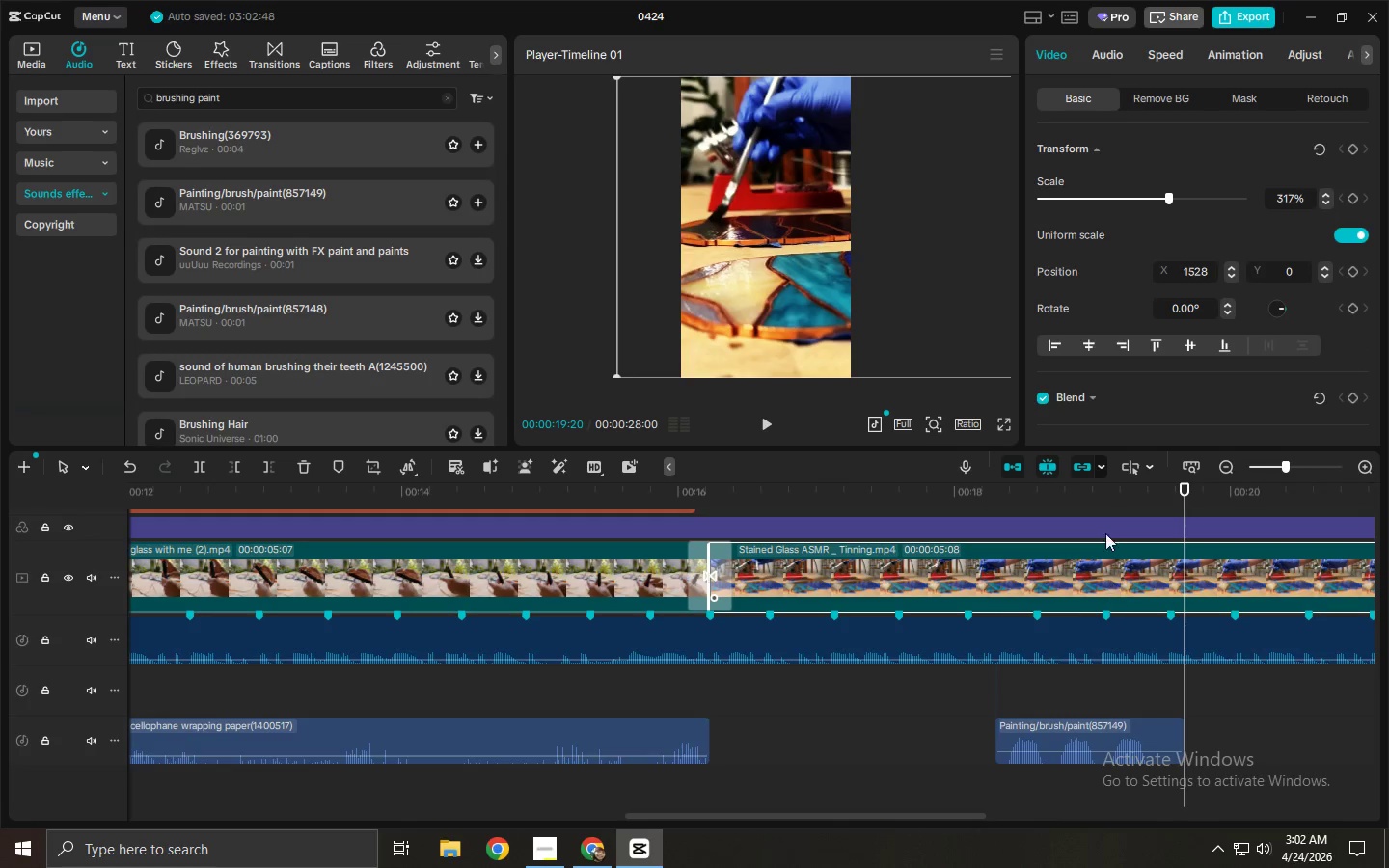 
left_click_drag(start_coordinate=[1093, 490], to_coordinate=[1106, 492])
 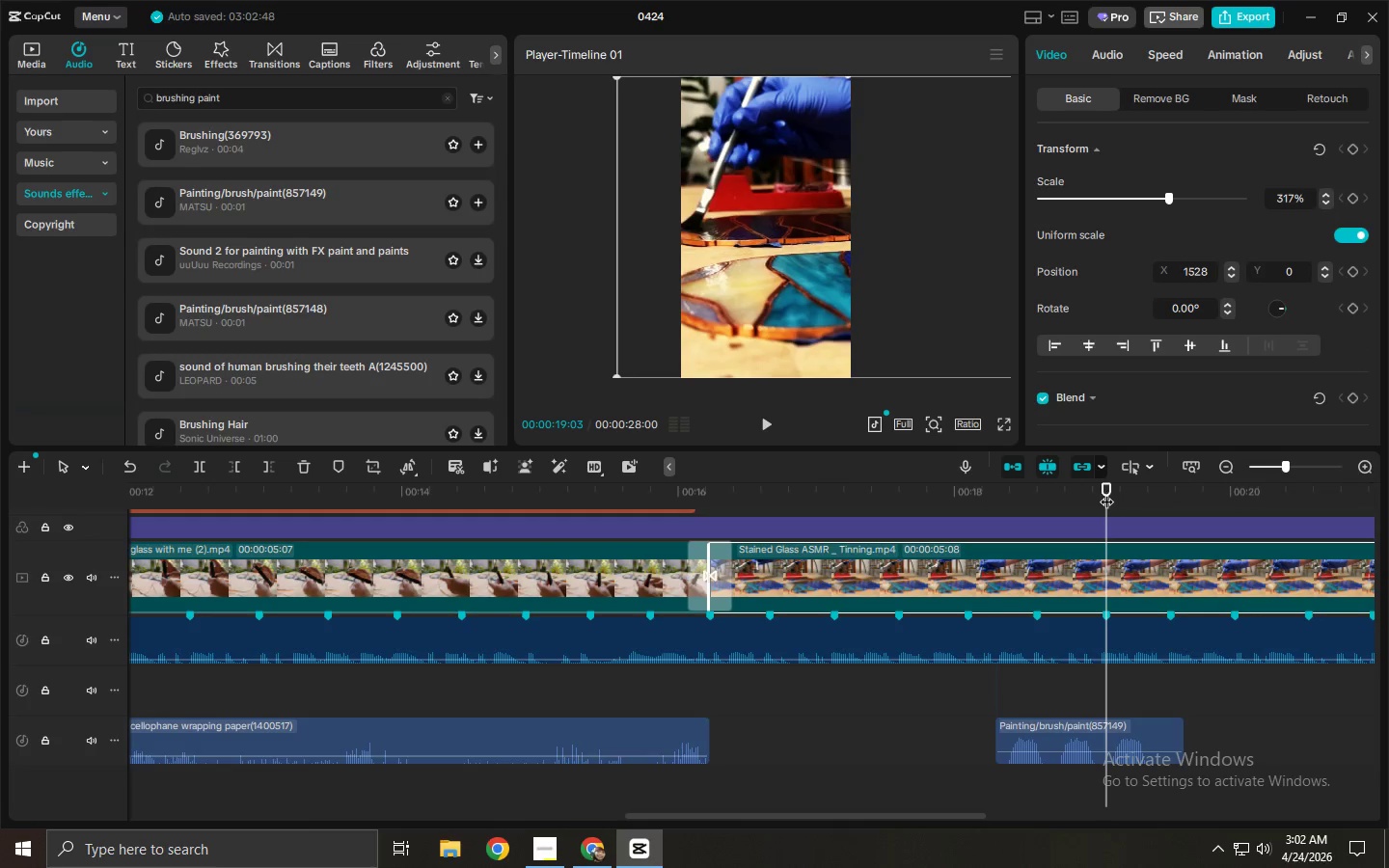 
key(Control+ControlLeft)
 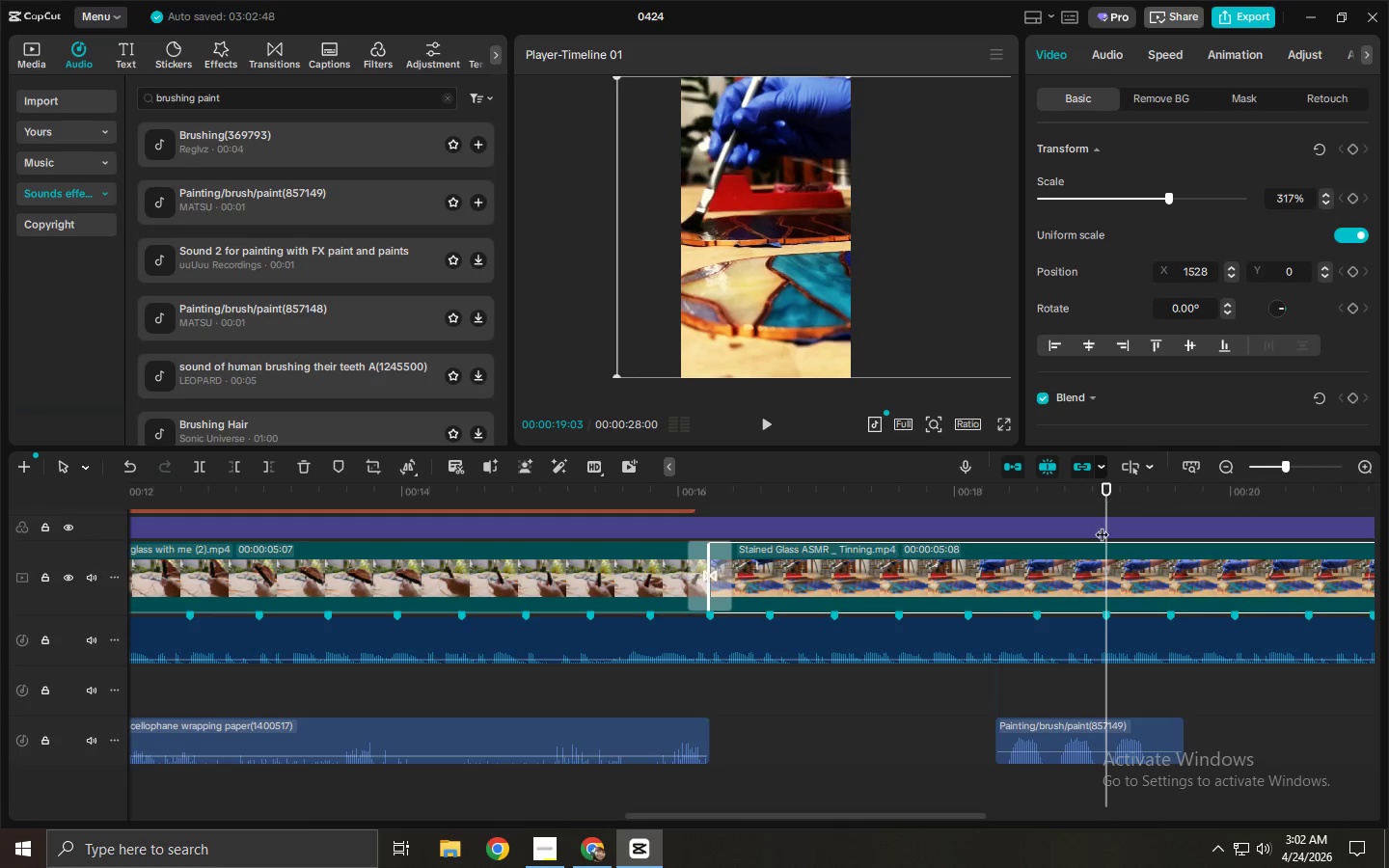 
key(Control+B)
 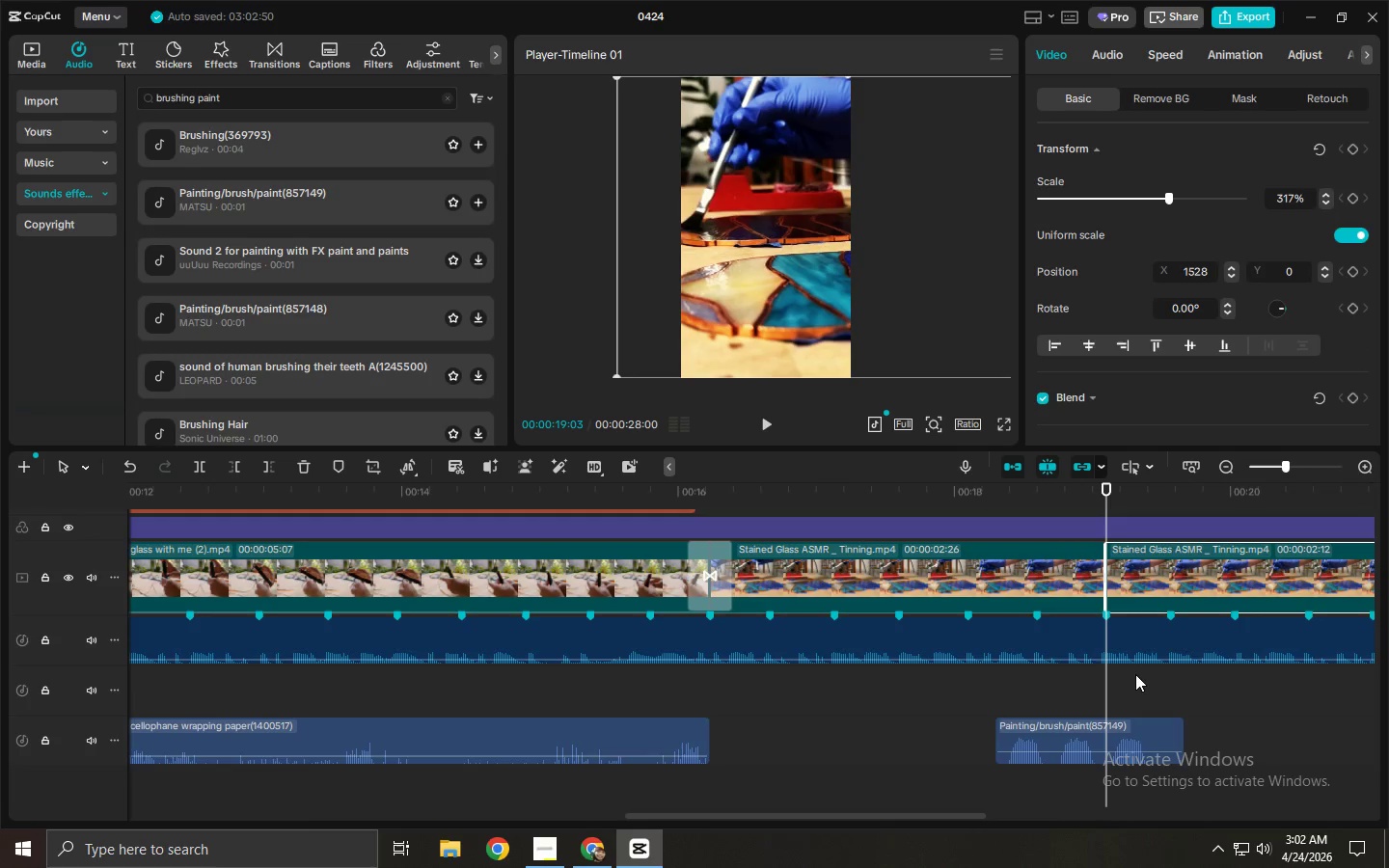 
key(Control+ControlLeft)
 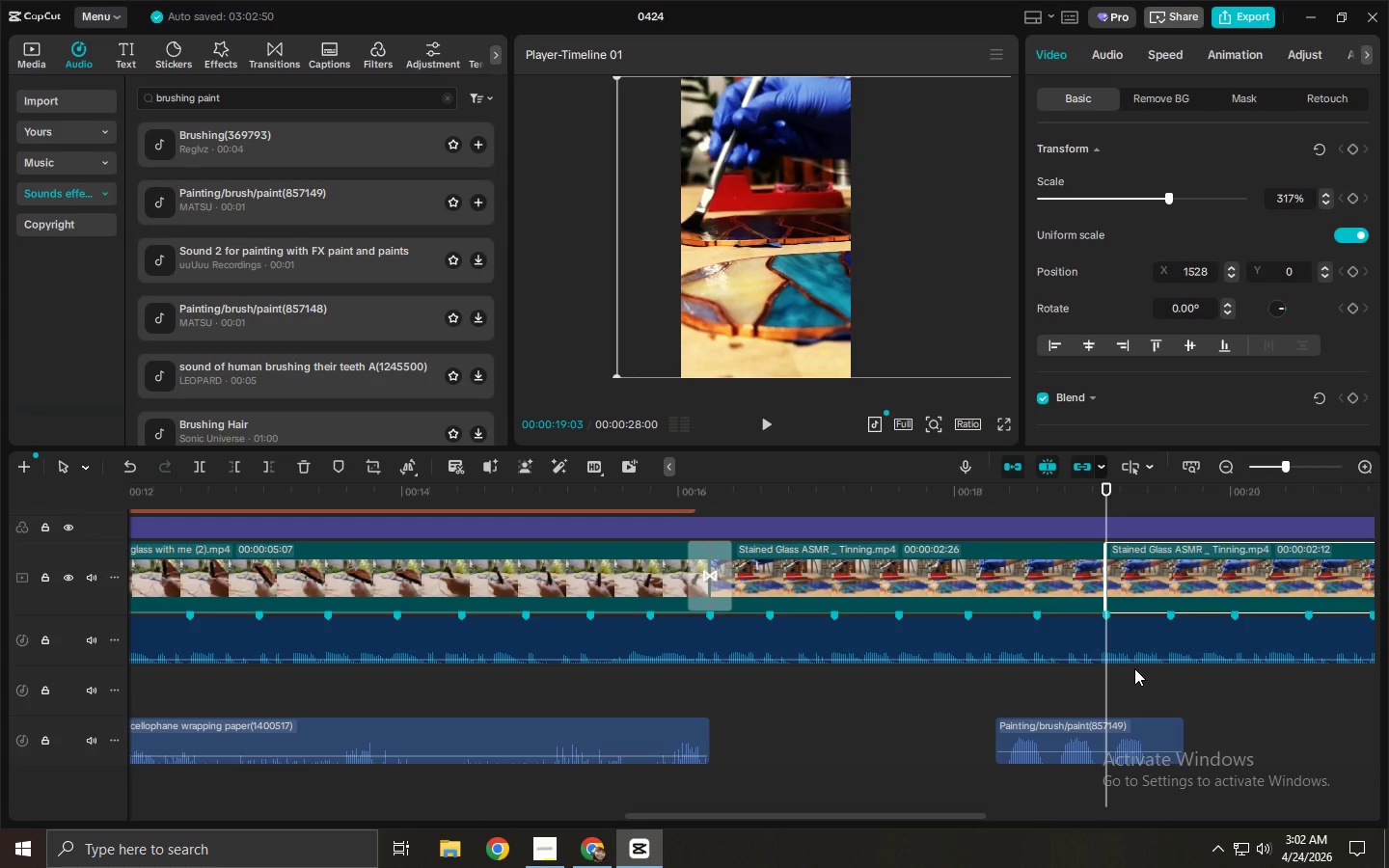 
key(Control+Z)
 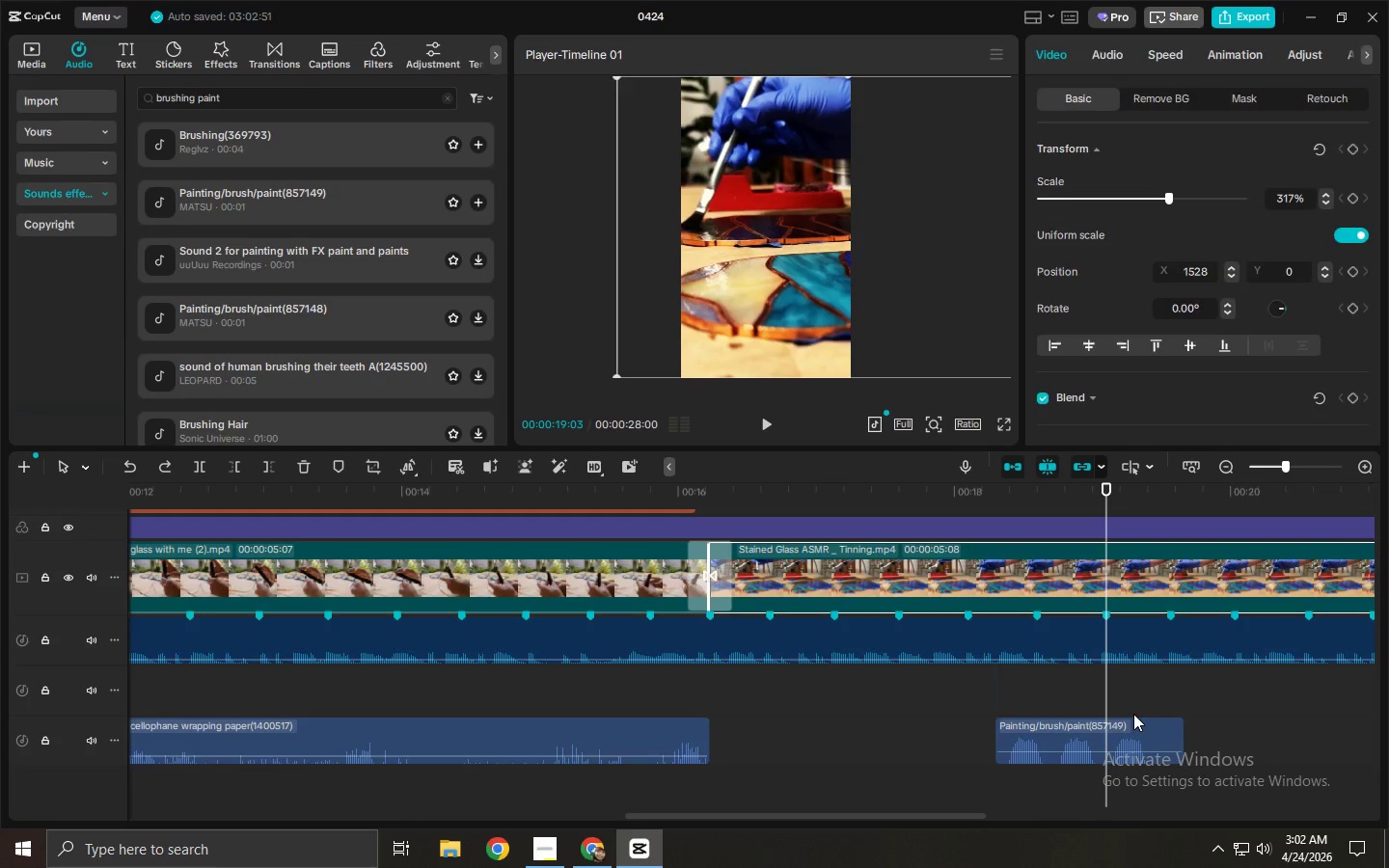 
left_click([1133, 714])
 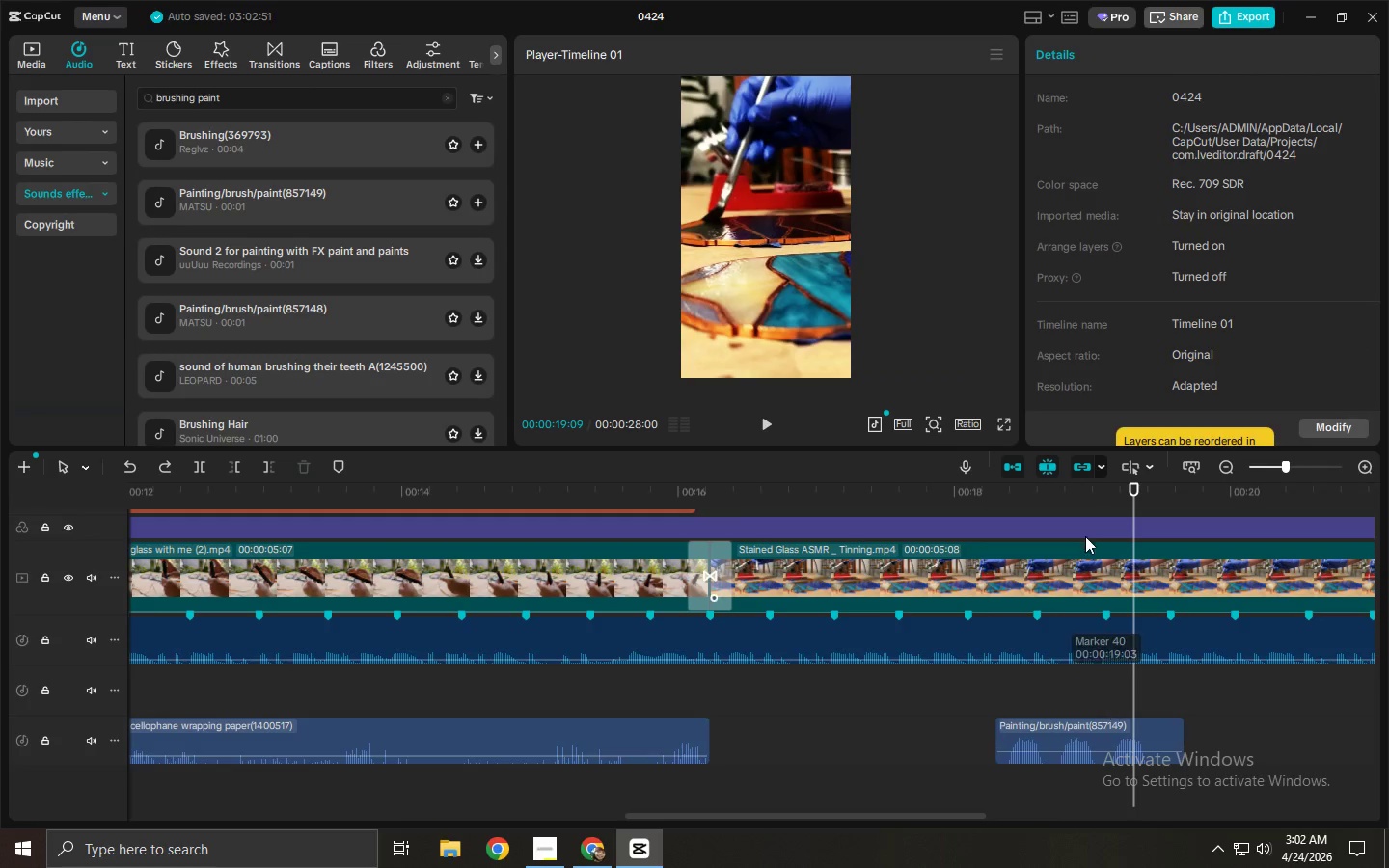 
left_click([1089, 490])
 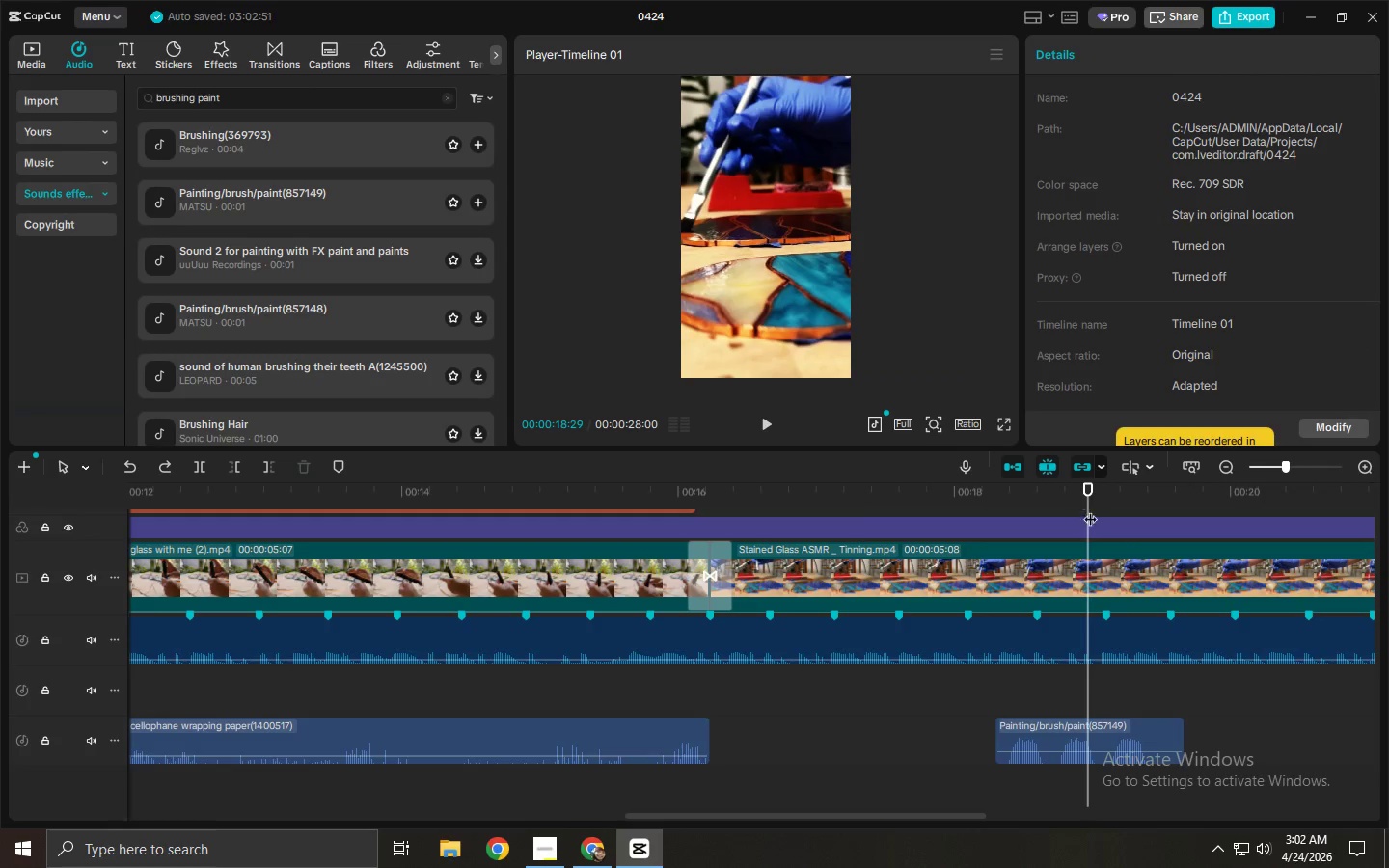 
left_click_drag(start_coordinate=[1067, 493], to_coordinate=[1102, 500])
 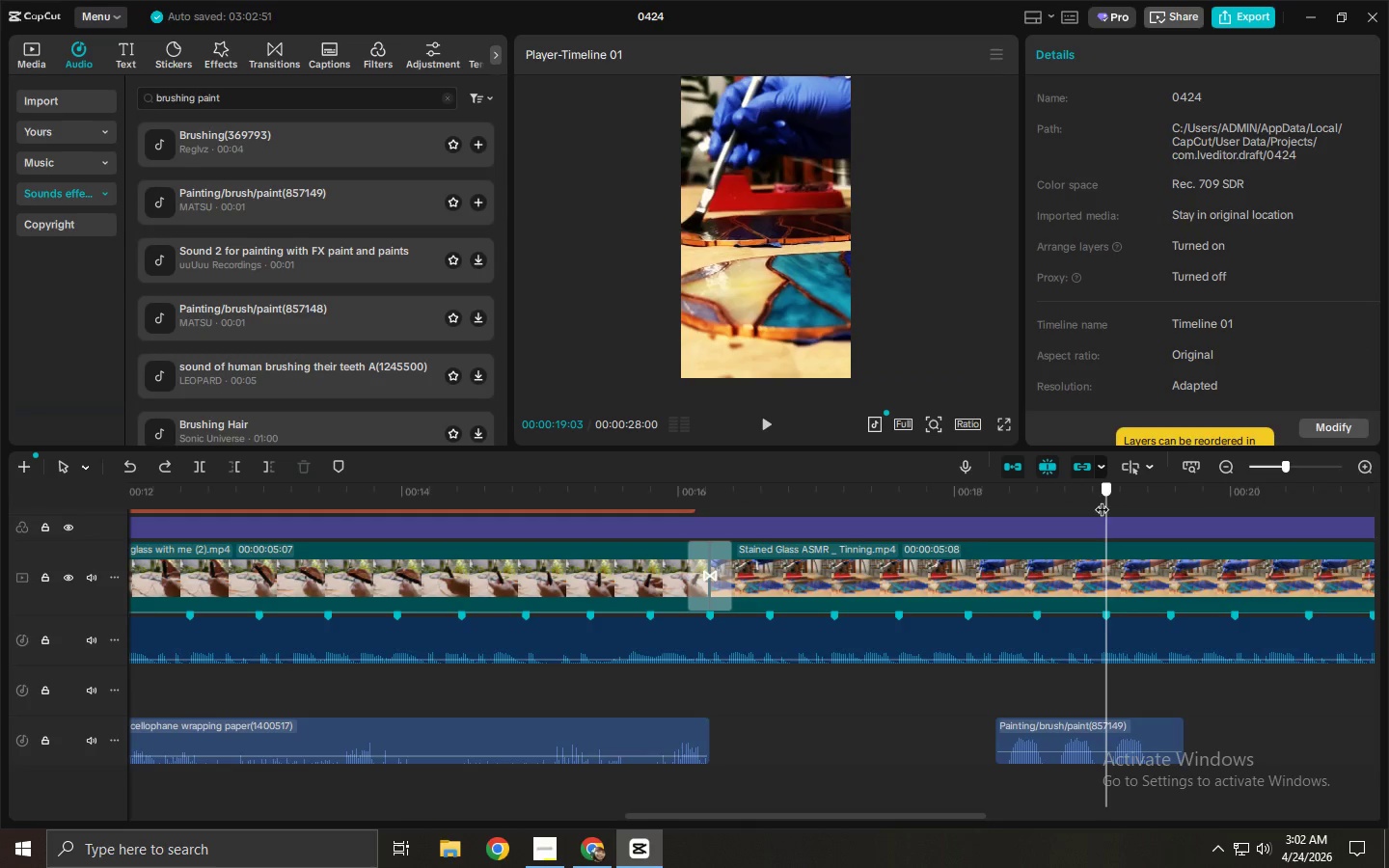 
key(Control+ControlLeft)
 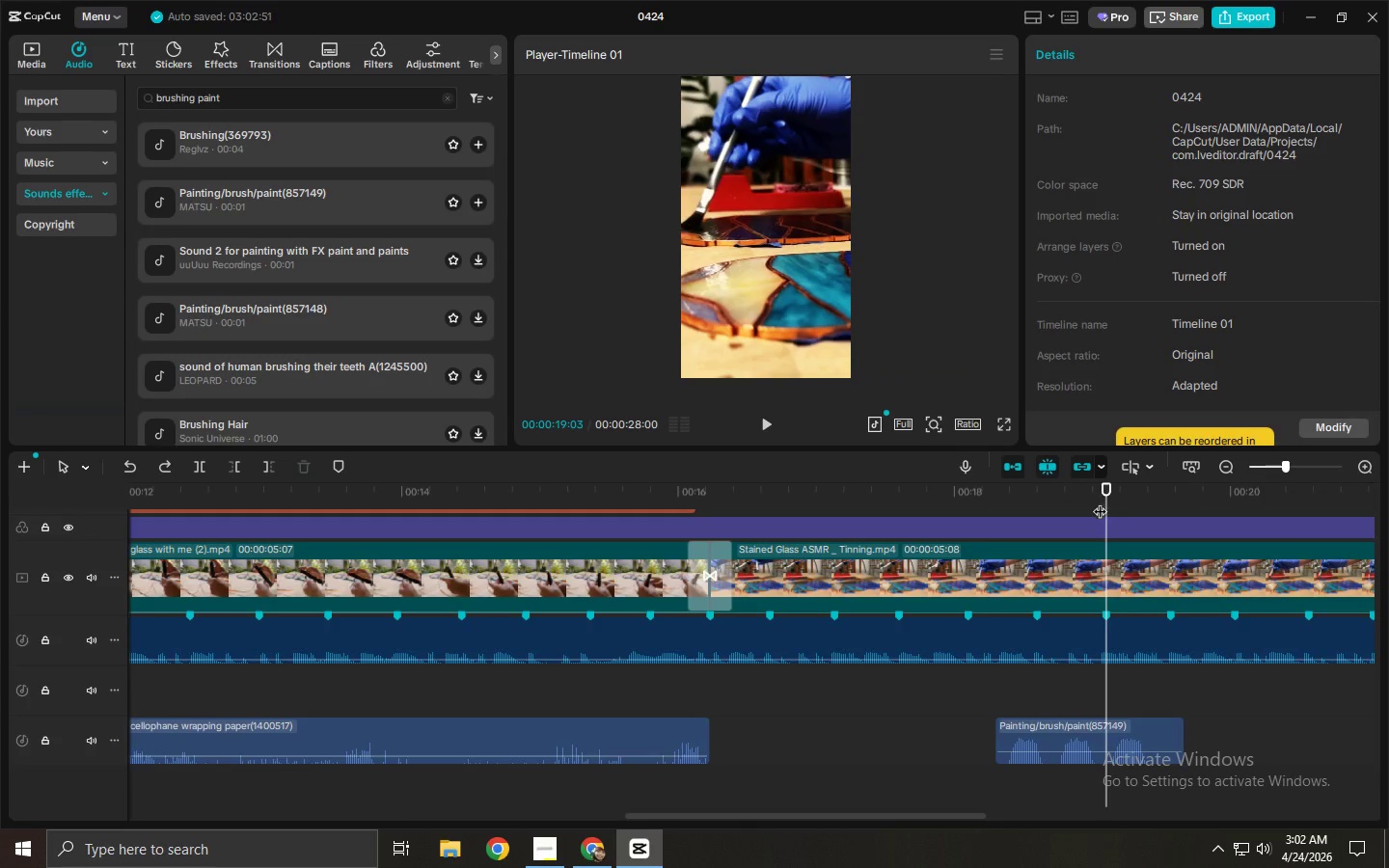 
key(Control+B)
 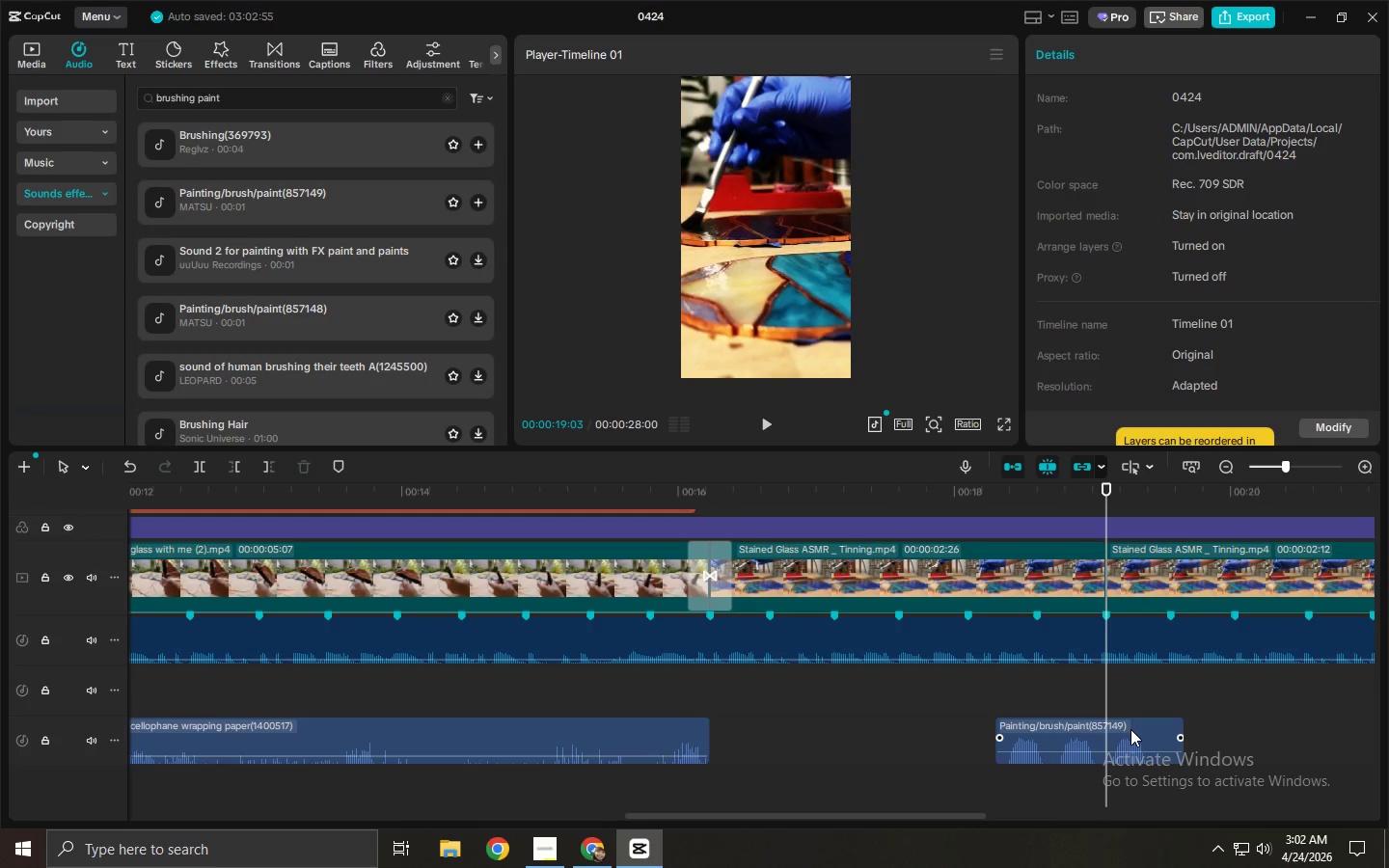 
key(Control+Z)
 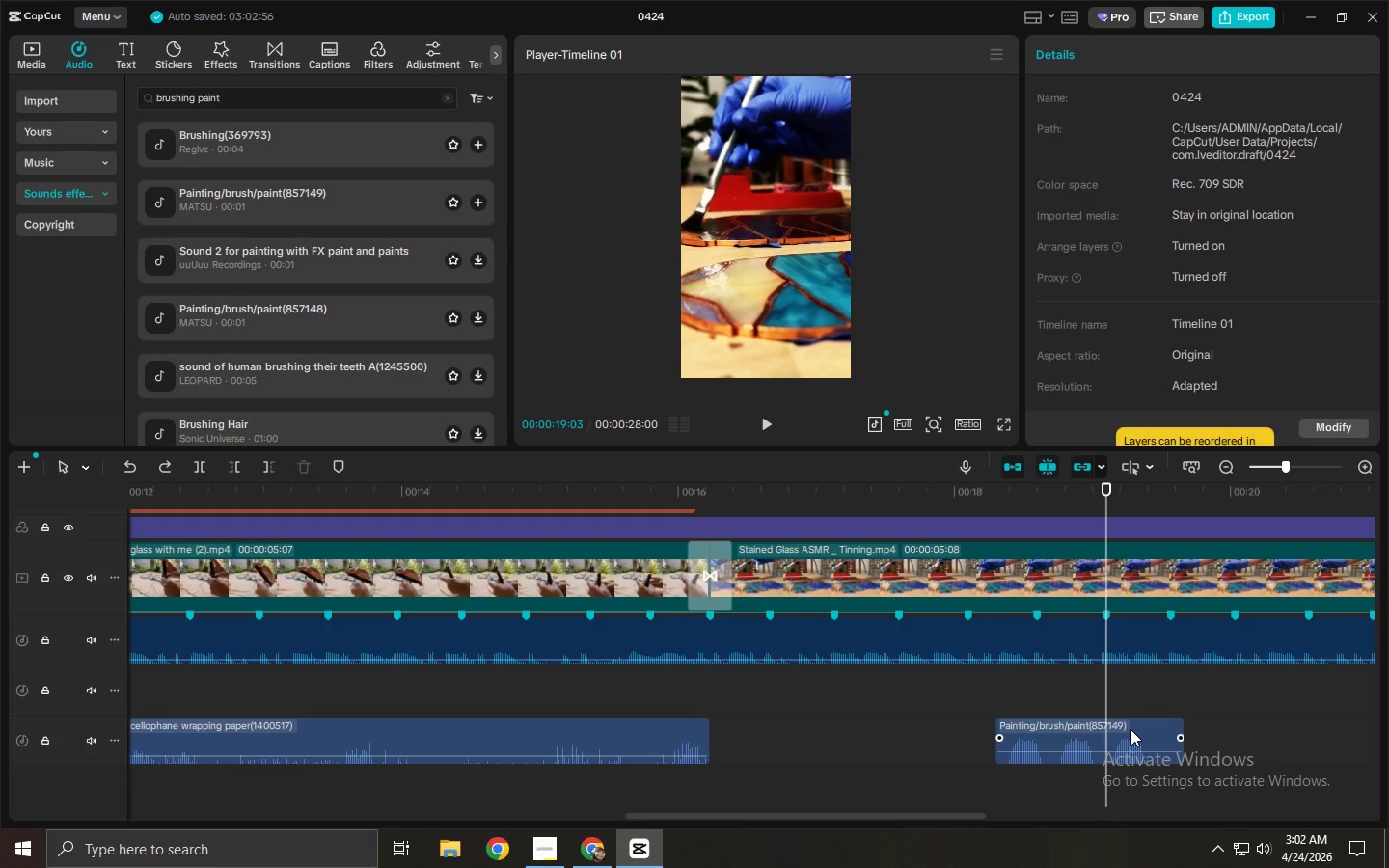 
left_click([1130, 729])
 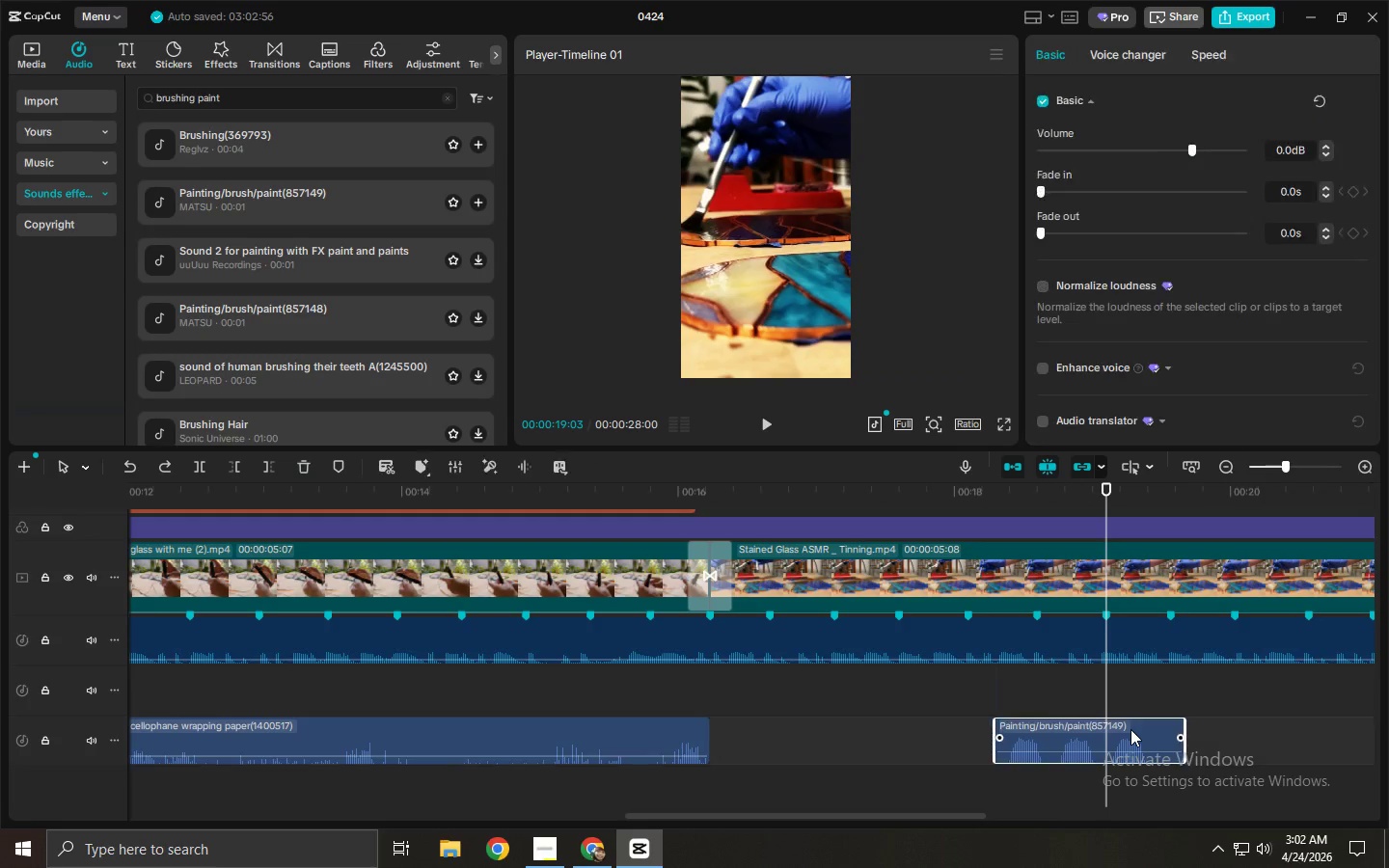 
key(Control+B)
 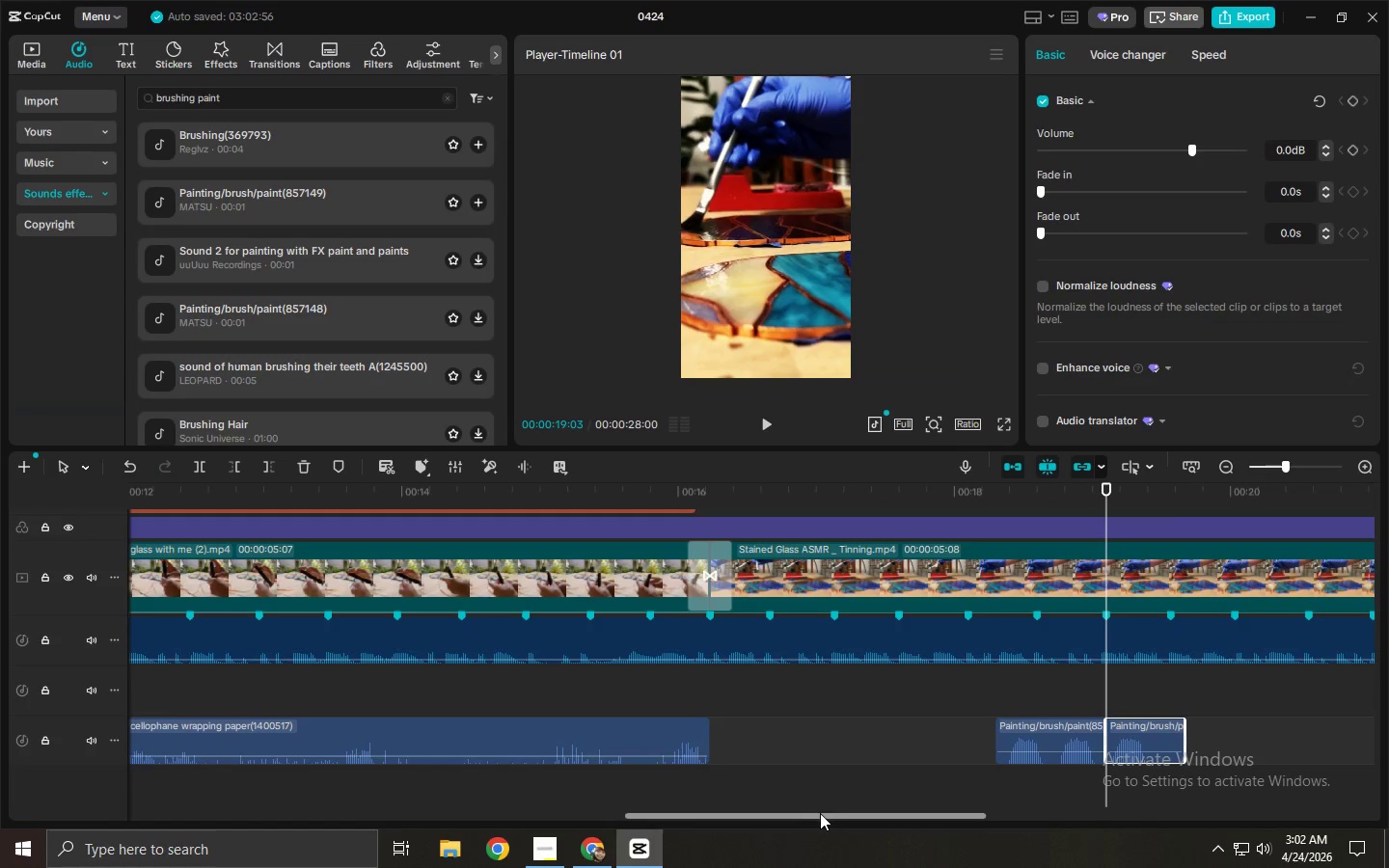 
left_click_drag(start_coordinate=[834, 814], to_coordinate=[958, 816])
 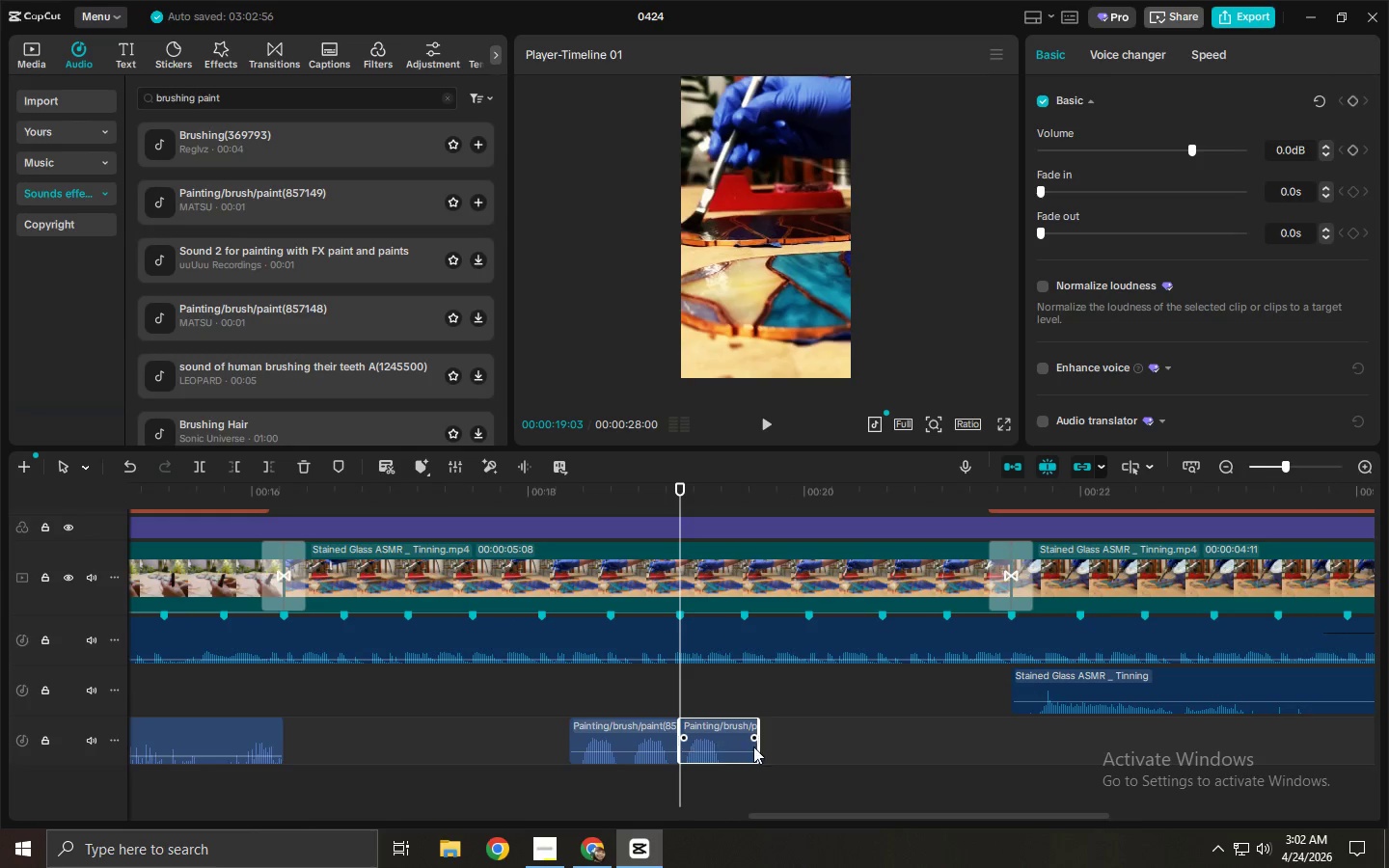 
left_click_drag(start_coordinate=[758, 752], to_coordinate=[732, 752])
 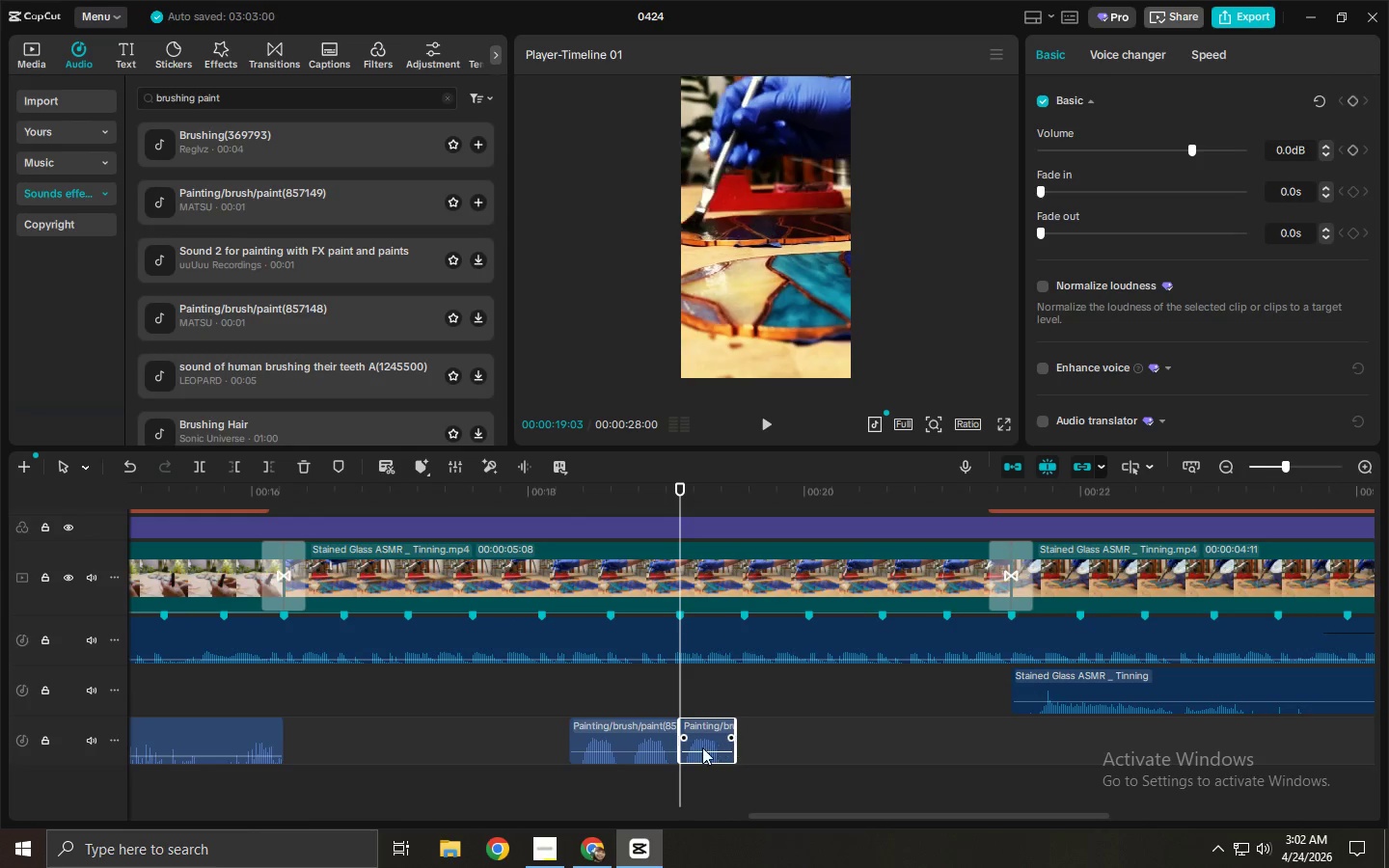 
hold_key(key=AltLeft, duration=0.89)
left_click_drag(start_coordinate=[698, 746], to_coordinate=[763, 746])
 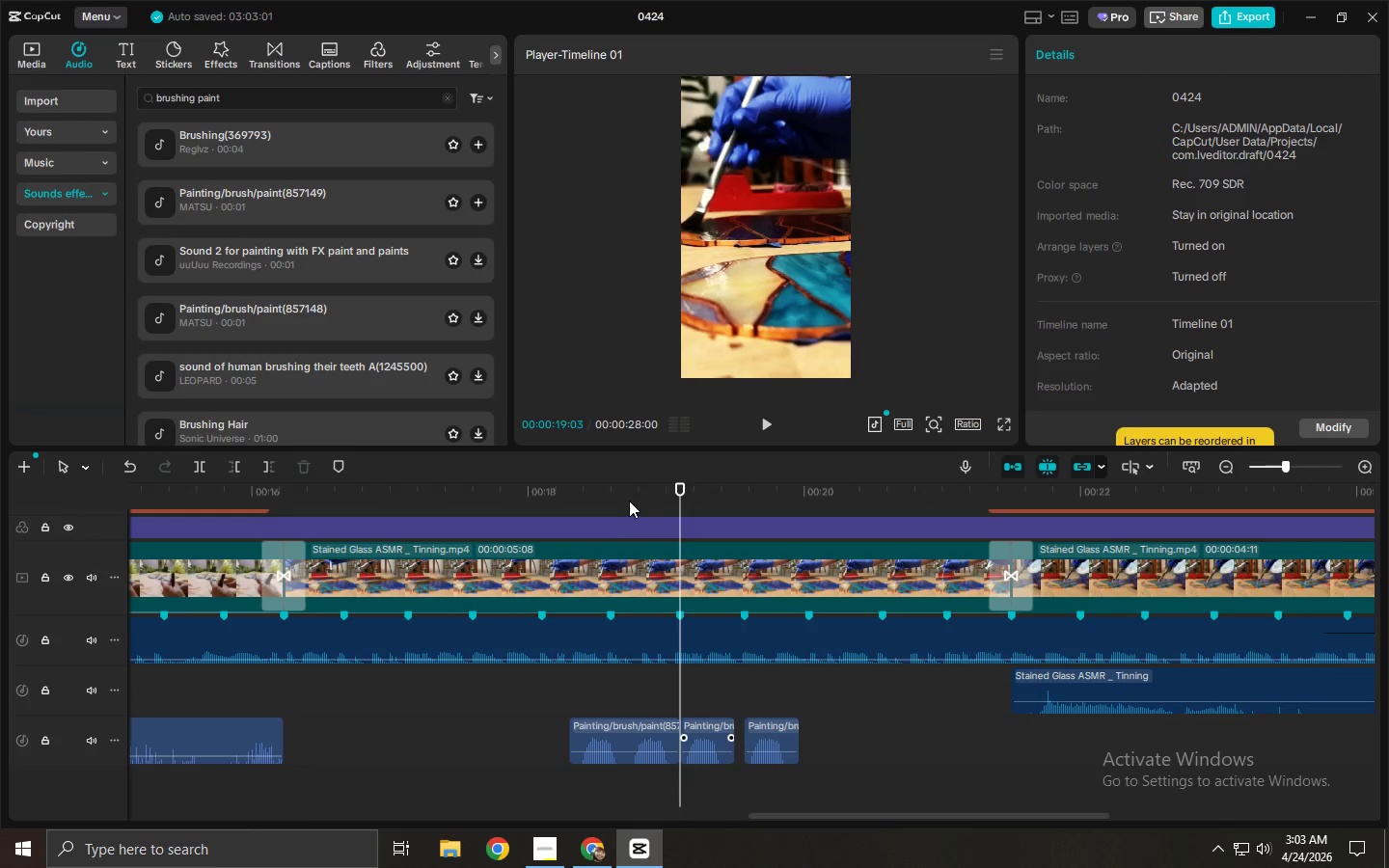 
left_click_drag(start_coordinate=[585, 502], to_coordinate=[549, 502])
 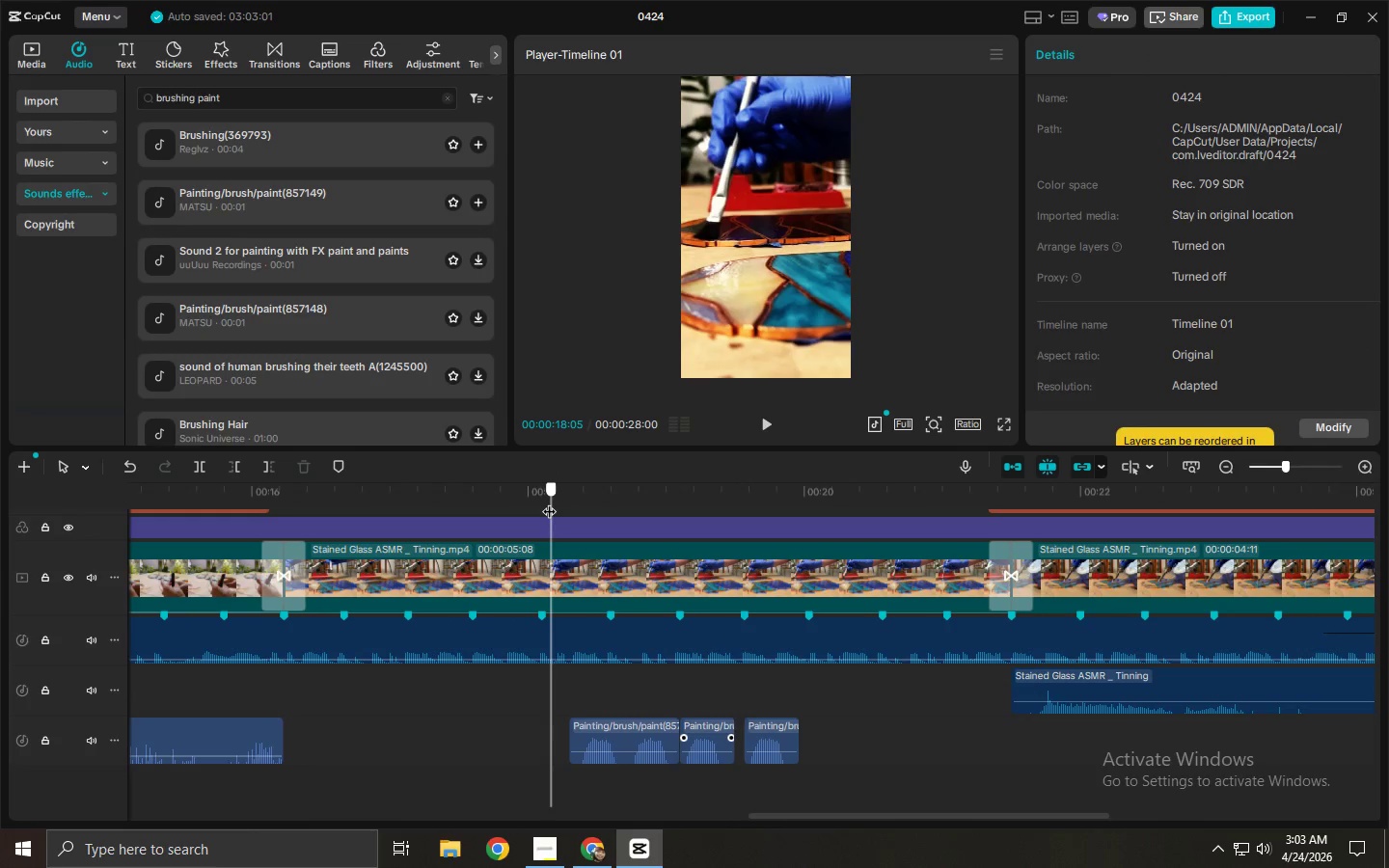 
key(Space)
 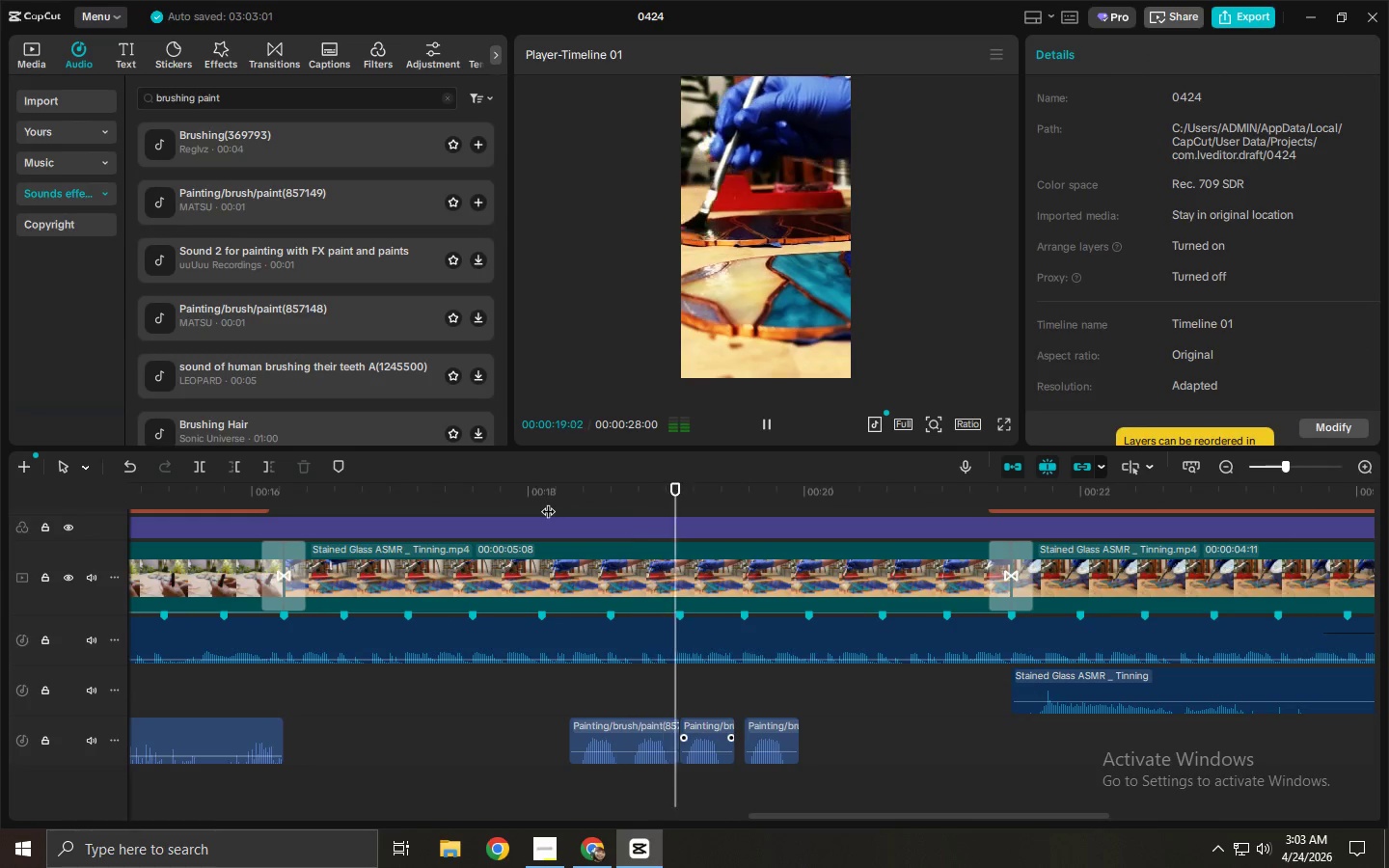 
key(Space)
 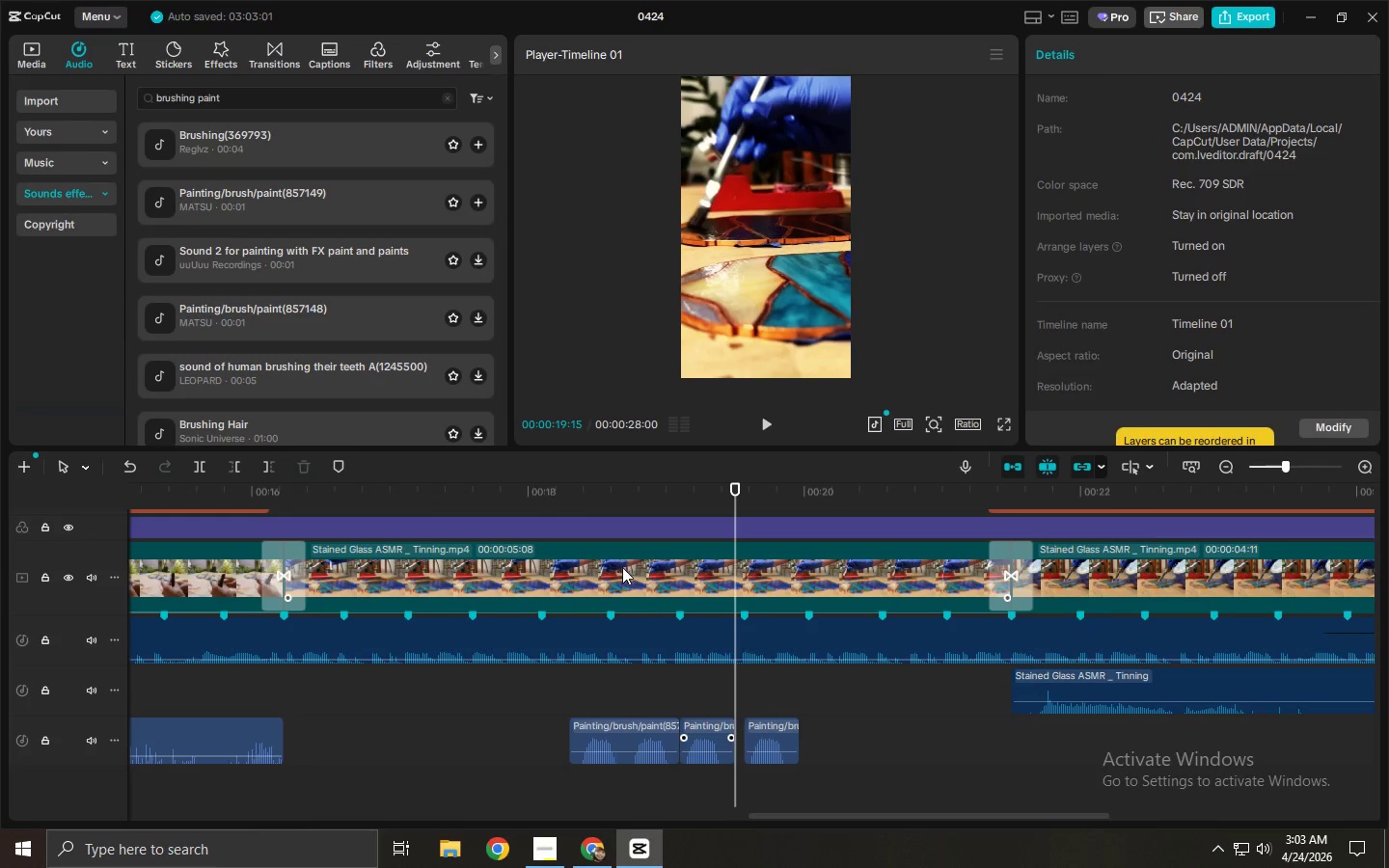 
left_click([572, 502])
 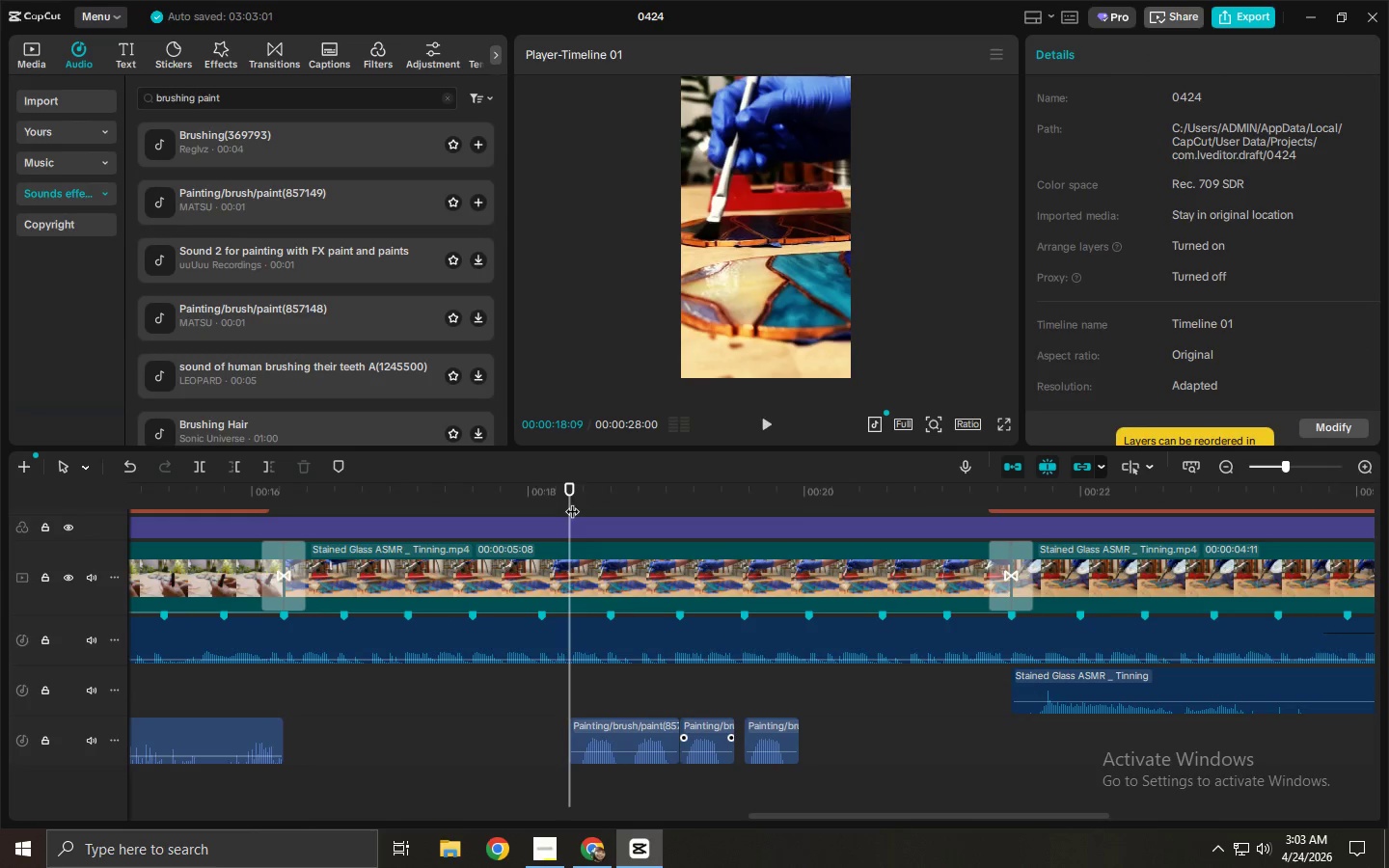 
key(Space)
 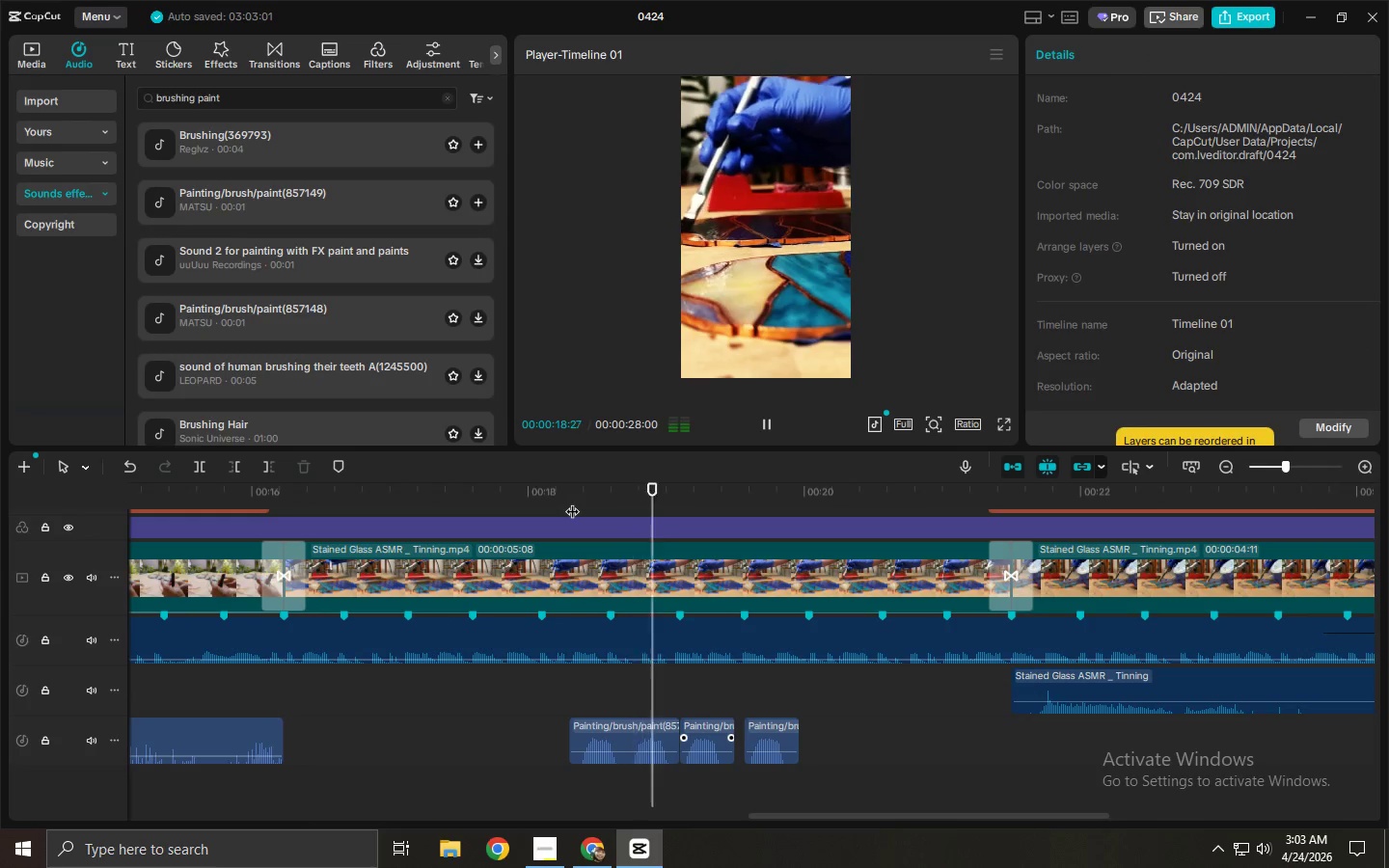 
key(Space)
 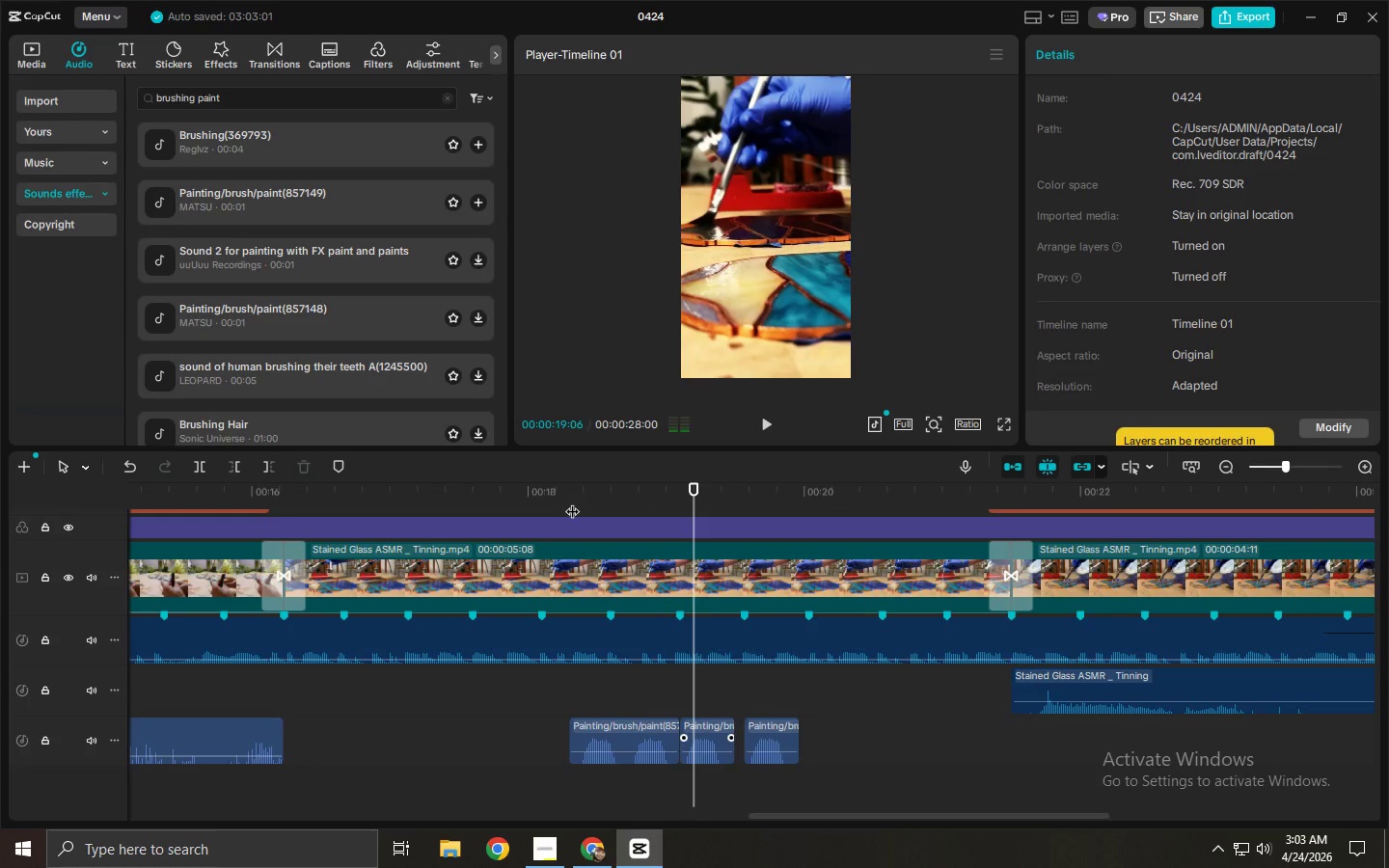 
key(Space)
 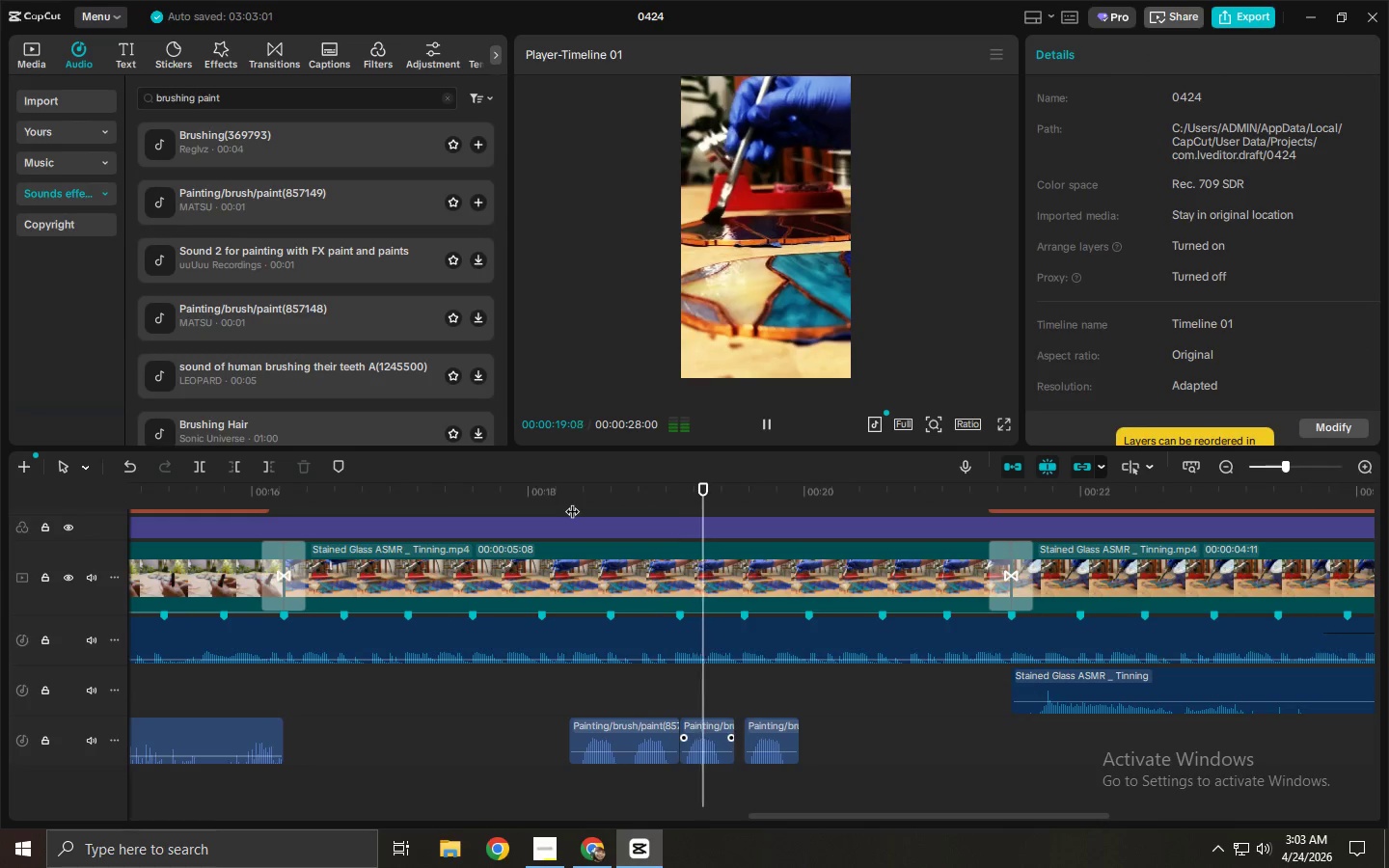 
key(Space)
 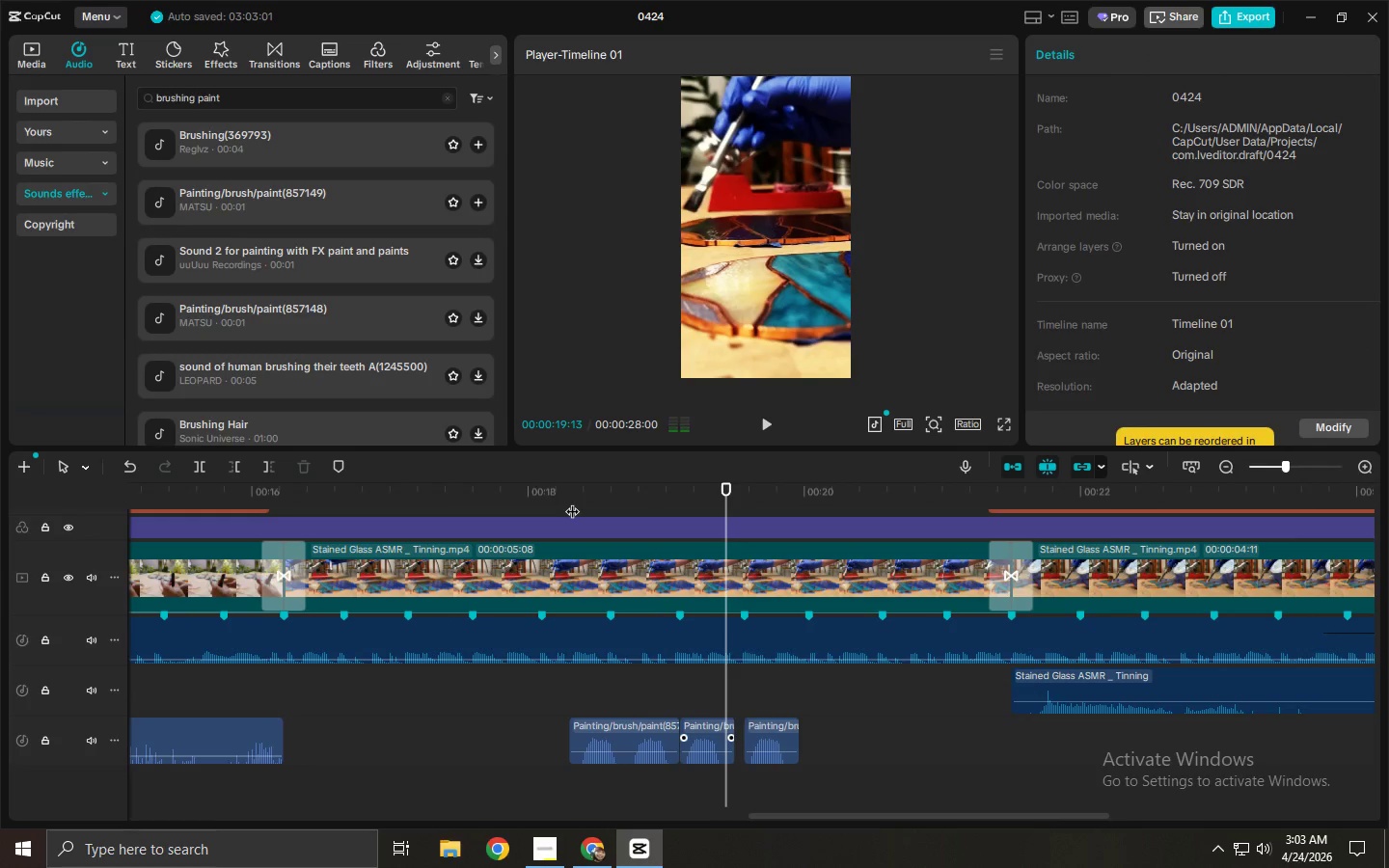 
key(Space)
 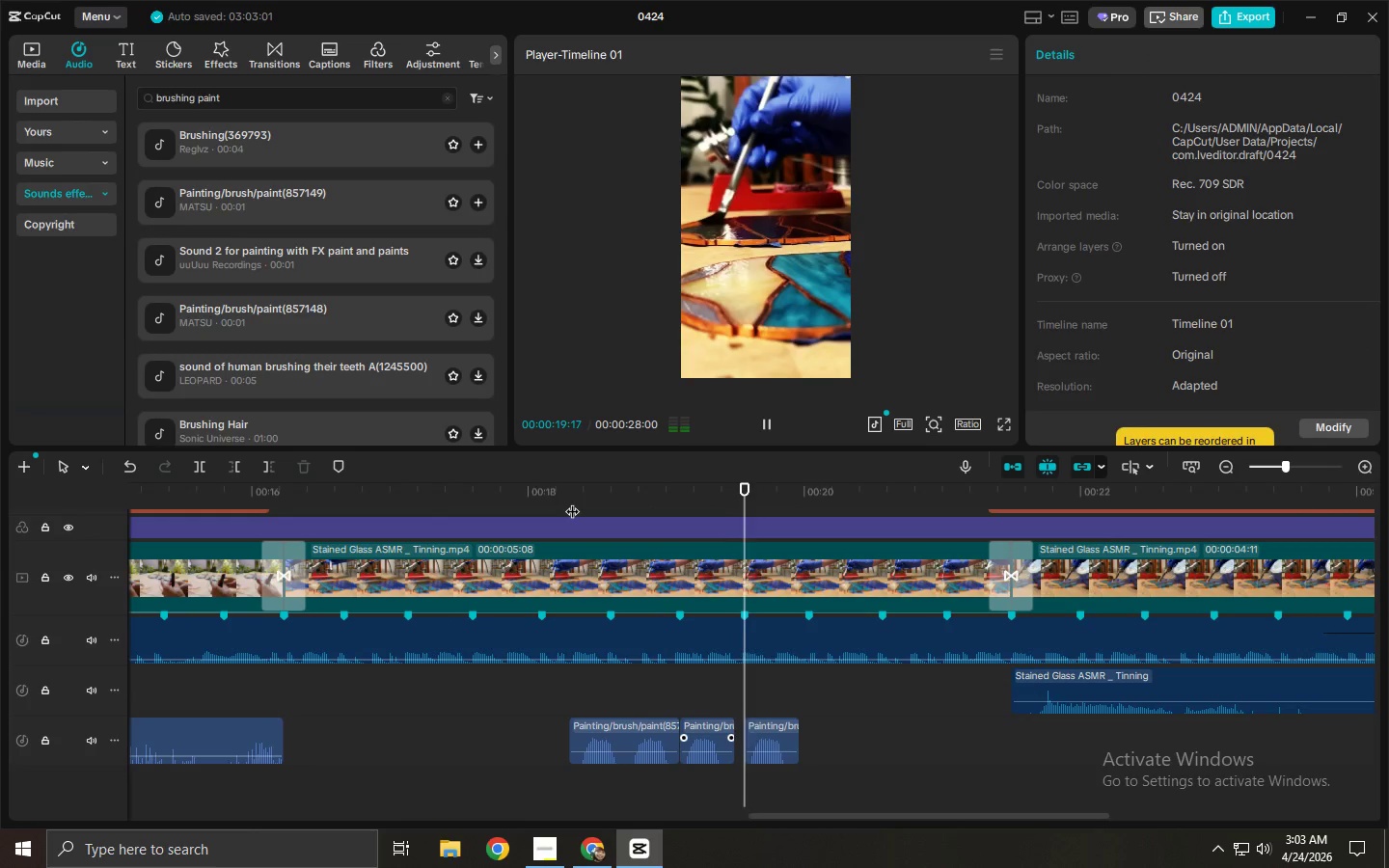 
key(Space)
 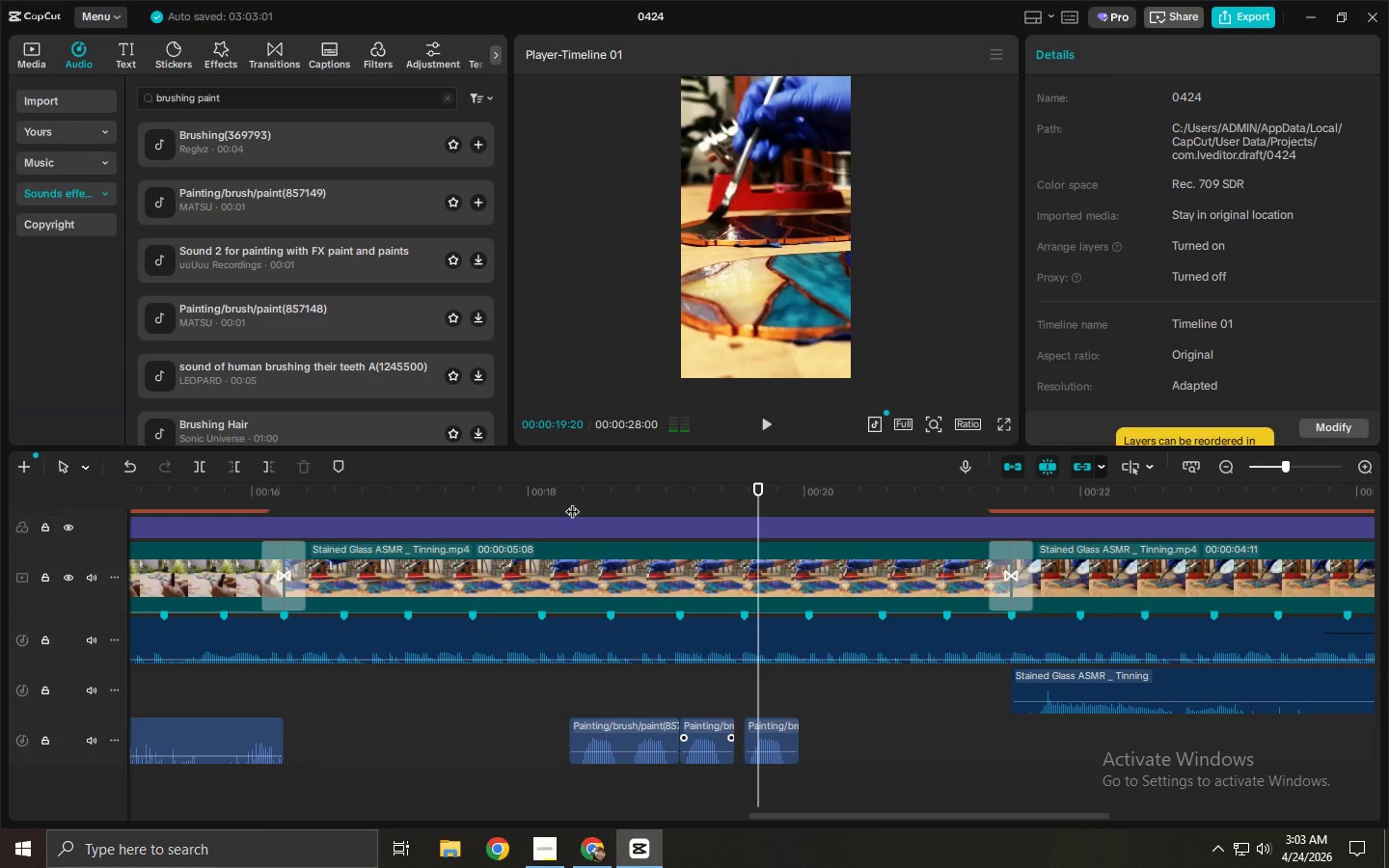 
key(Space)
 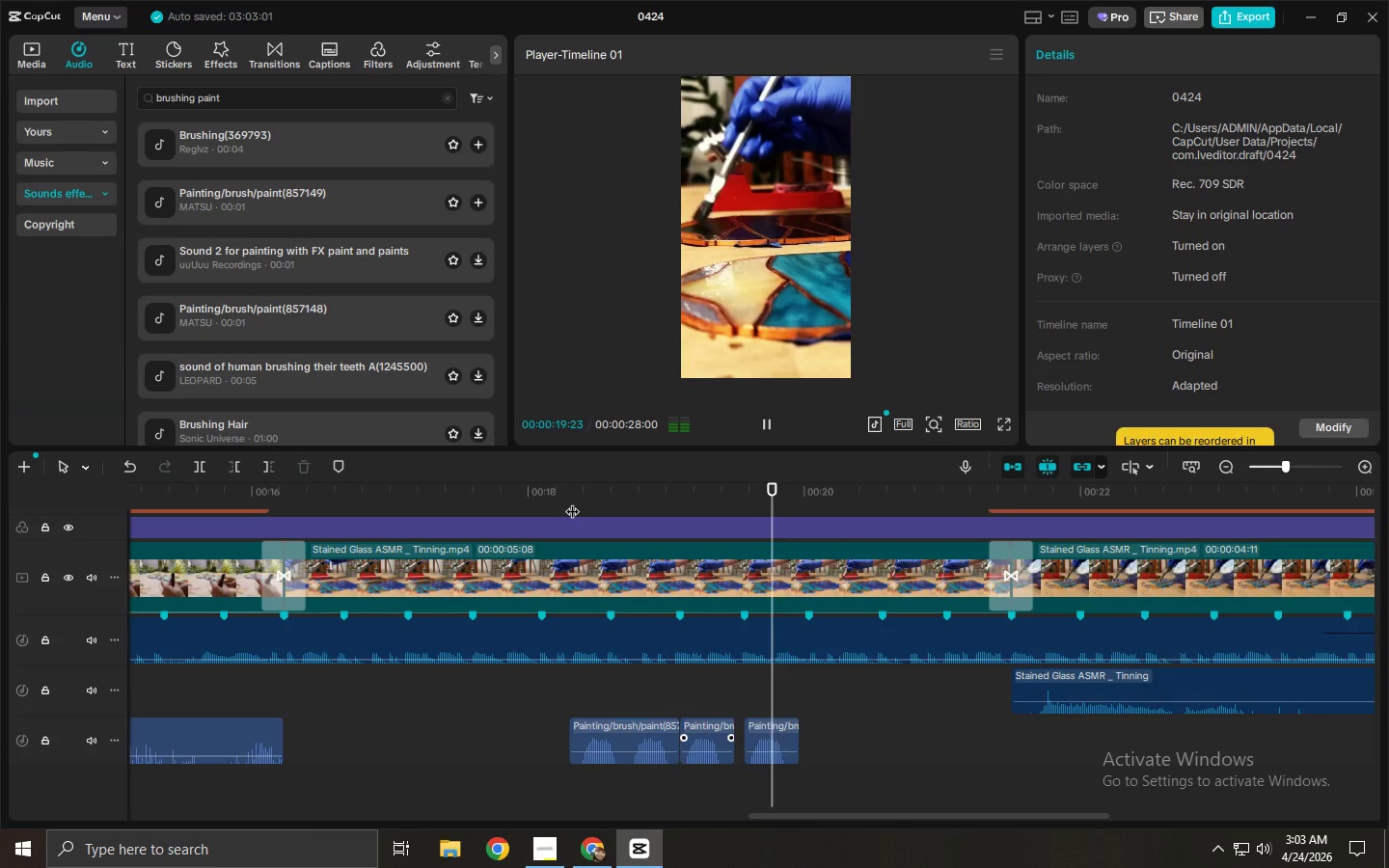 
key(Space)
 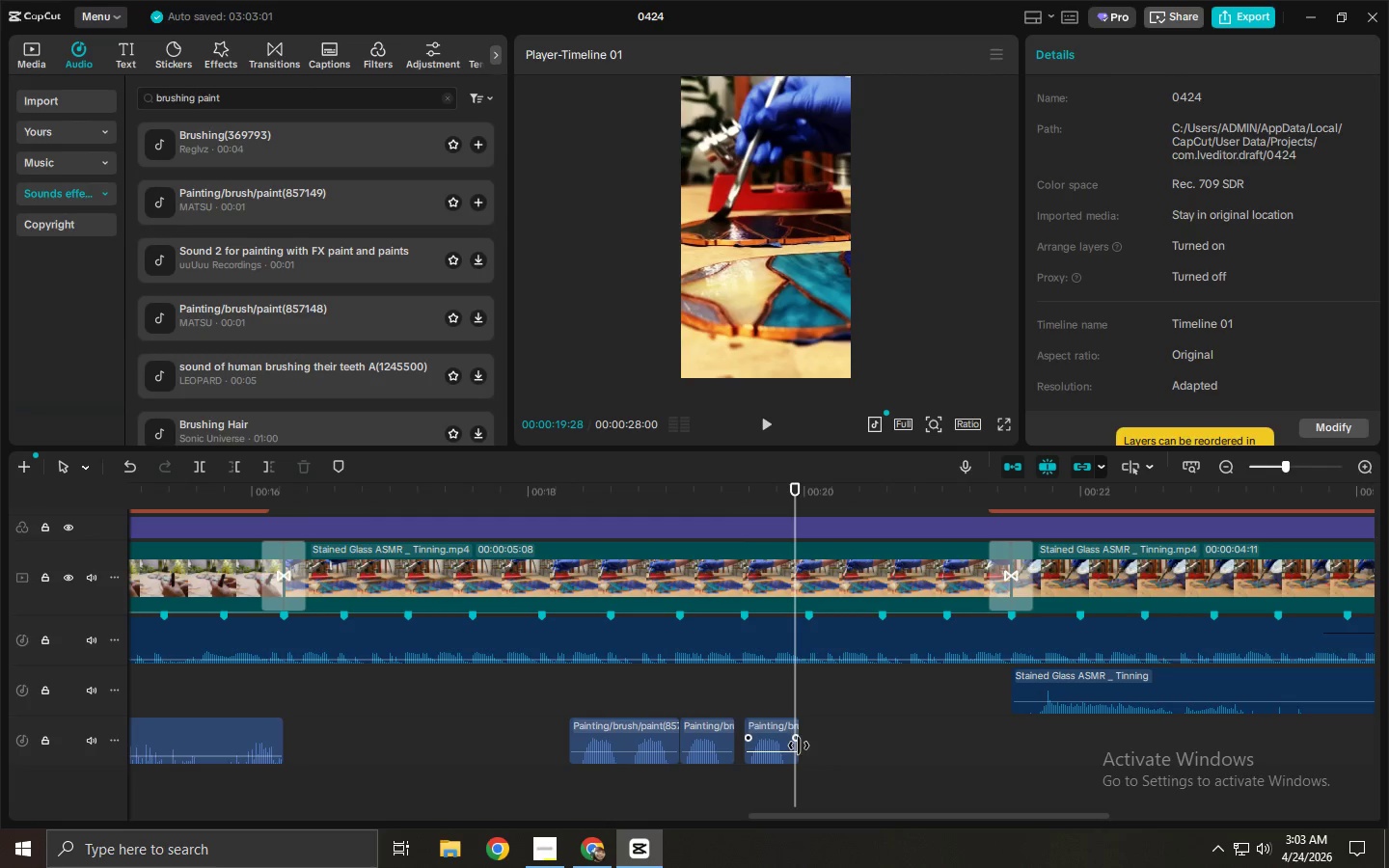 
left_click([798, 758])
 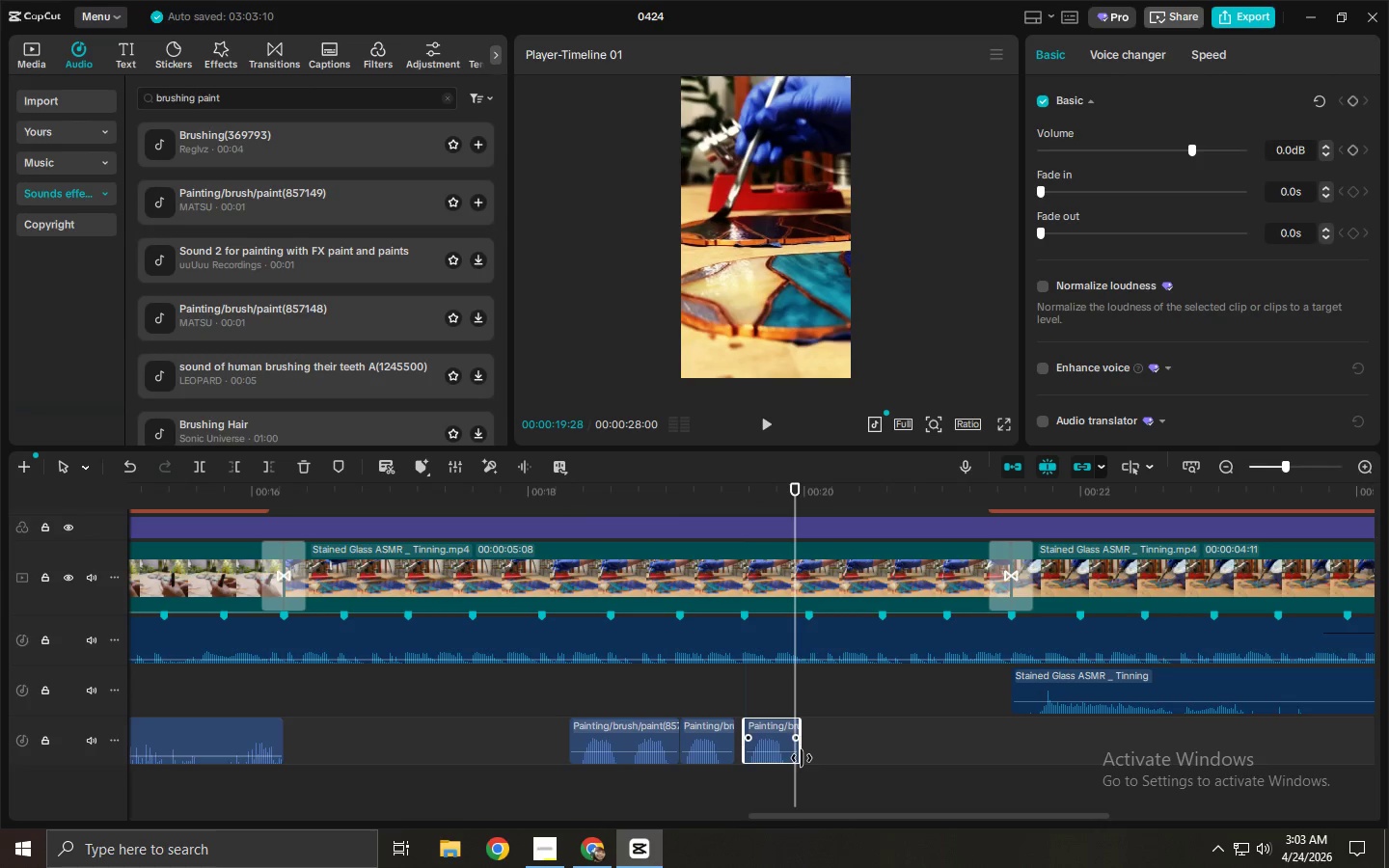 
left_click_drag(start_coordinate=[802, 758], to_coordinate=[786, 760])
 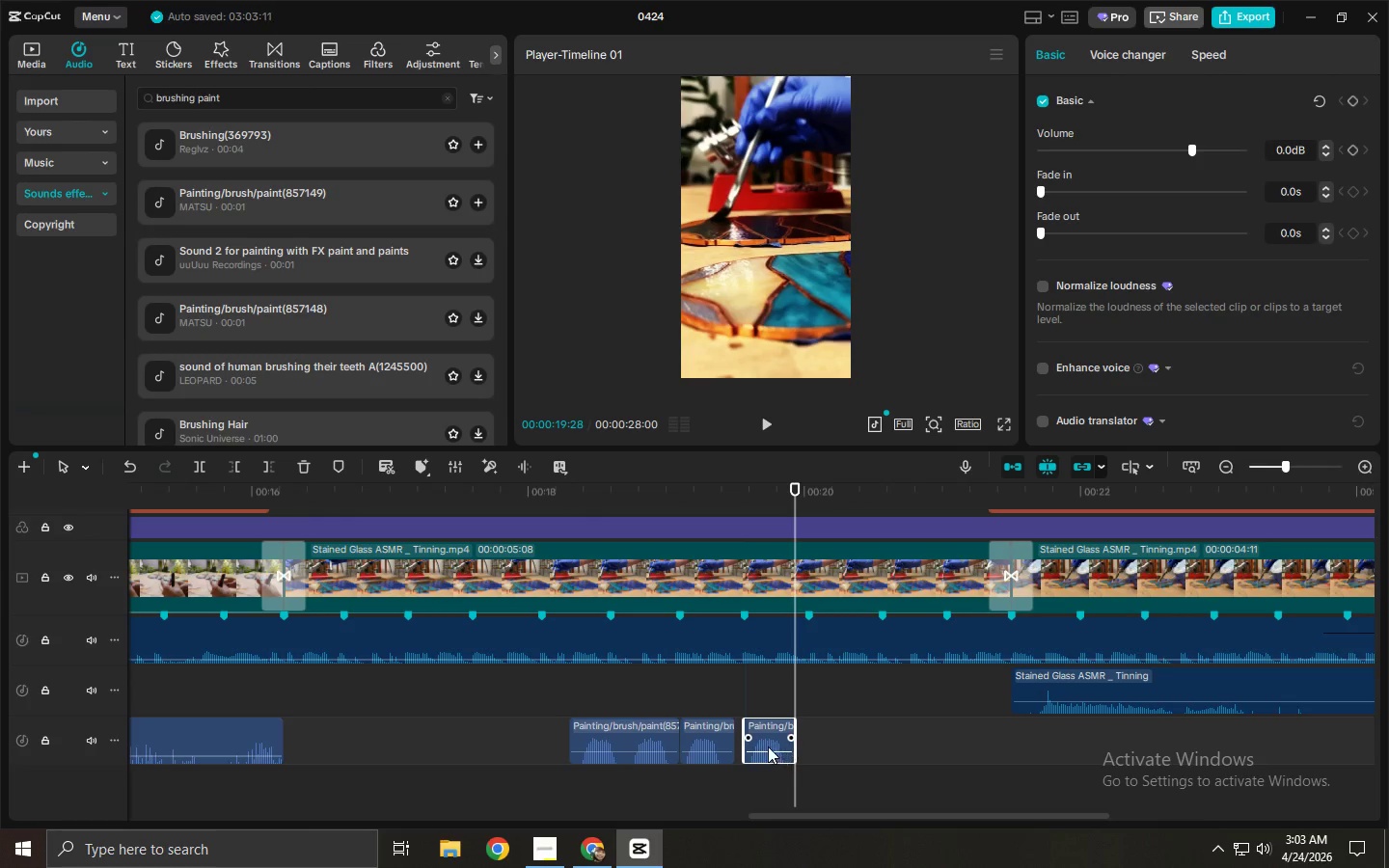 
hold_key(key=AltLeft, duration=1.11)
left_click_drag(start_coordinate=[768, 746], to_coordinate=[820, 746])
 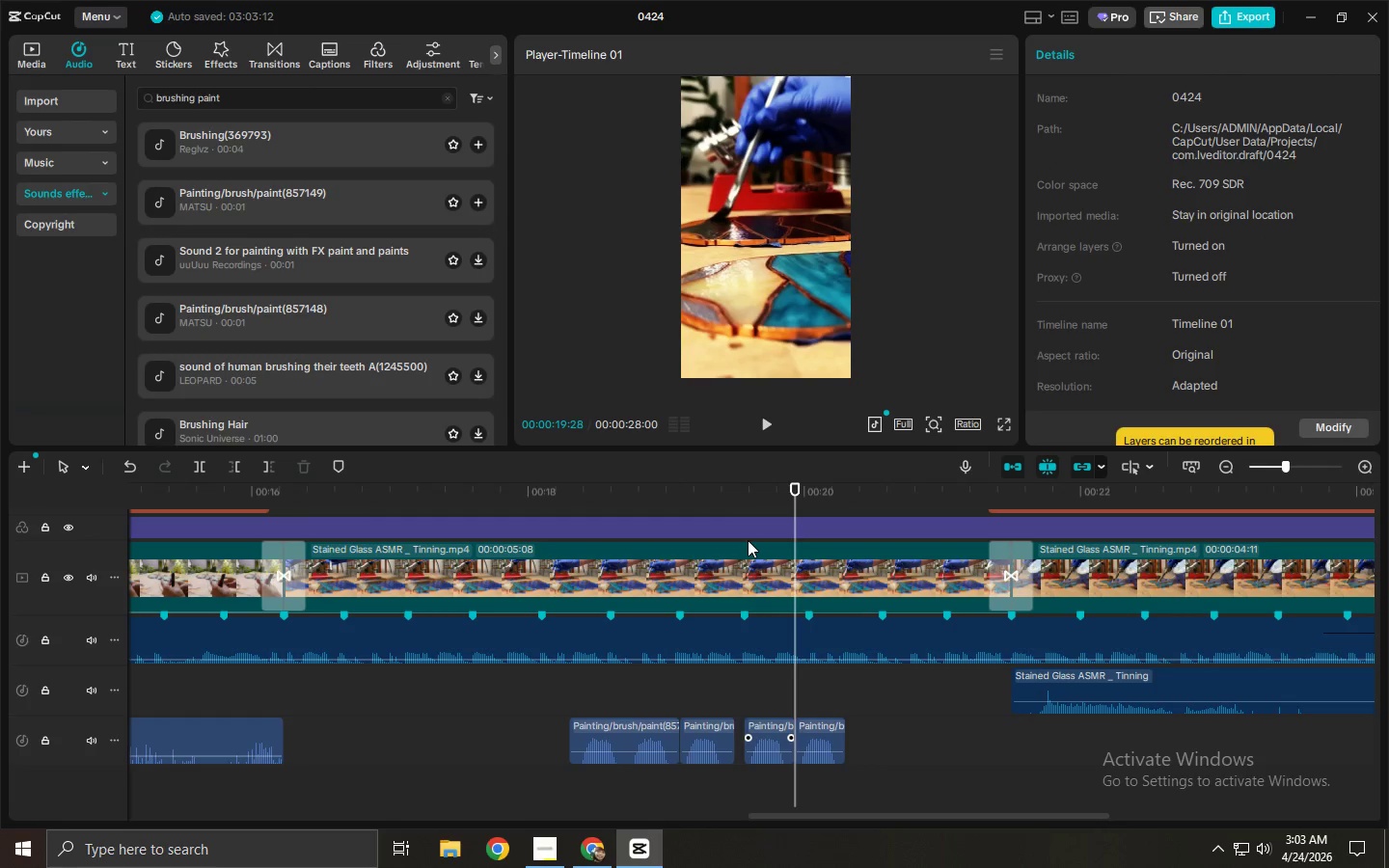 
double_click([747, 511])
 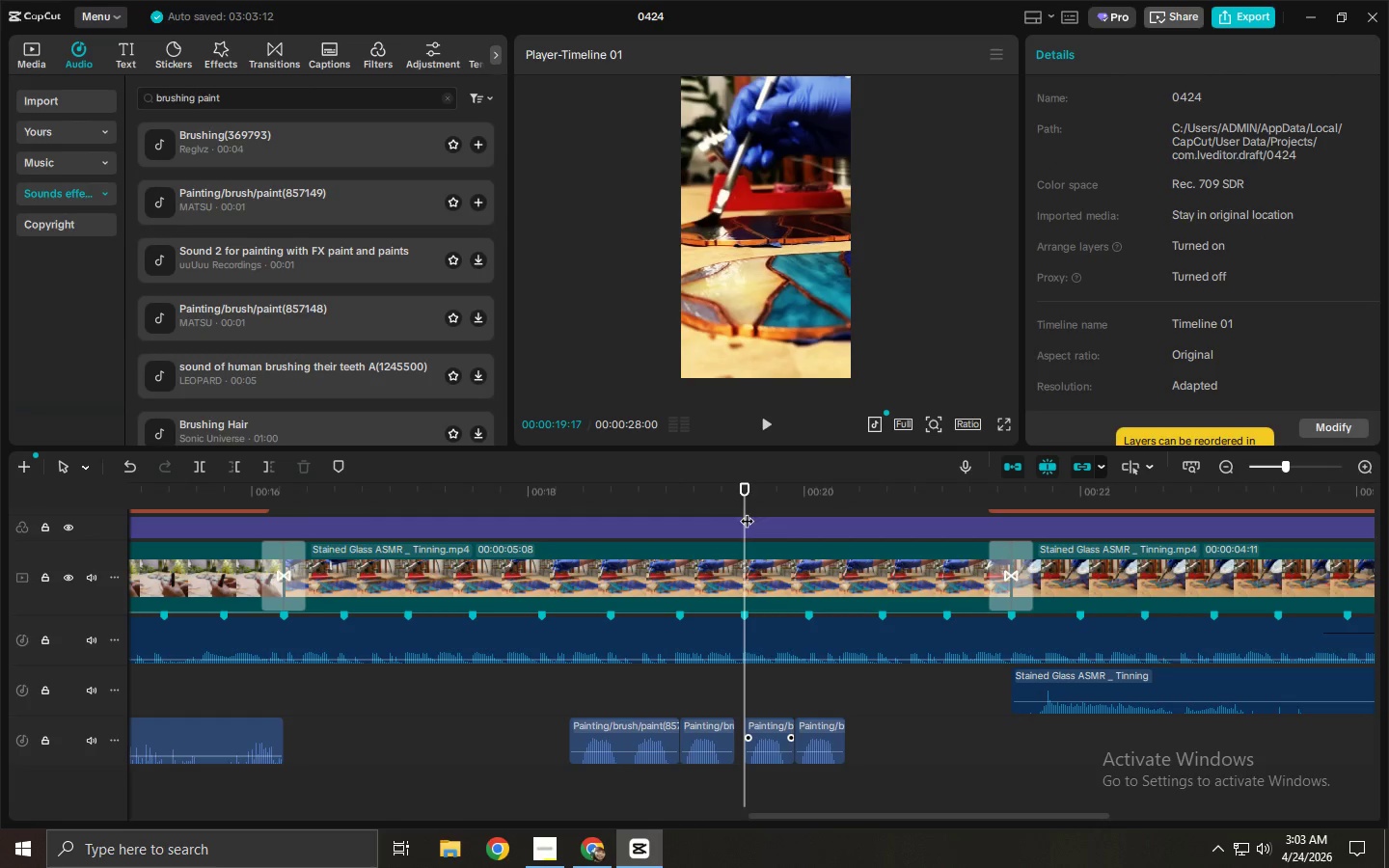 
key(Space)
 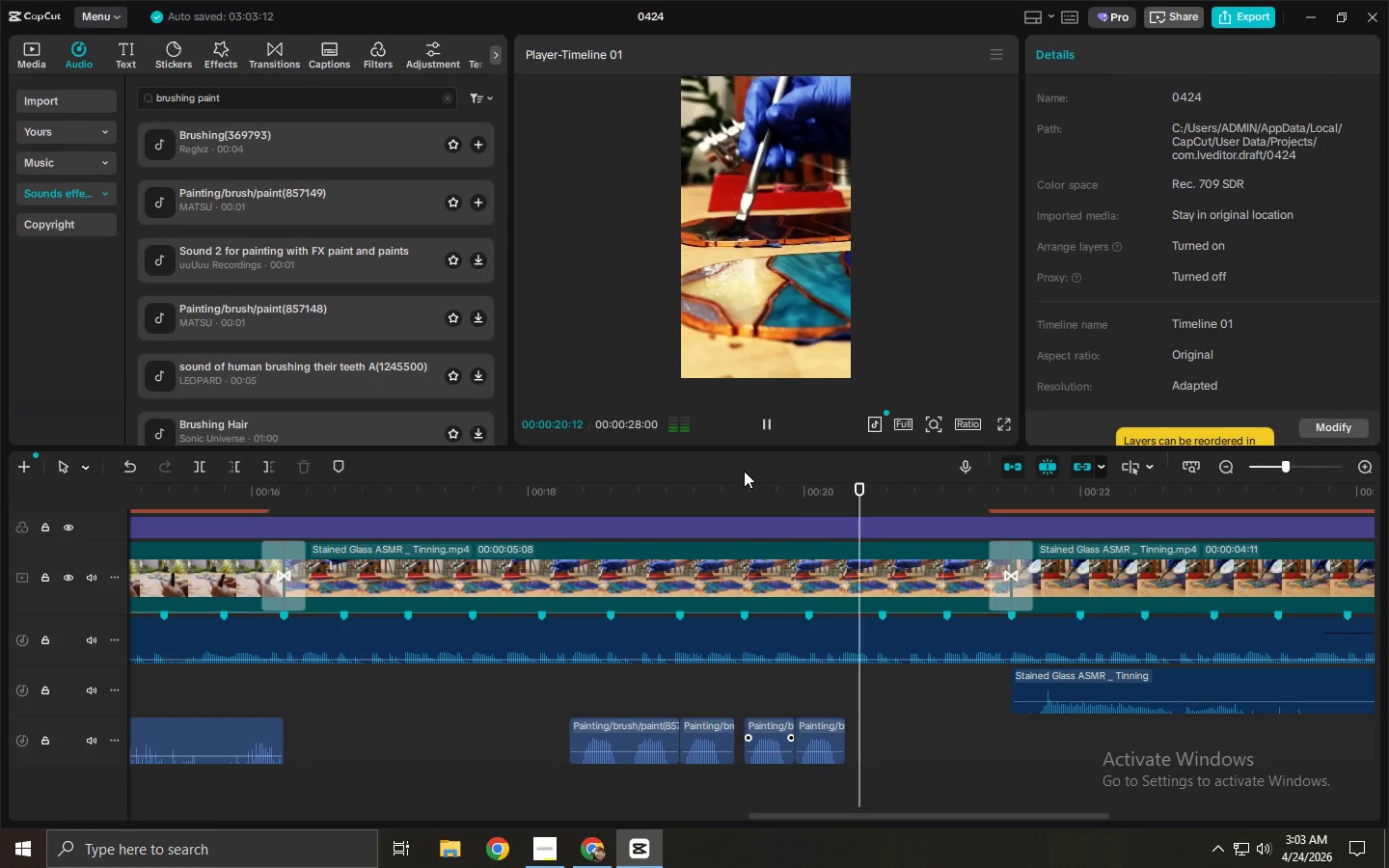 
key(Space)
 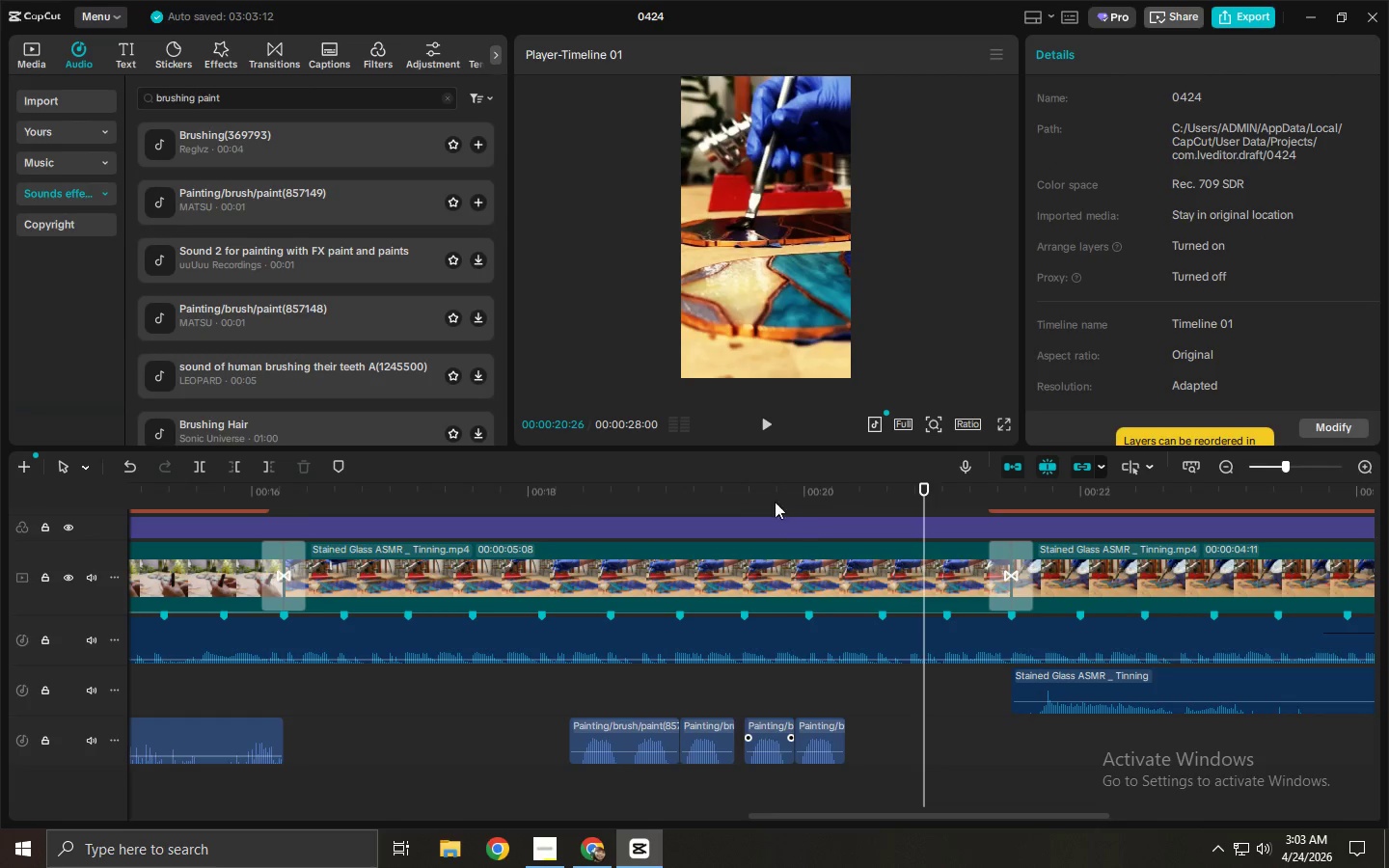 
key(Space)
 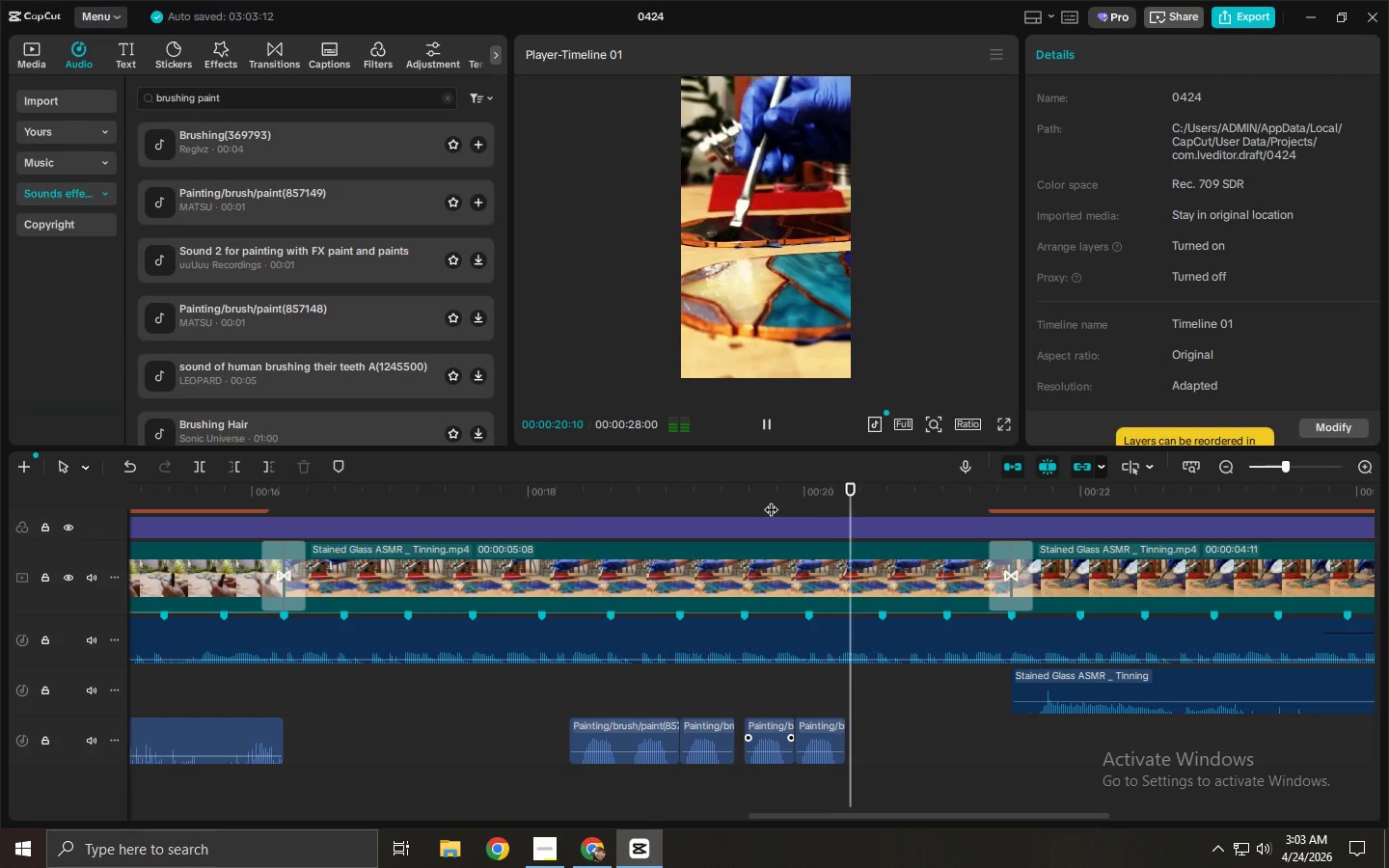 
key(Space)
 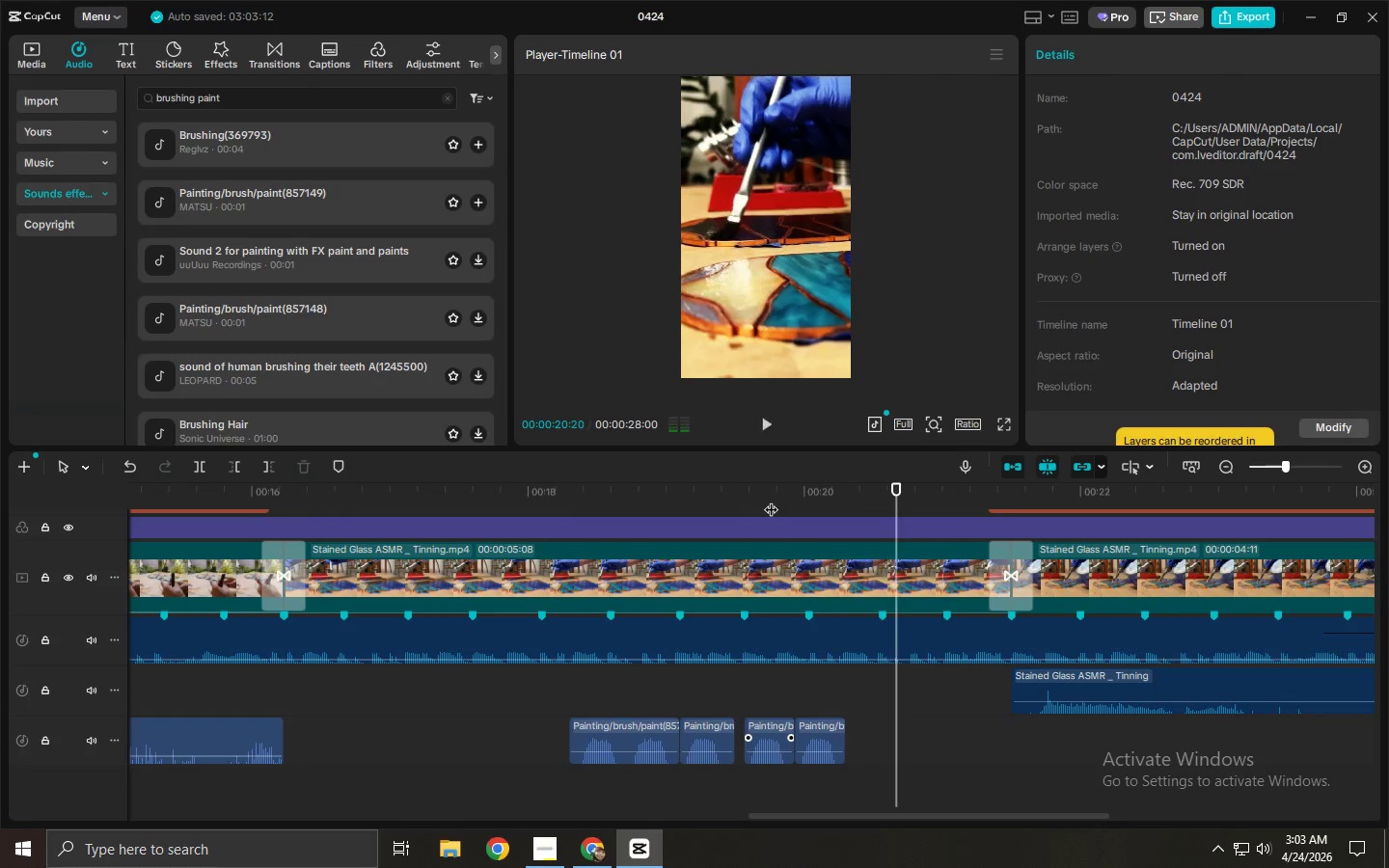 
left_click([771, 500])
 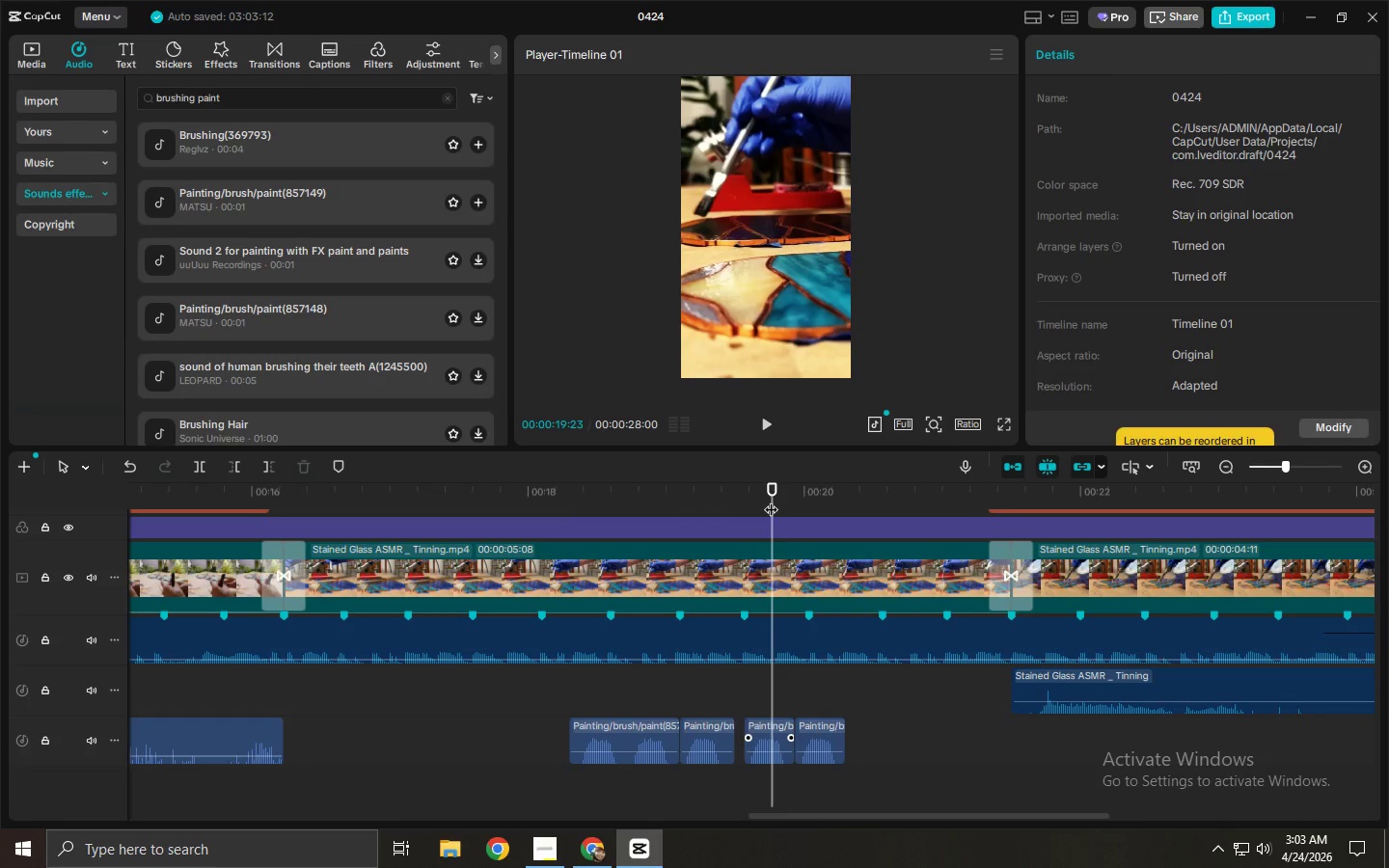 
key(Space)
 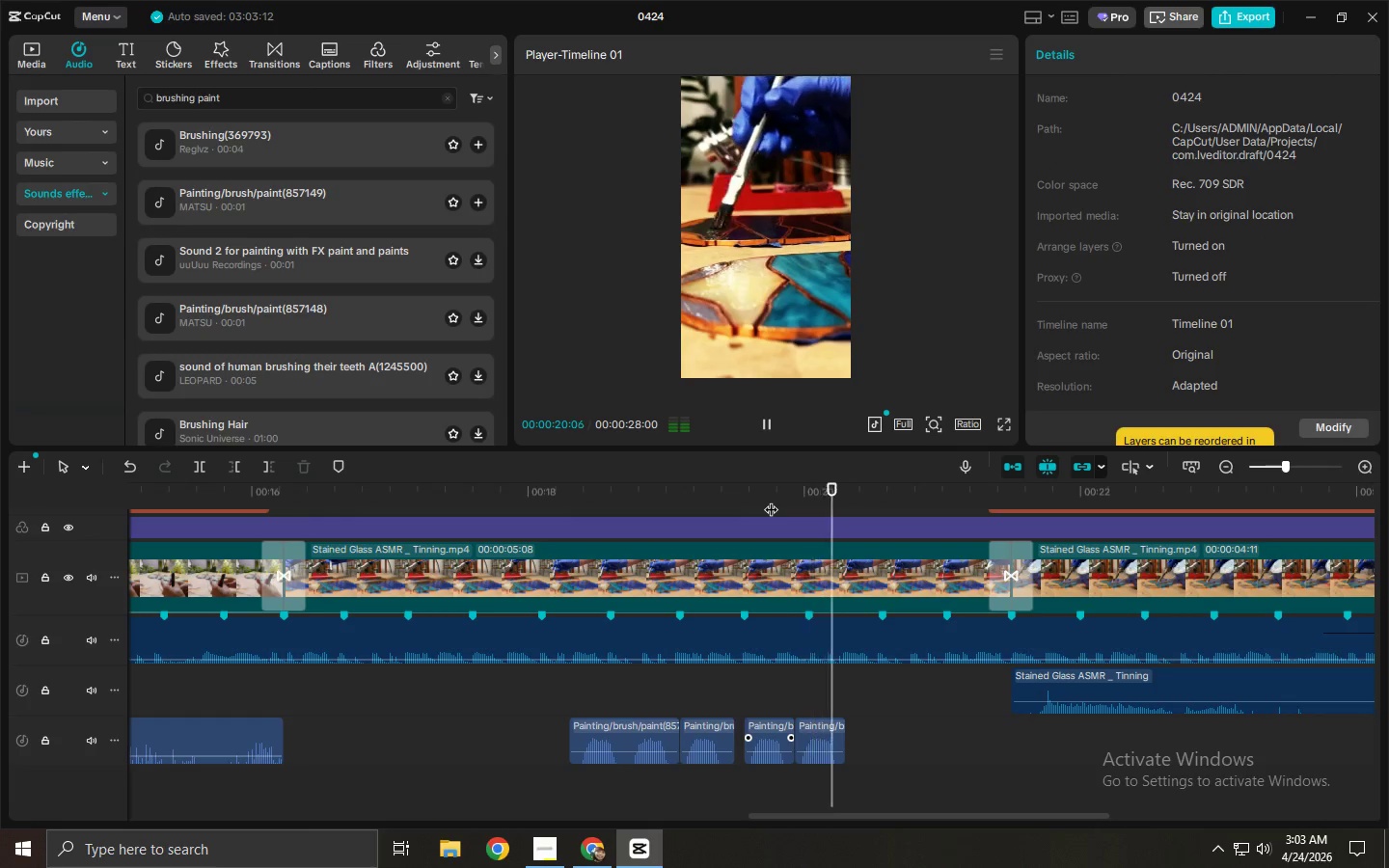 
key(Space)
 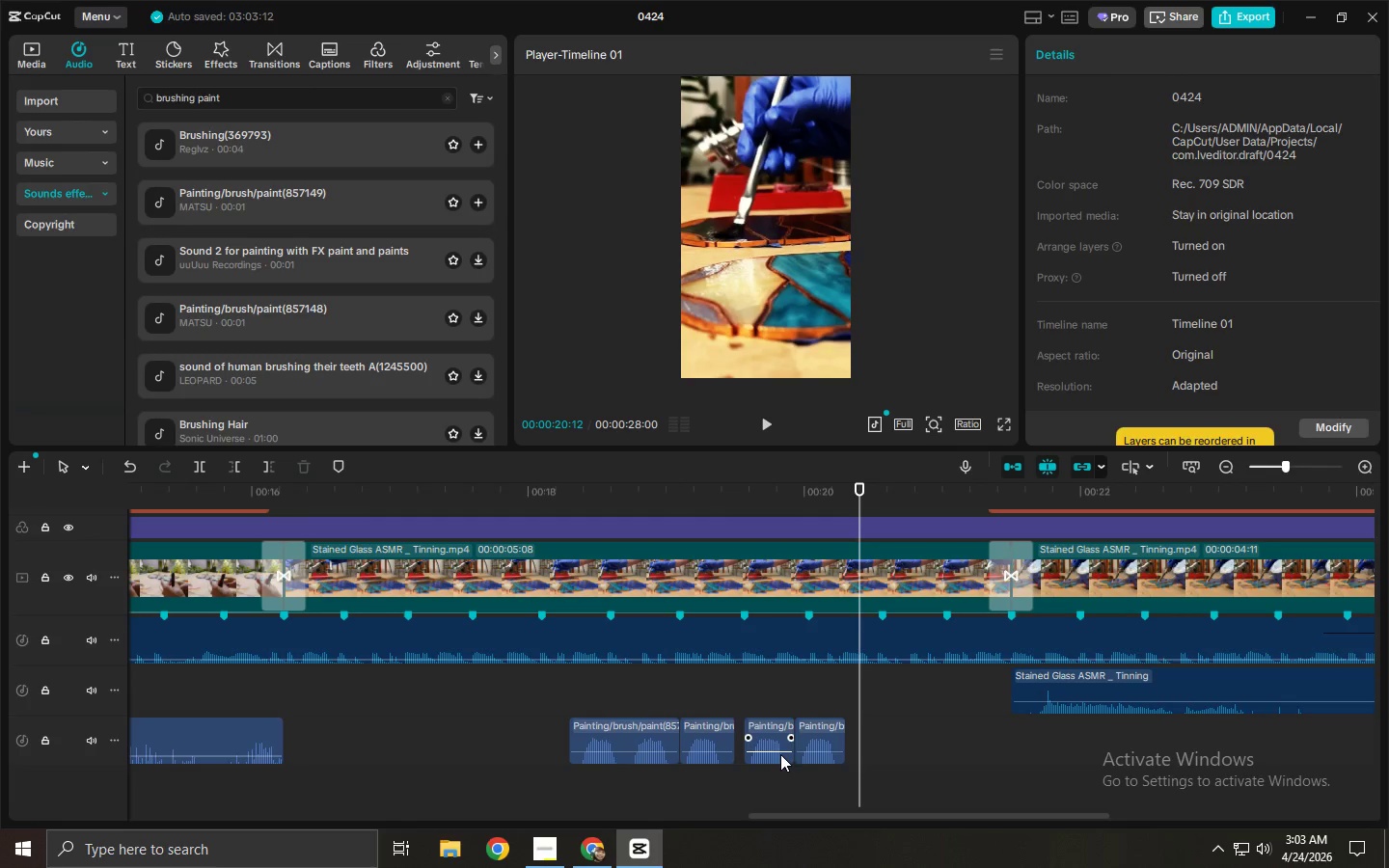 
left_click([780, 752])
 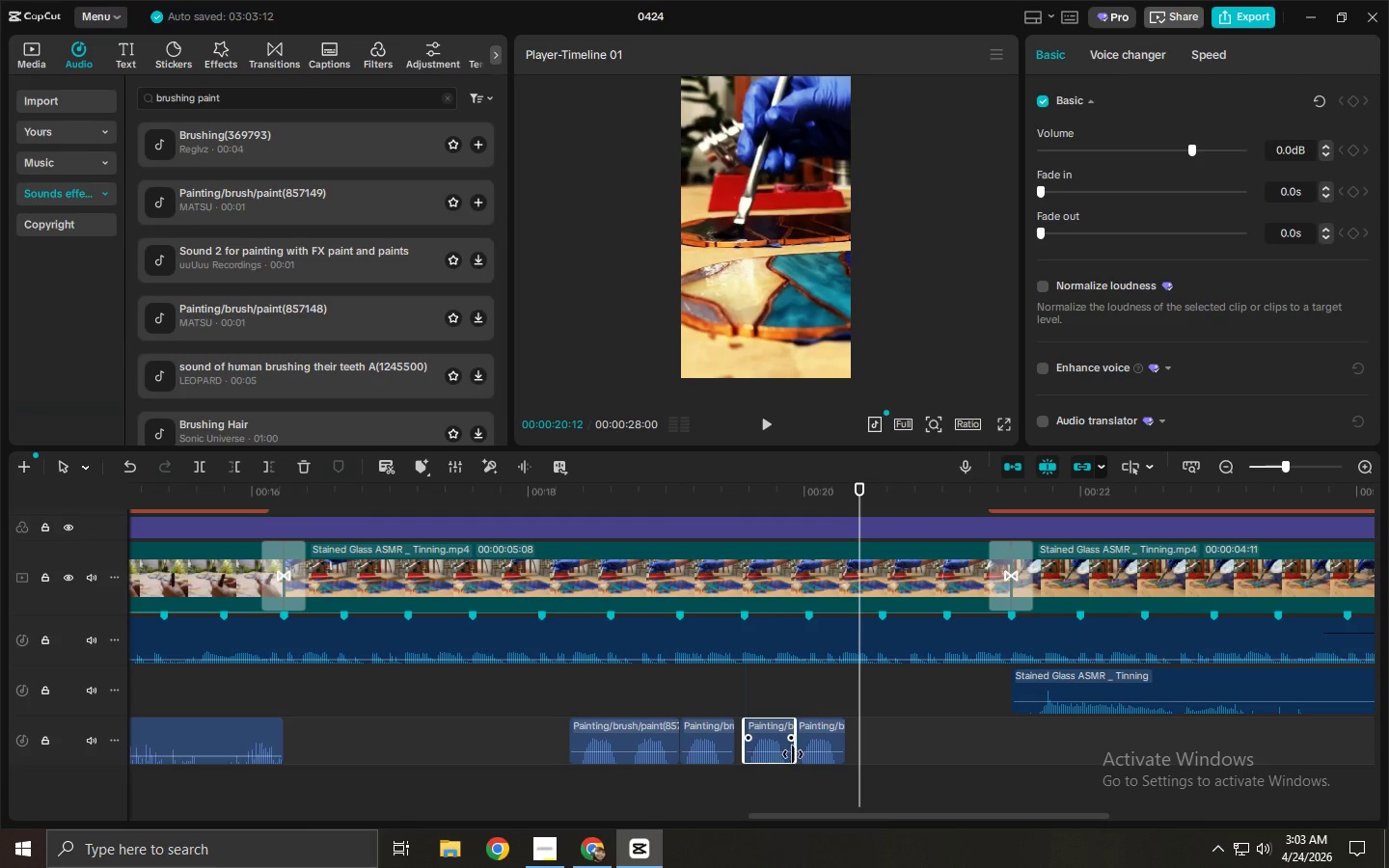 
left_click_drag(start_coordinate=[795, 754], to_coordinate=[801, 754])
 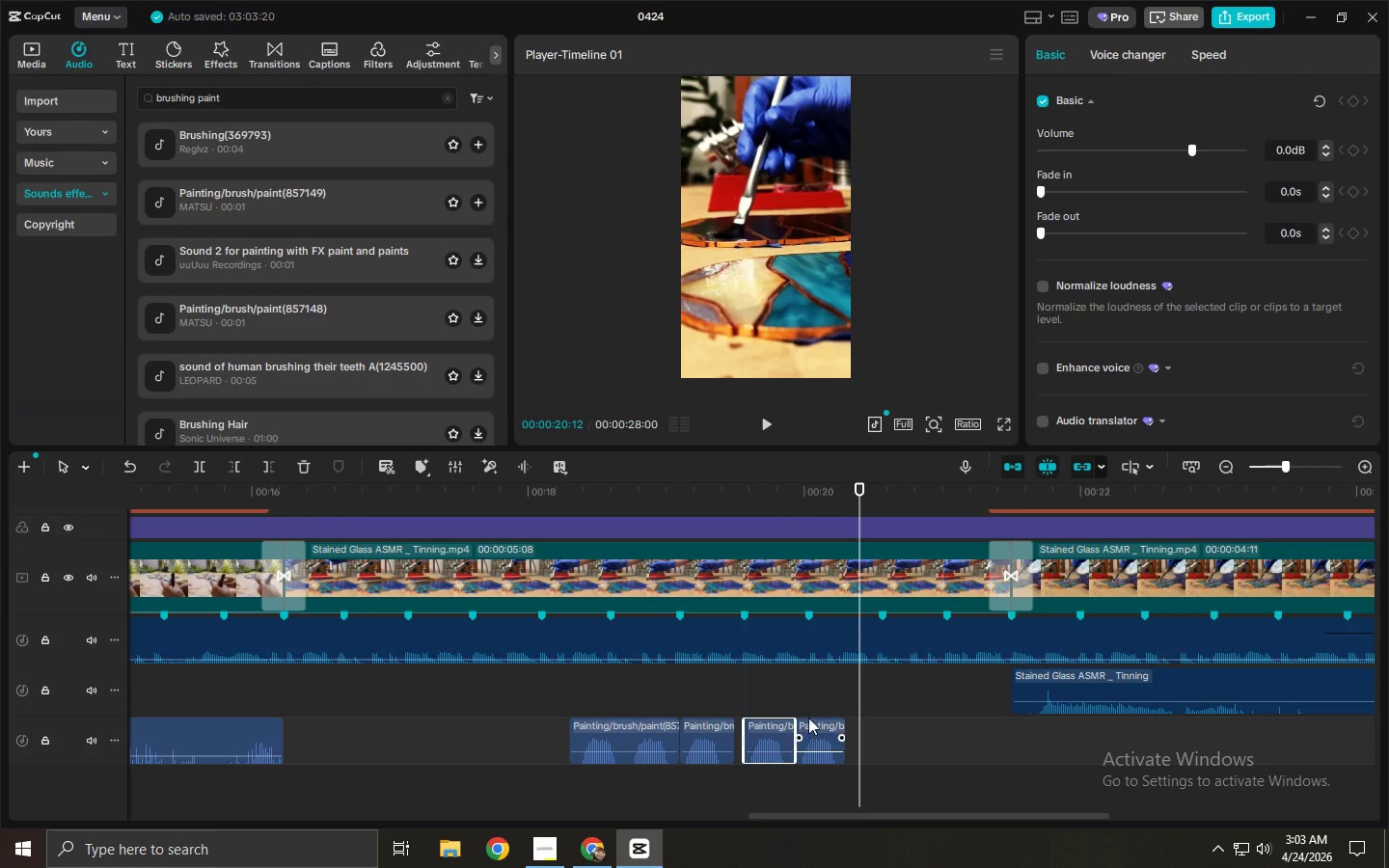 
left_click([701, 505])
 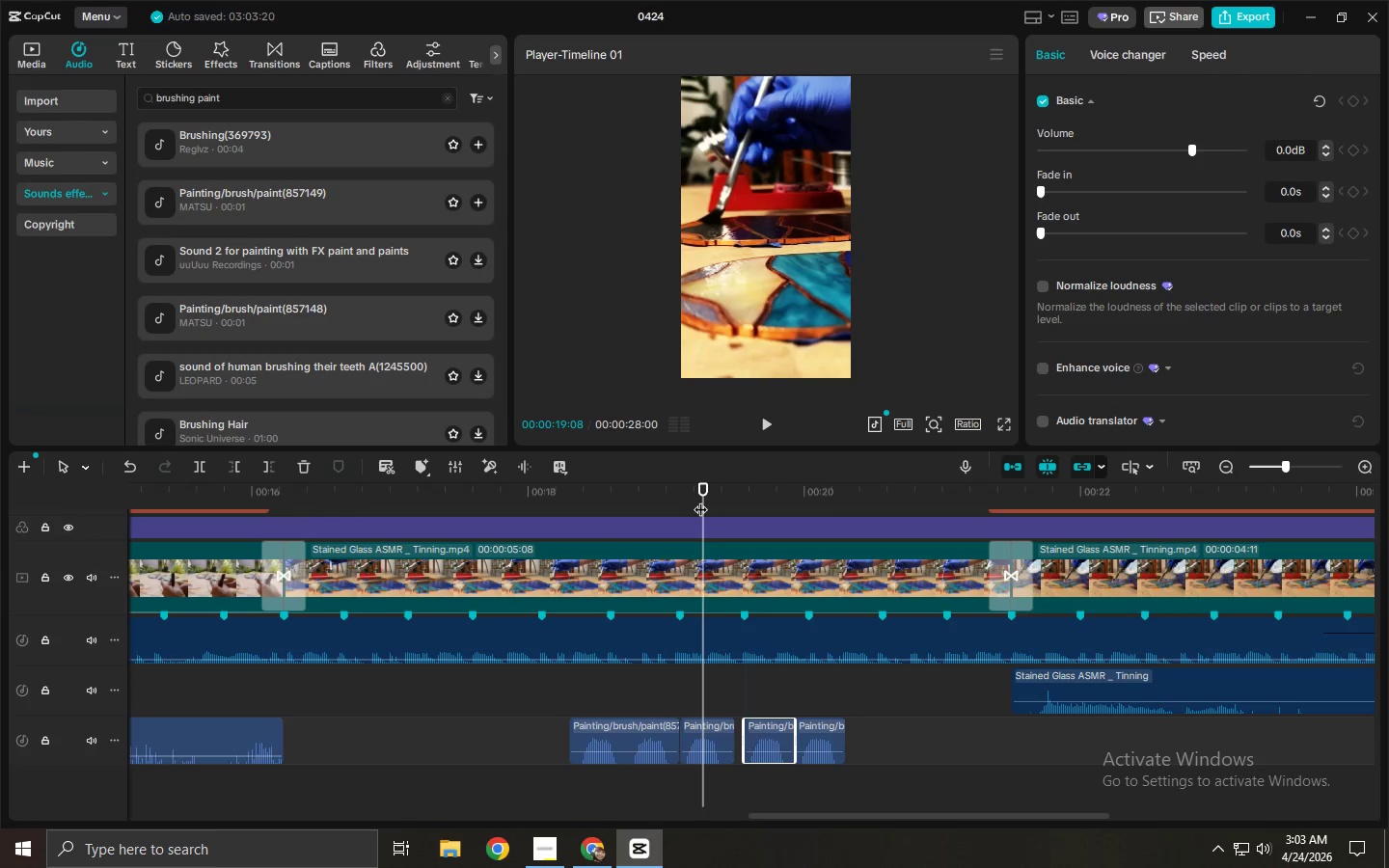 
left_click([700, 499])
 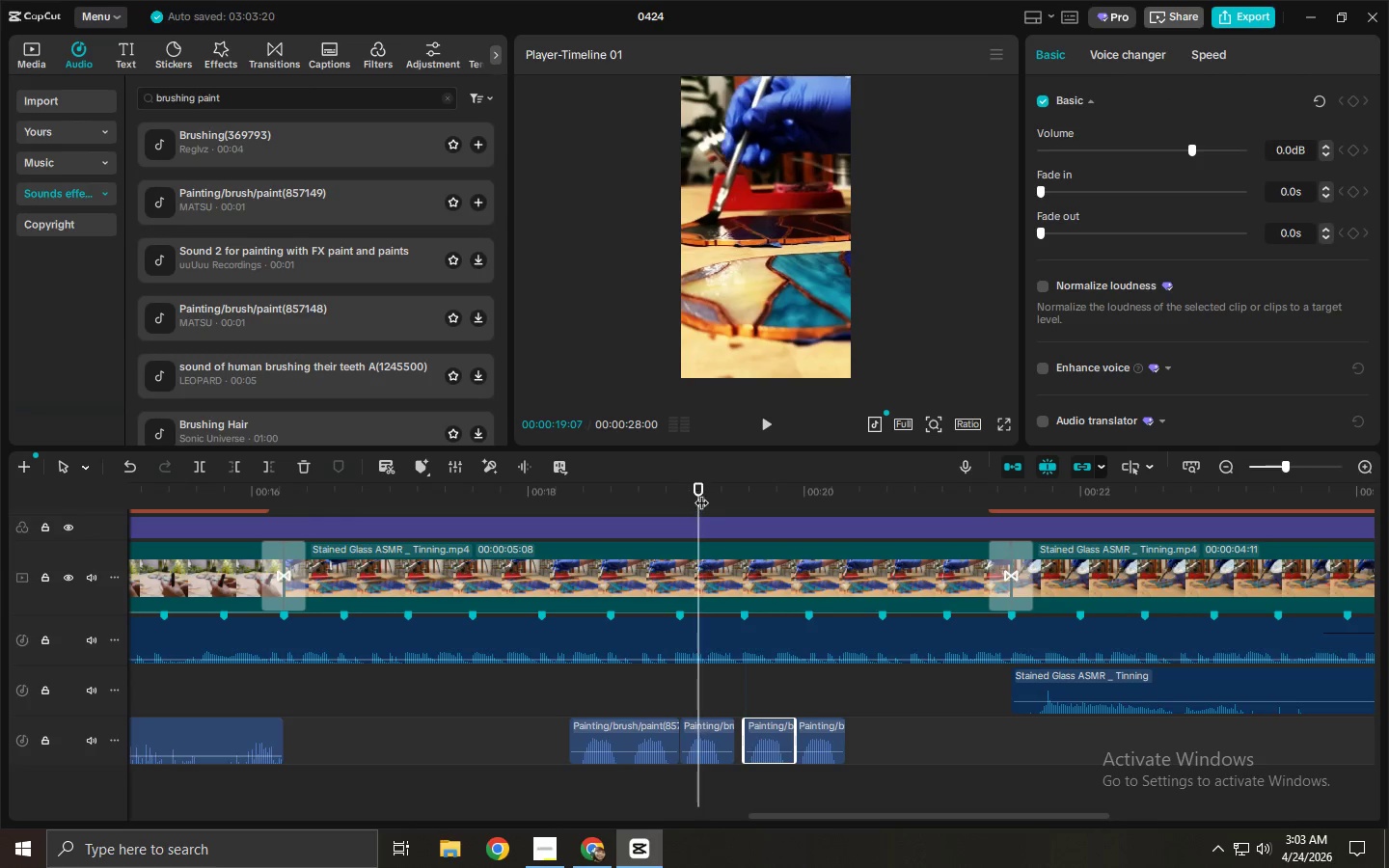 
key(Space)
 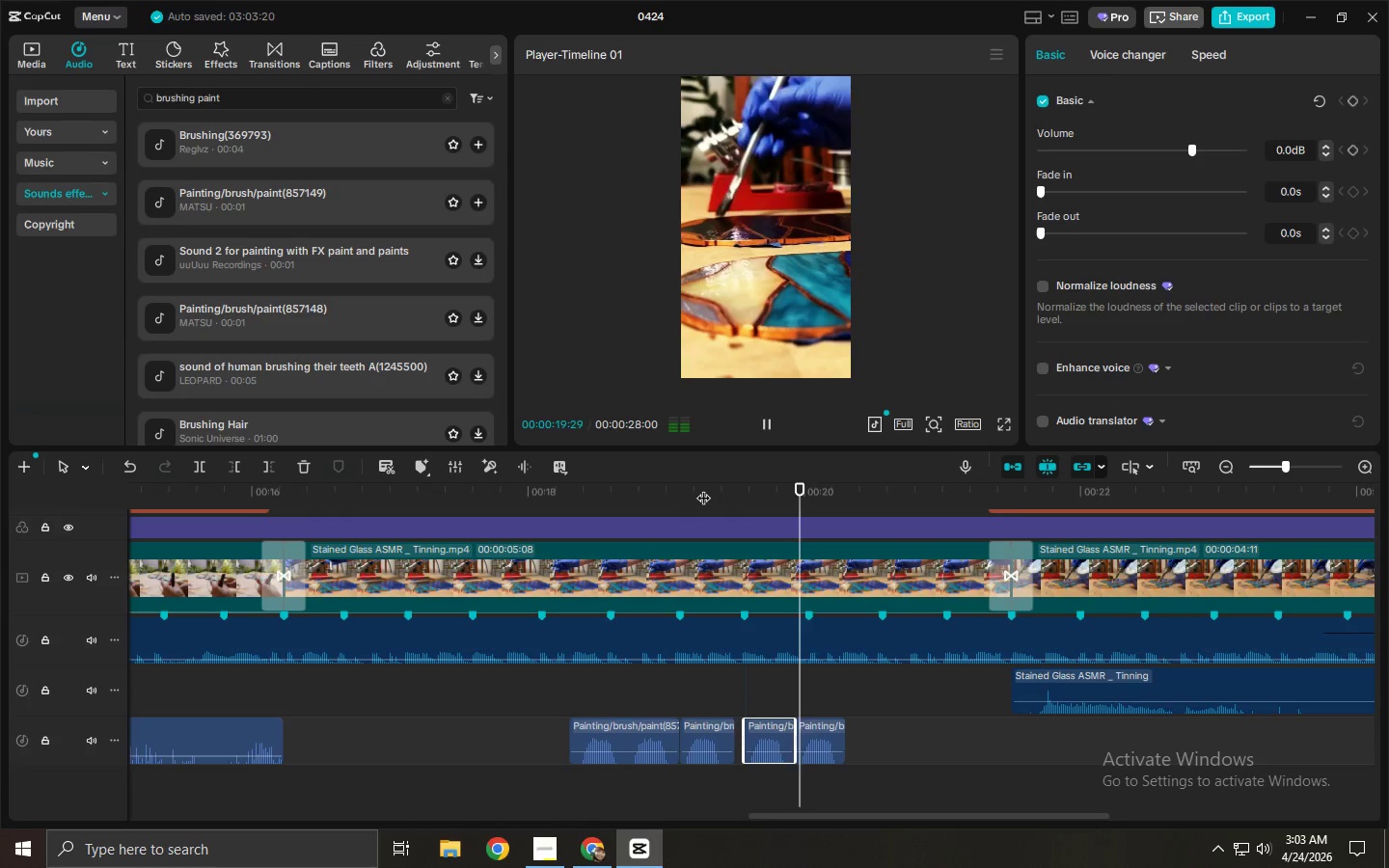 
key(Space)
 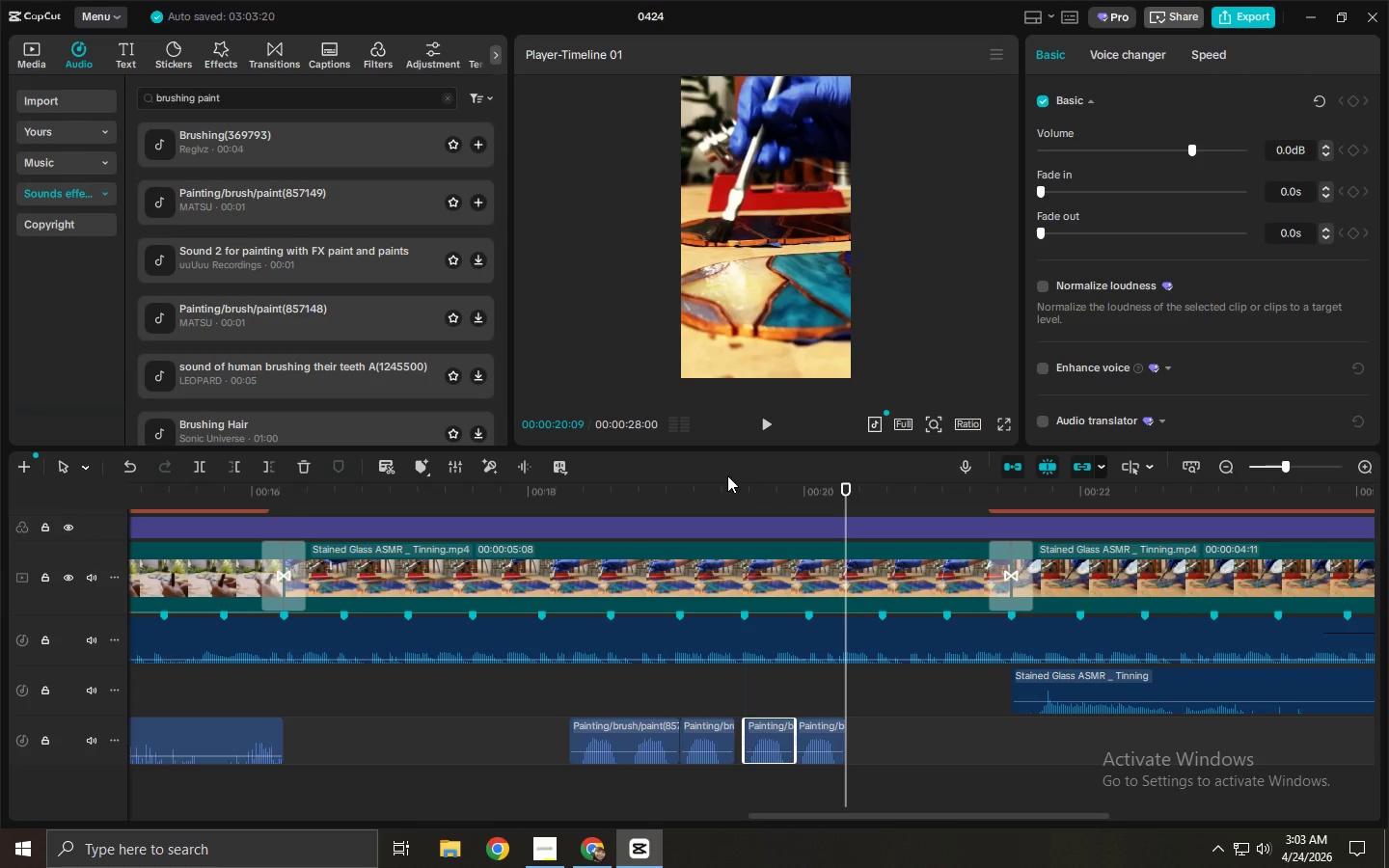 
left_click_drag(start_coordinate=[660, 486], to_coordinate=[531, 490])
 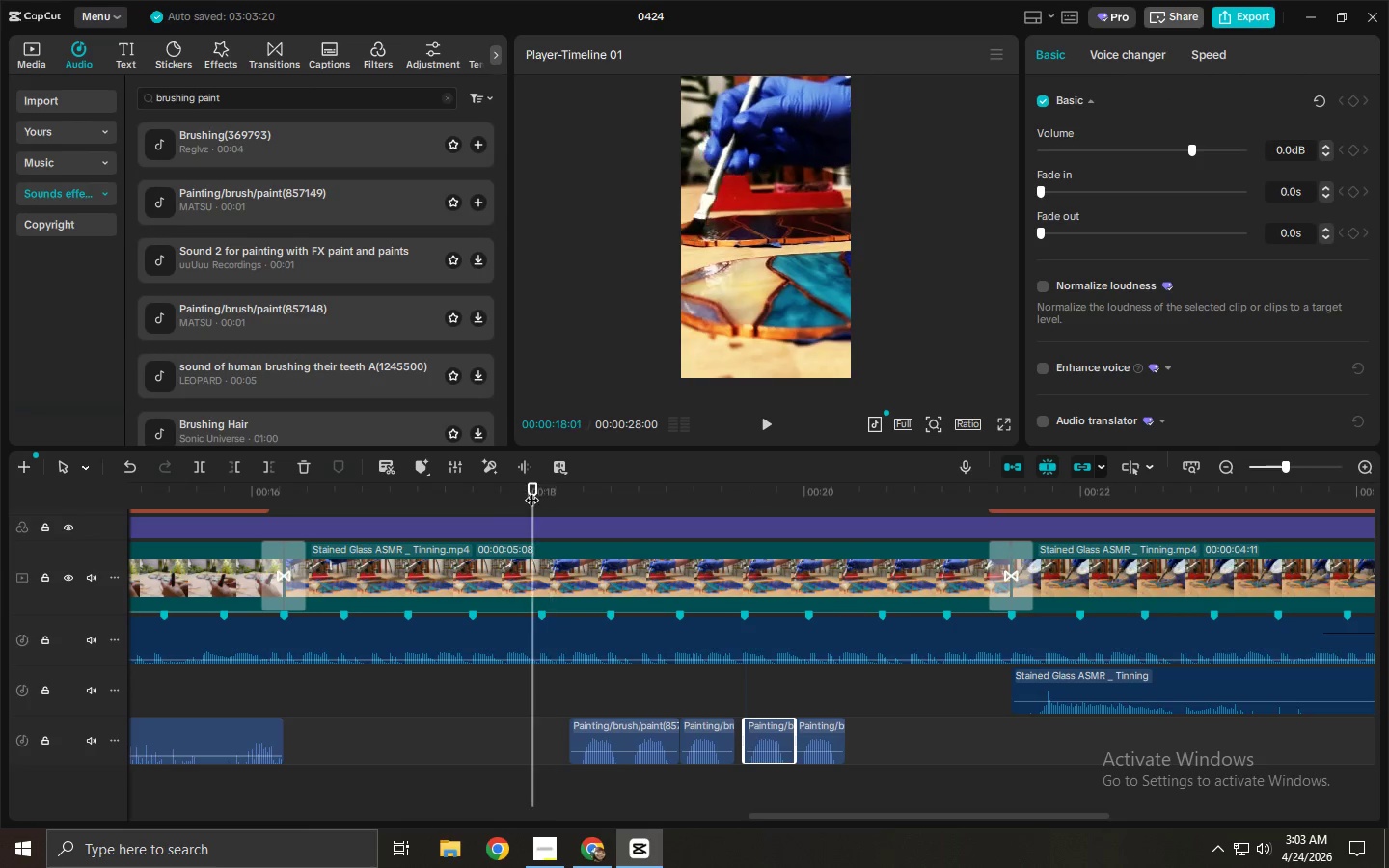 
key(Space)
 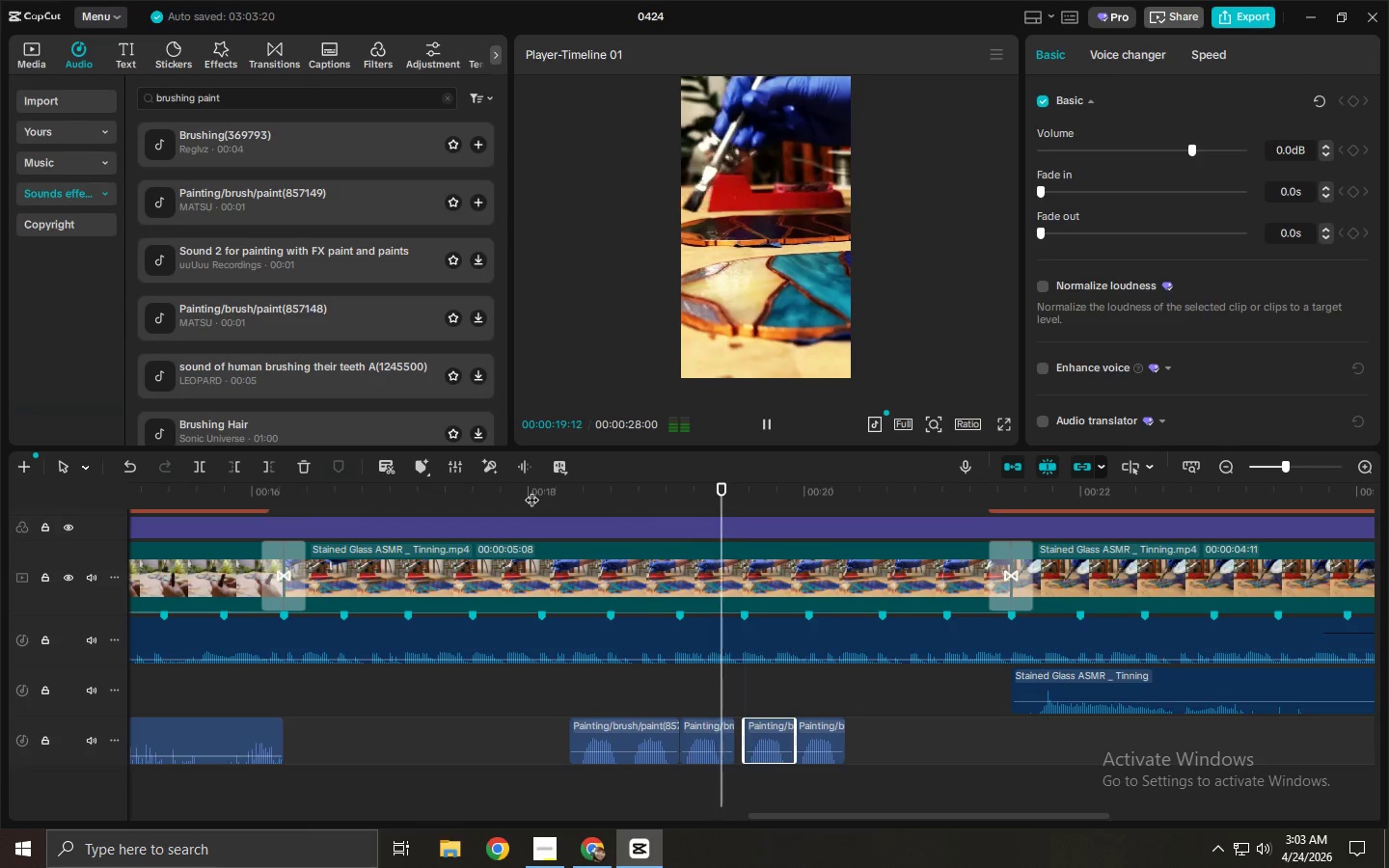 
key(Space)
 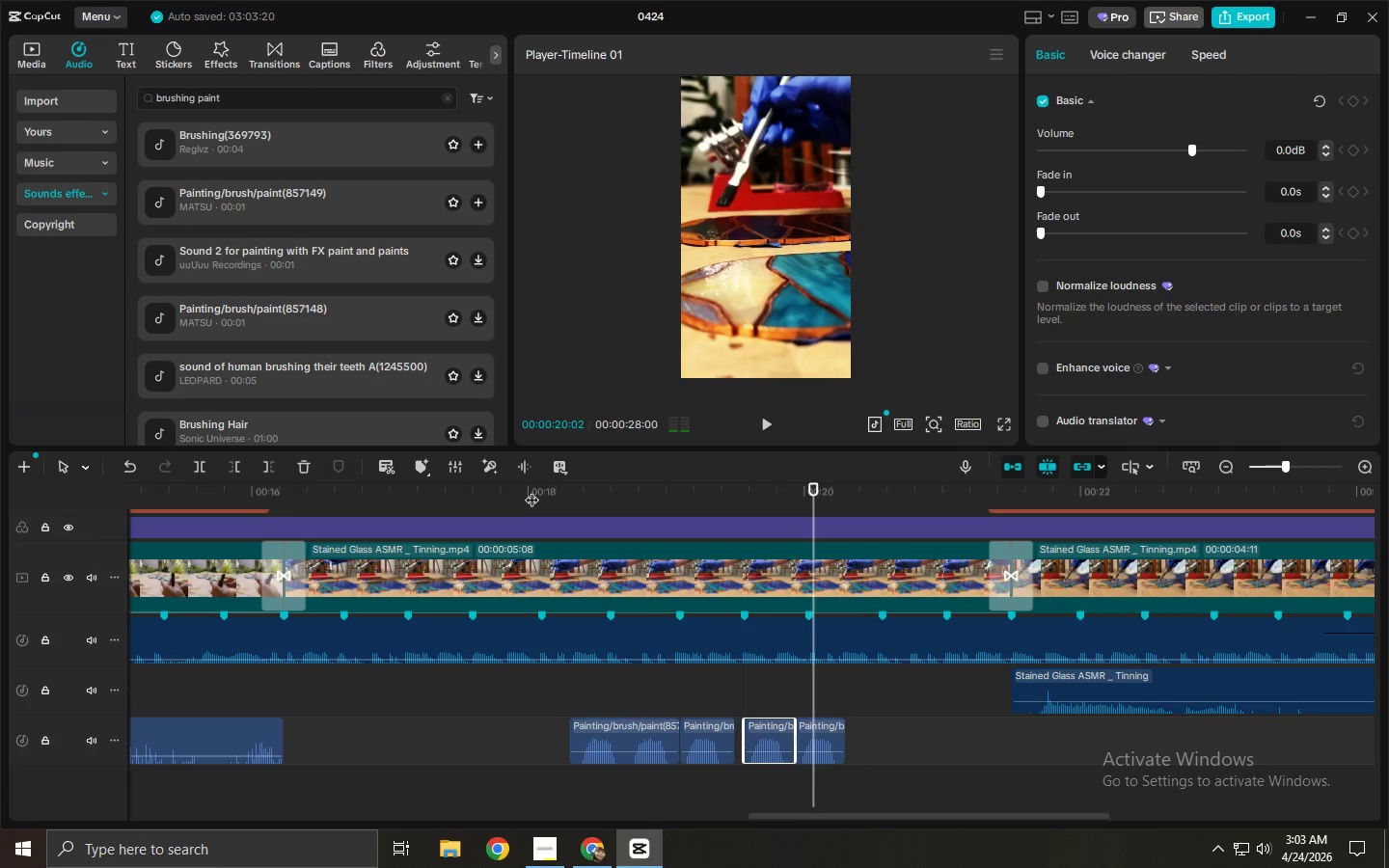 
key(Space)
 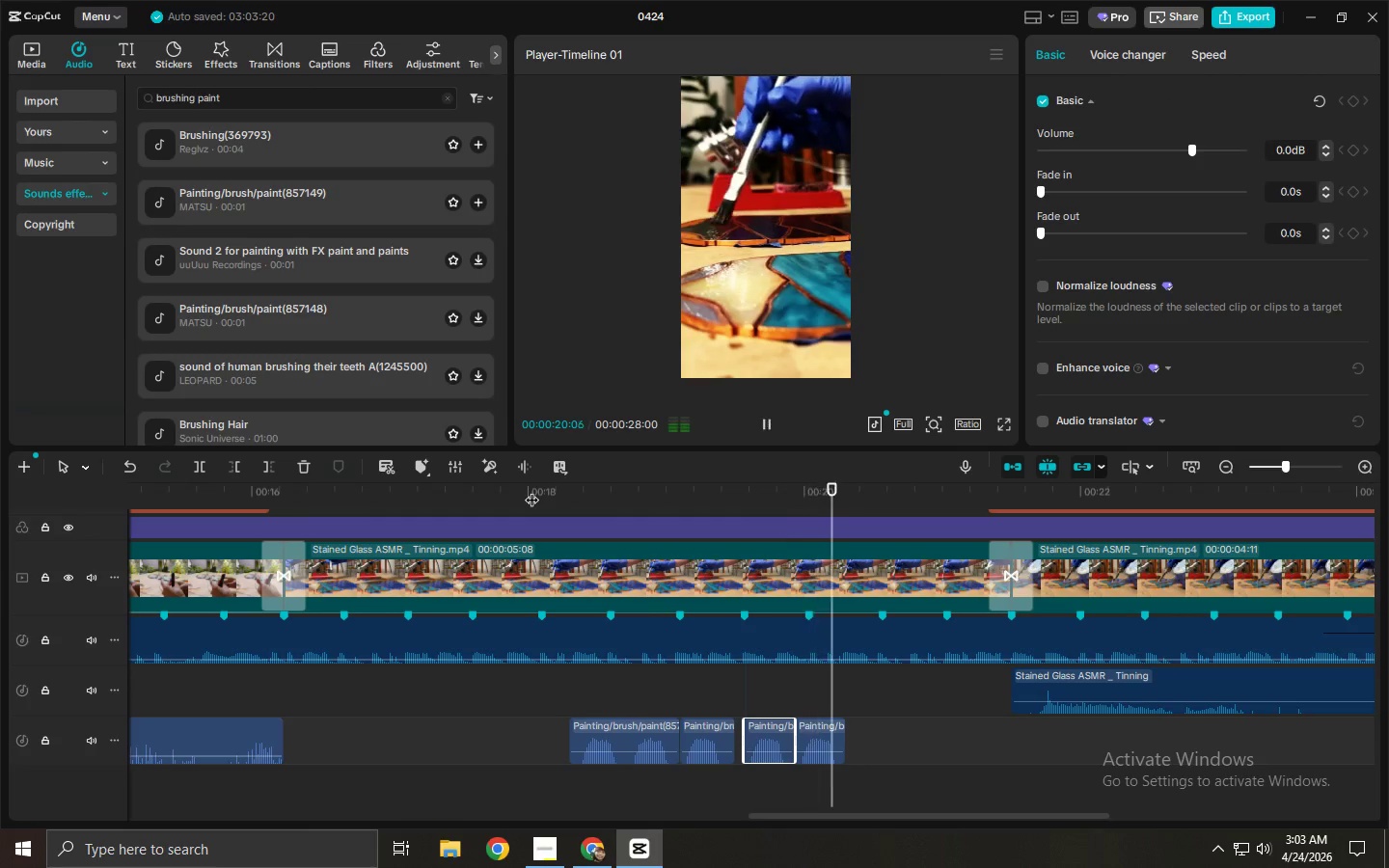 
key(Space)
 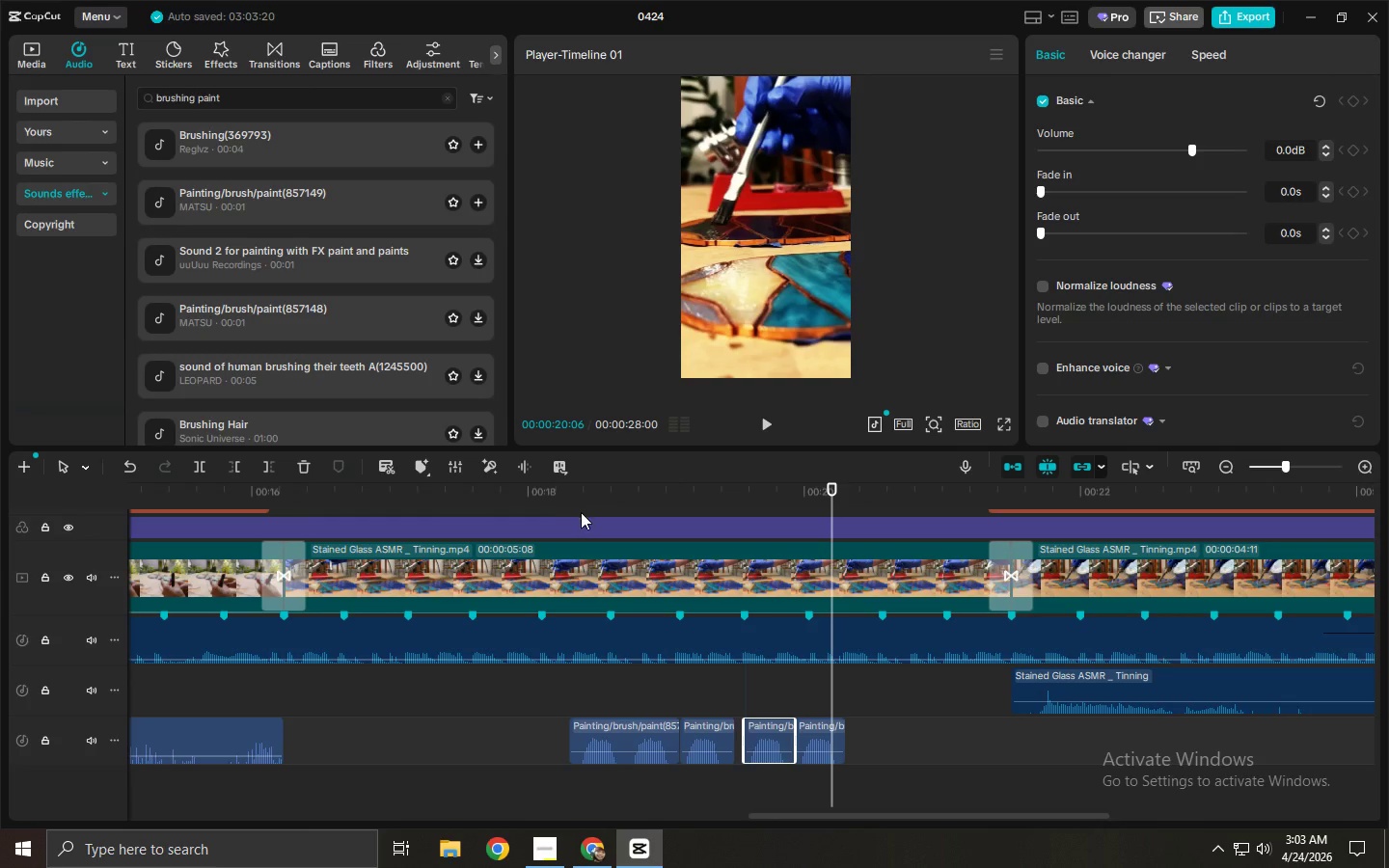 
double_click([562, 502])
 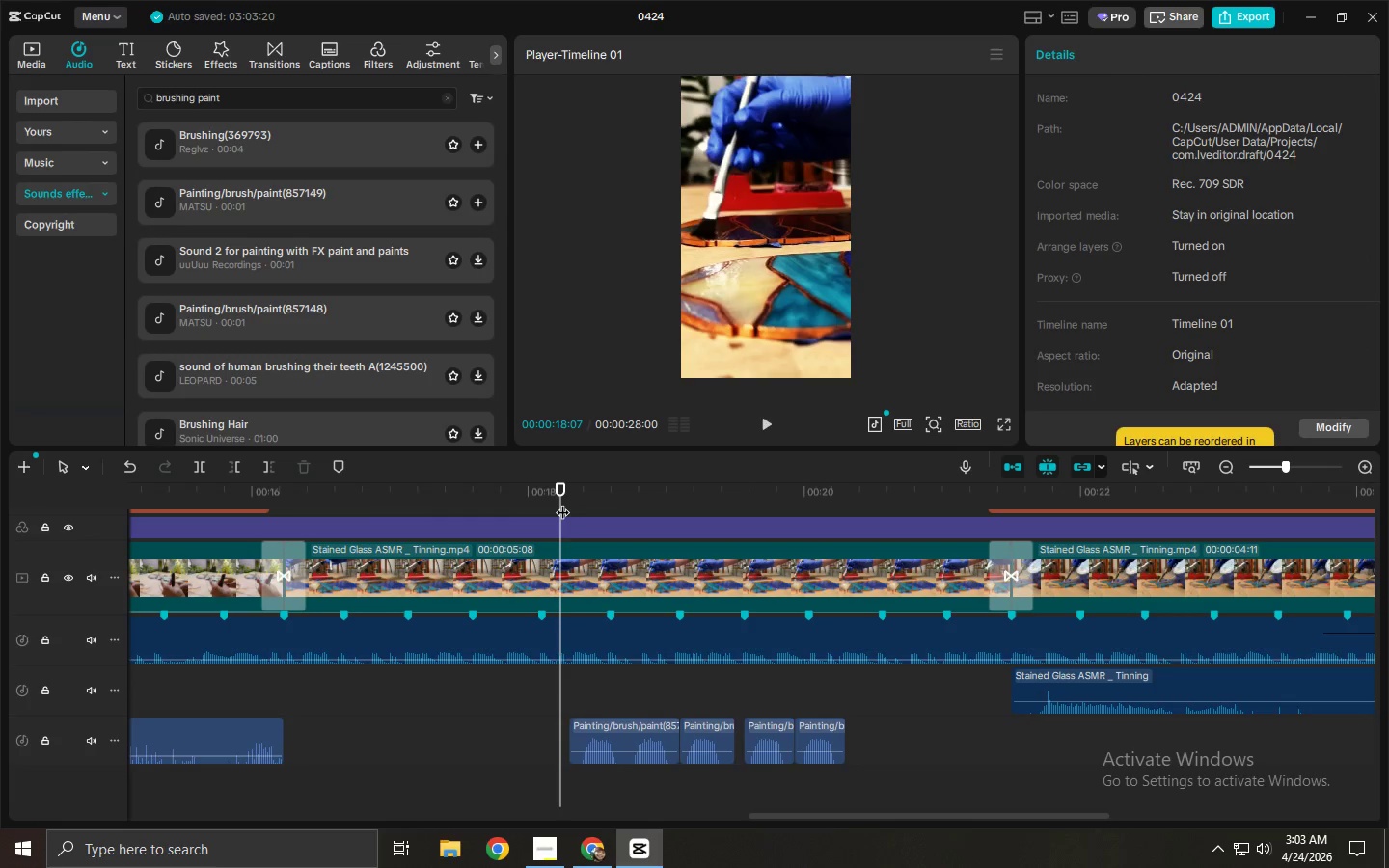 
key(Space)
 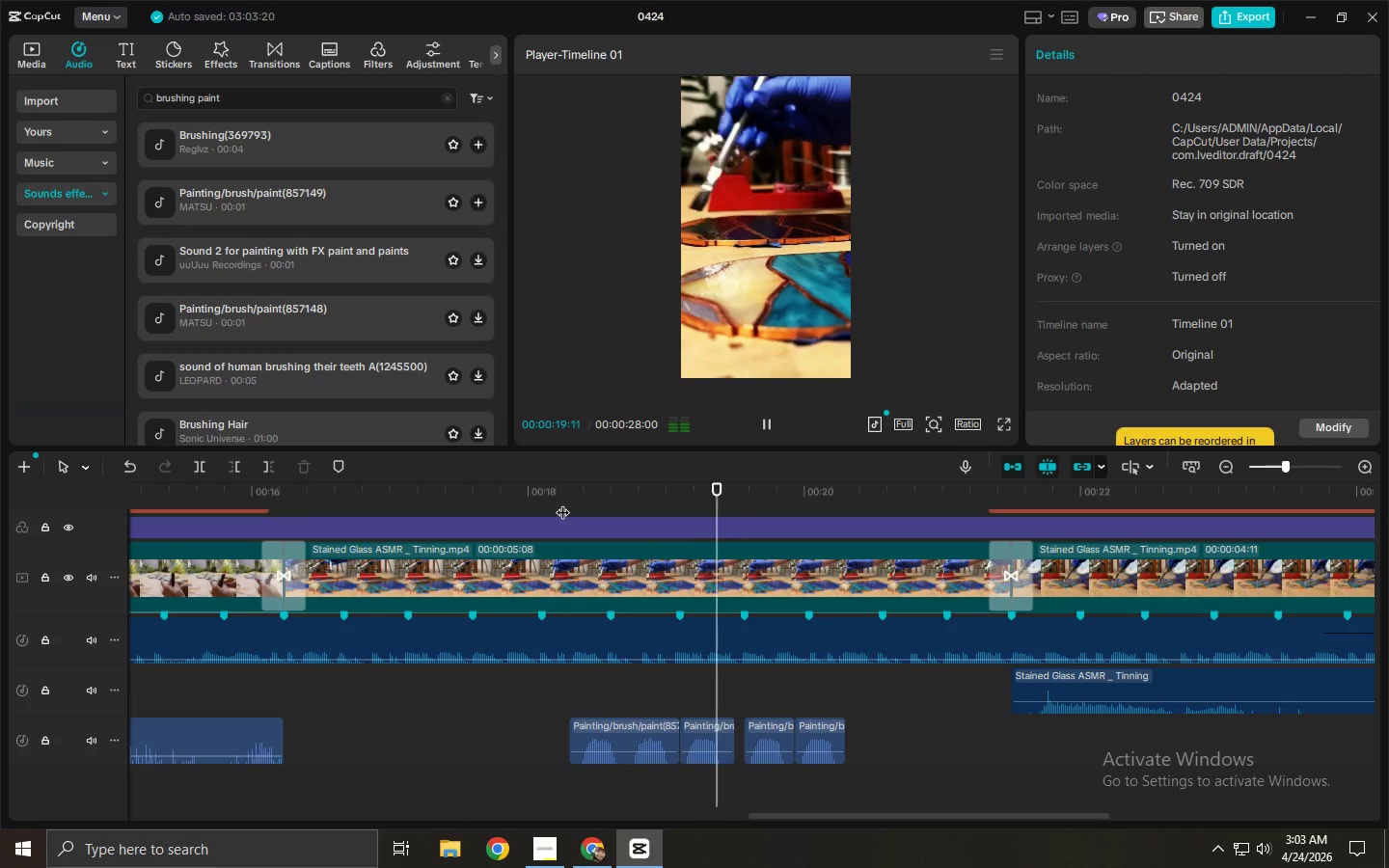 
key(Space)
 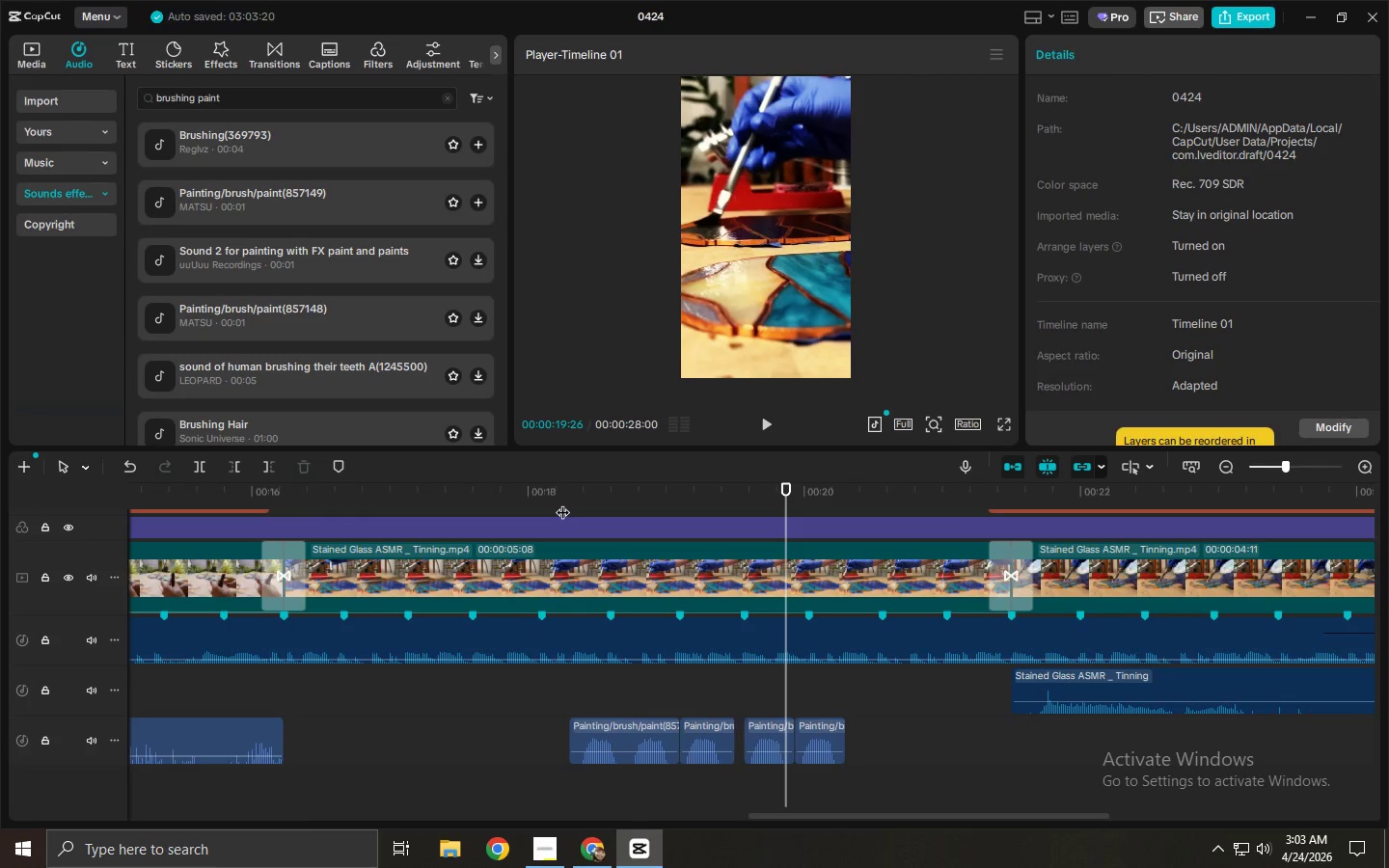 
key(Space)
 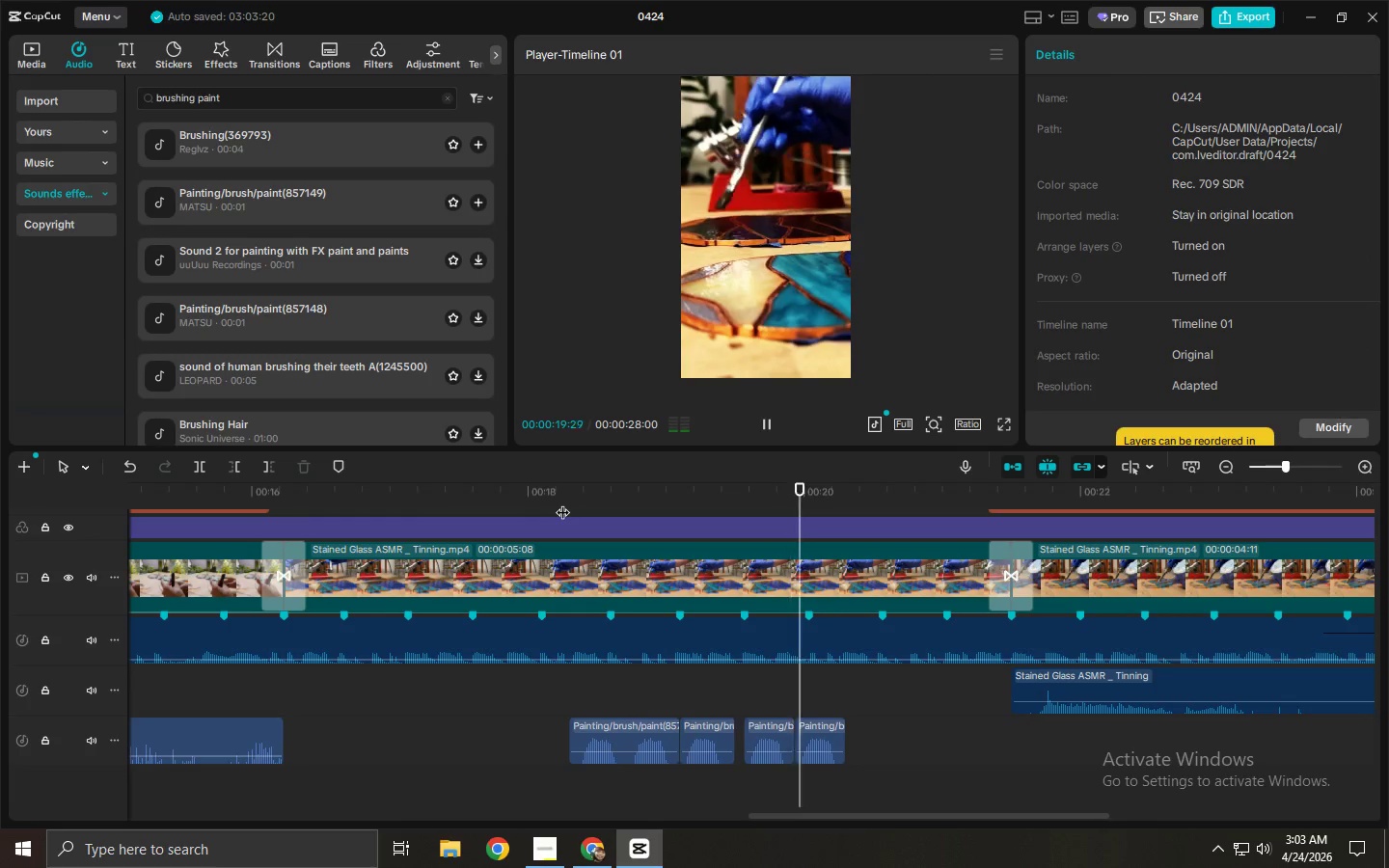 
key(Space)
 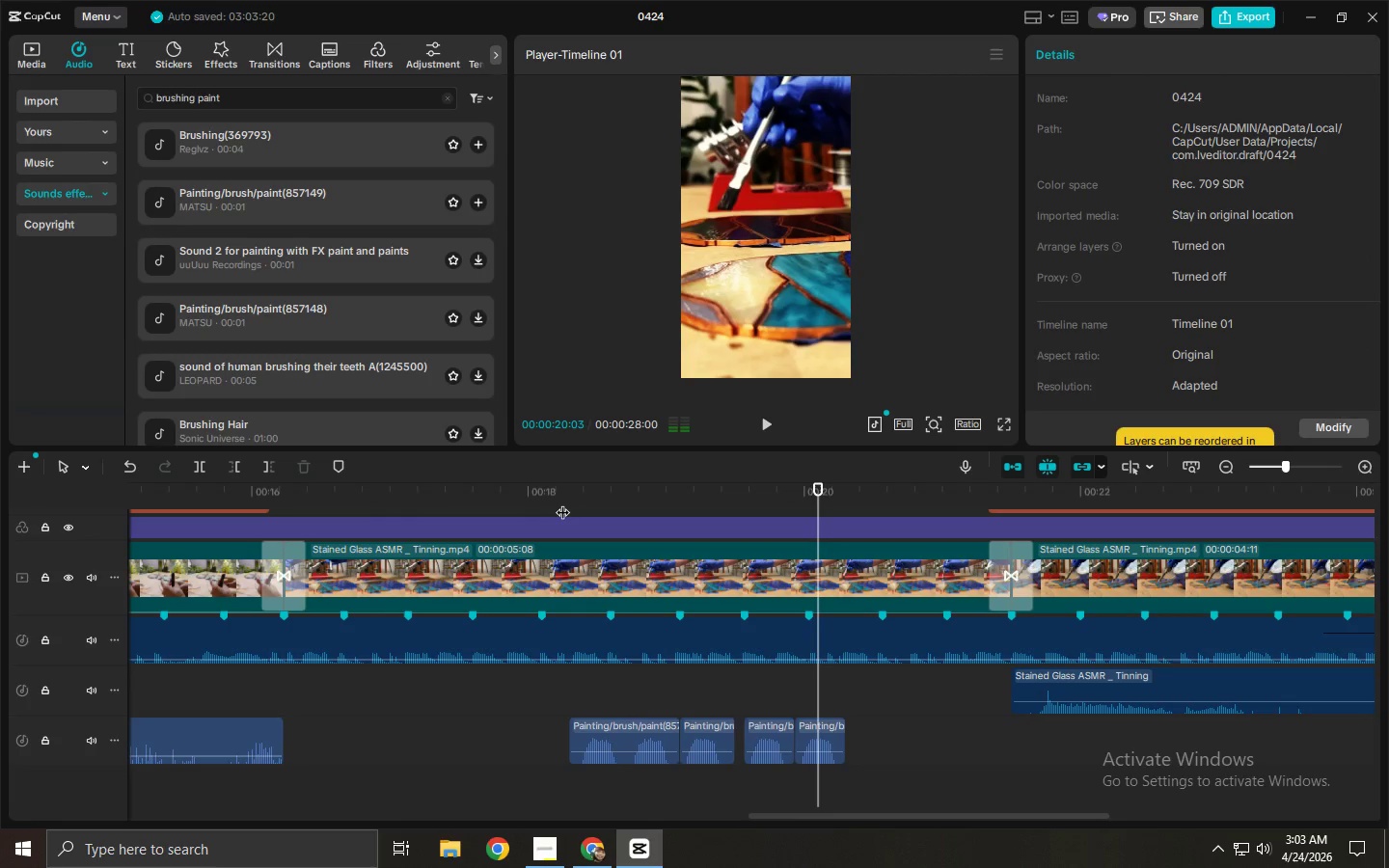 
key(Space)
 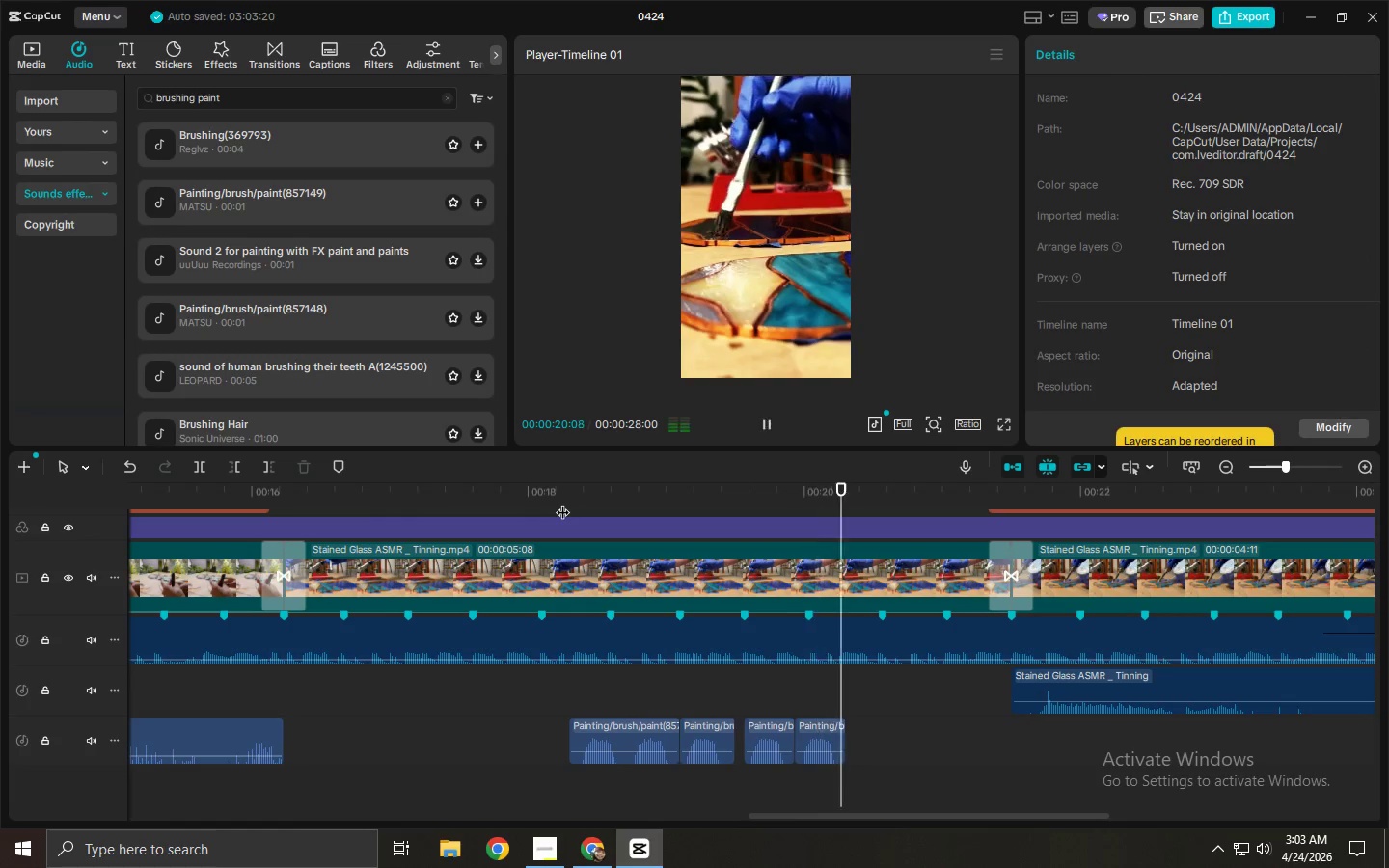 
key(Space)
 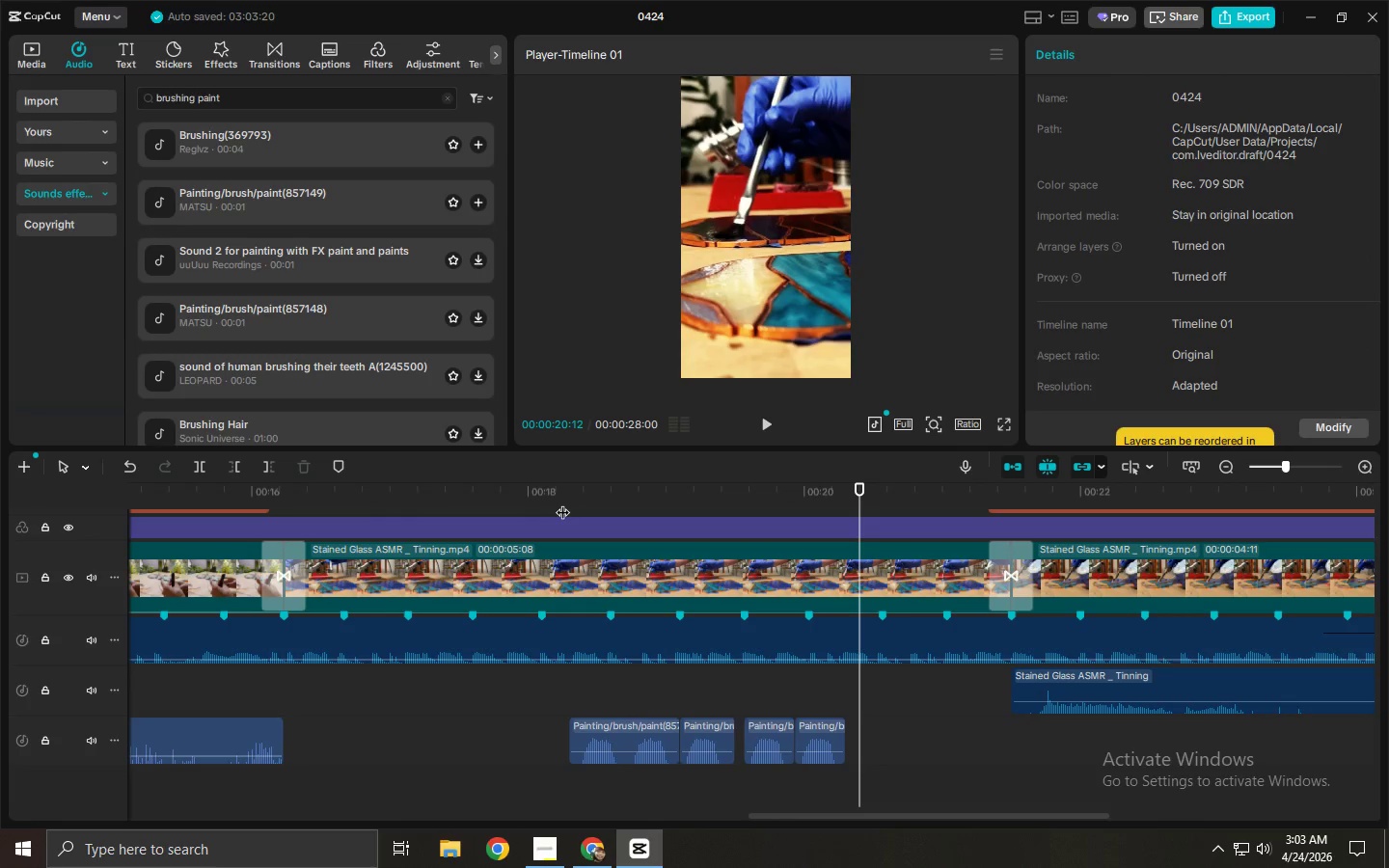 
key(Space)
 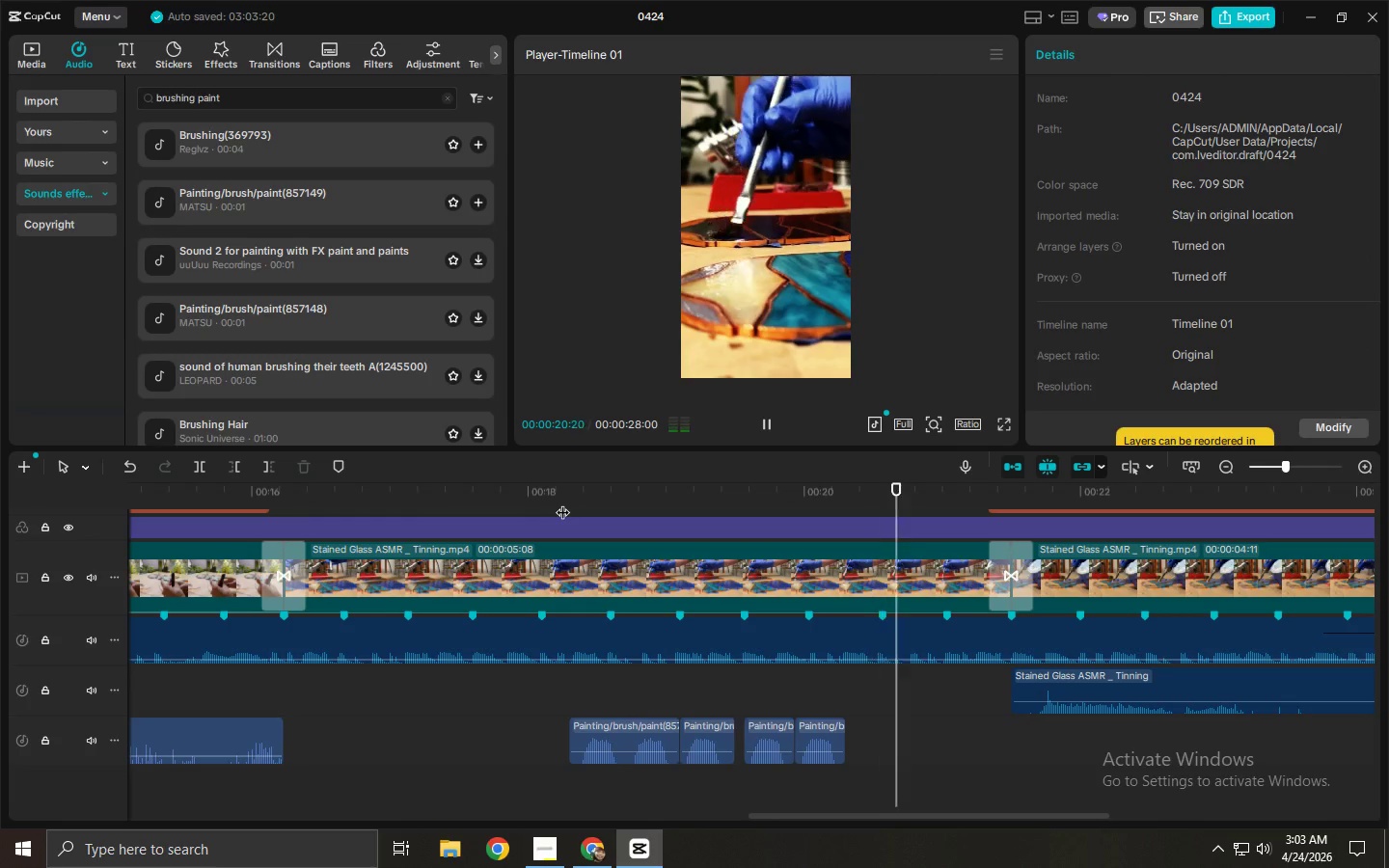 
key(Space)
 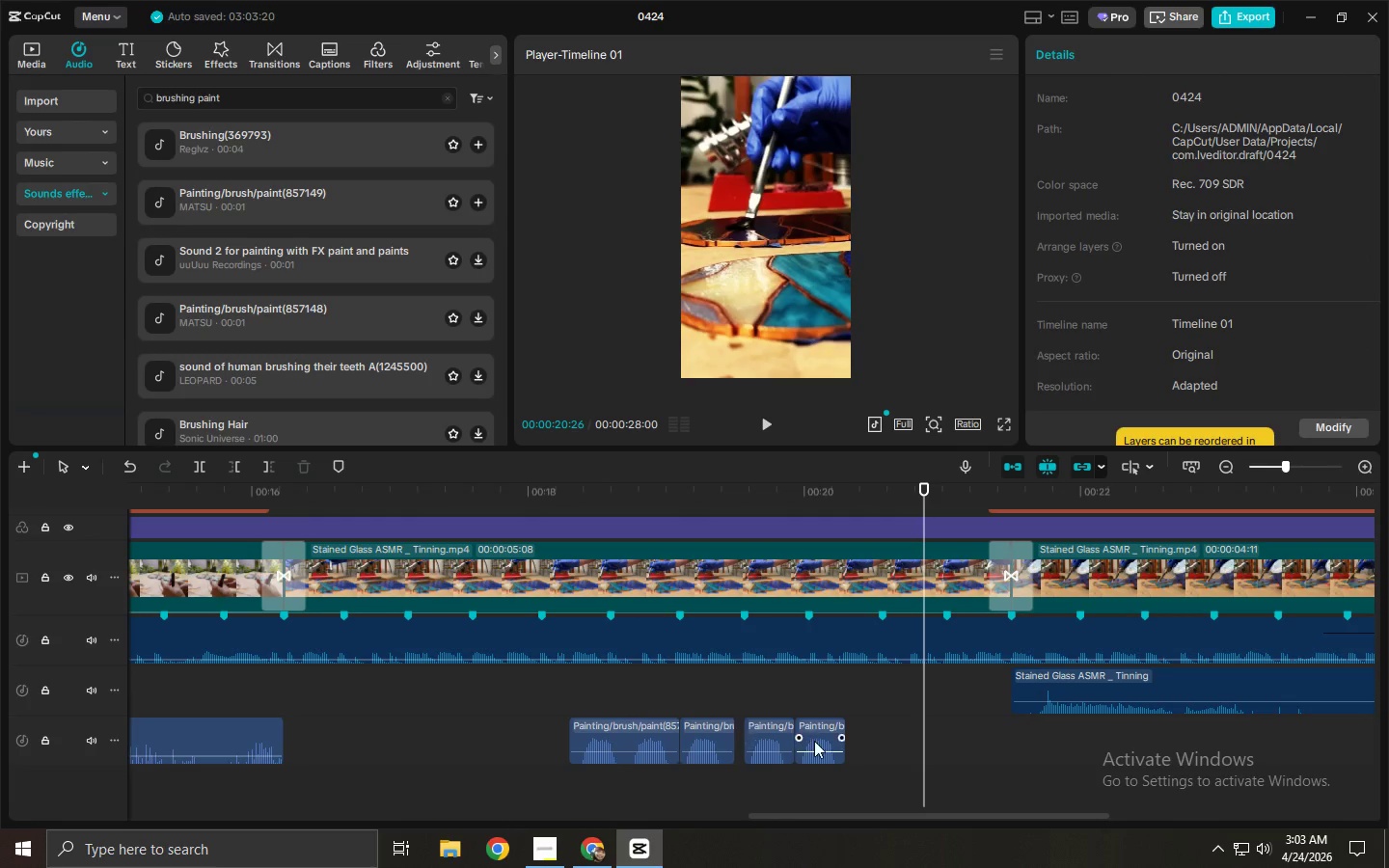 
hold_key(key=AltLeft, duration=1.38)
left_click_drag(start_coordinate=[815, 736], to_coordinate=[935, 744])
 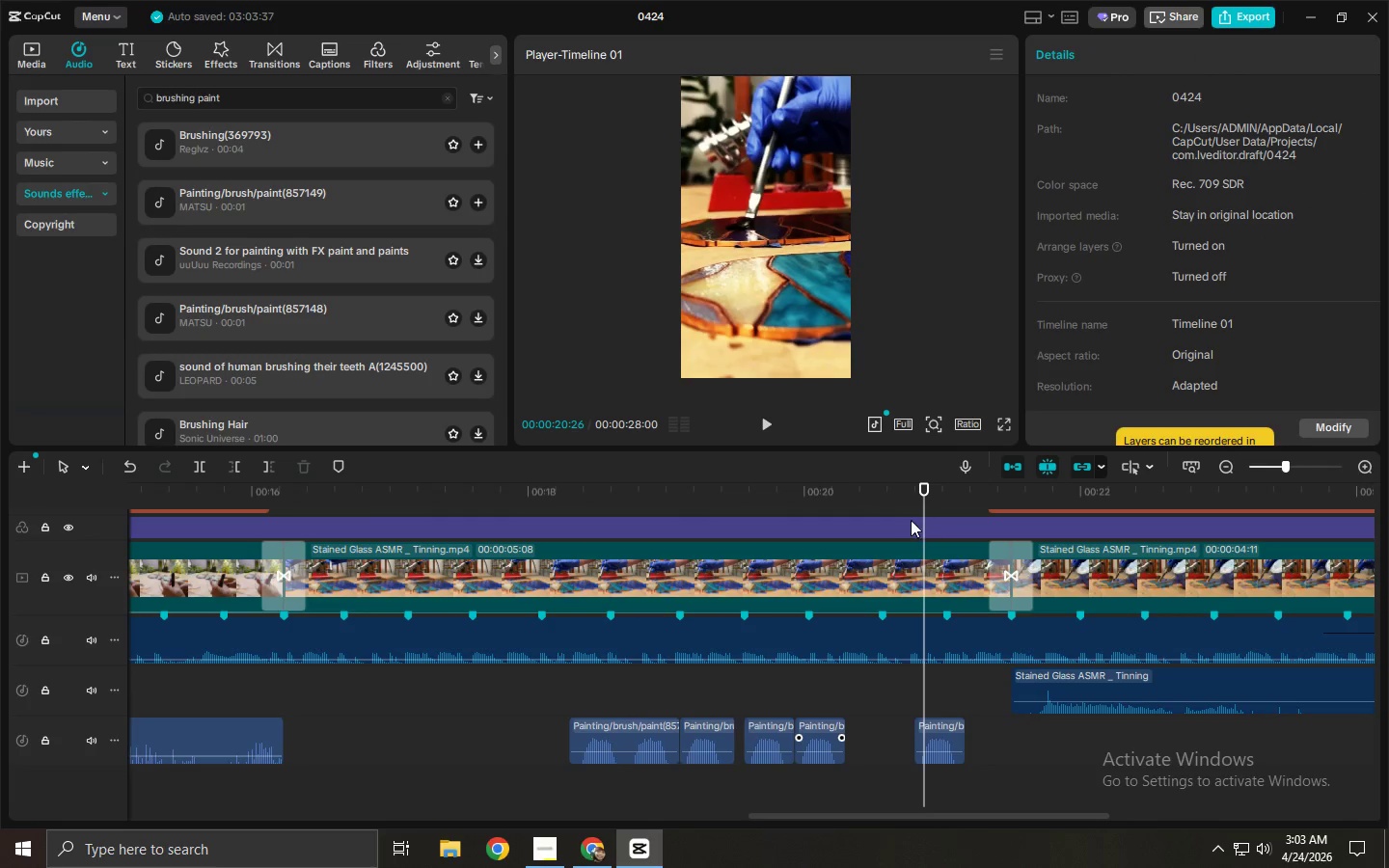 
left_click([898, 503])
 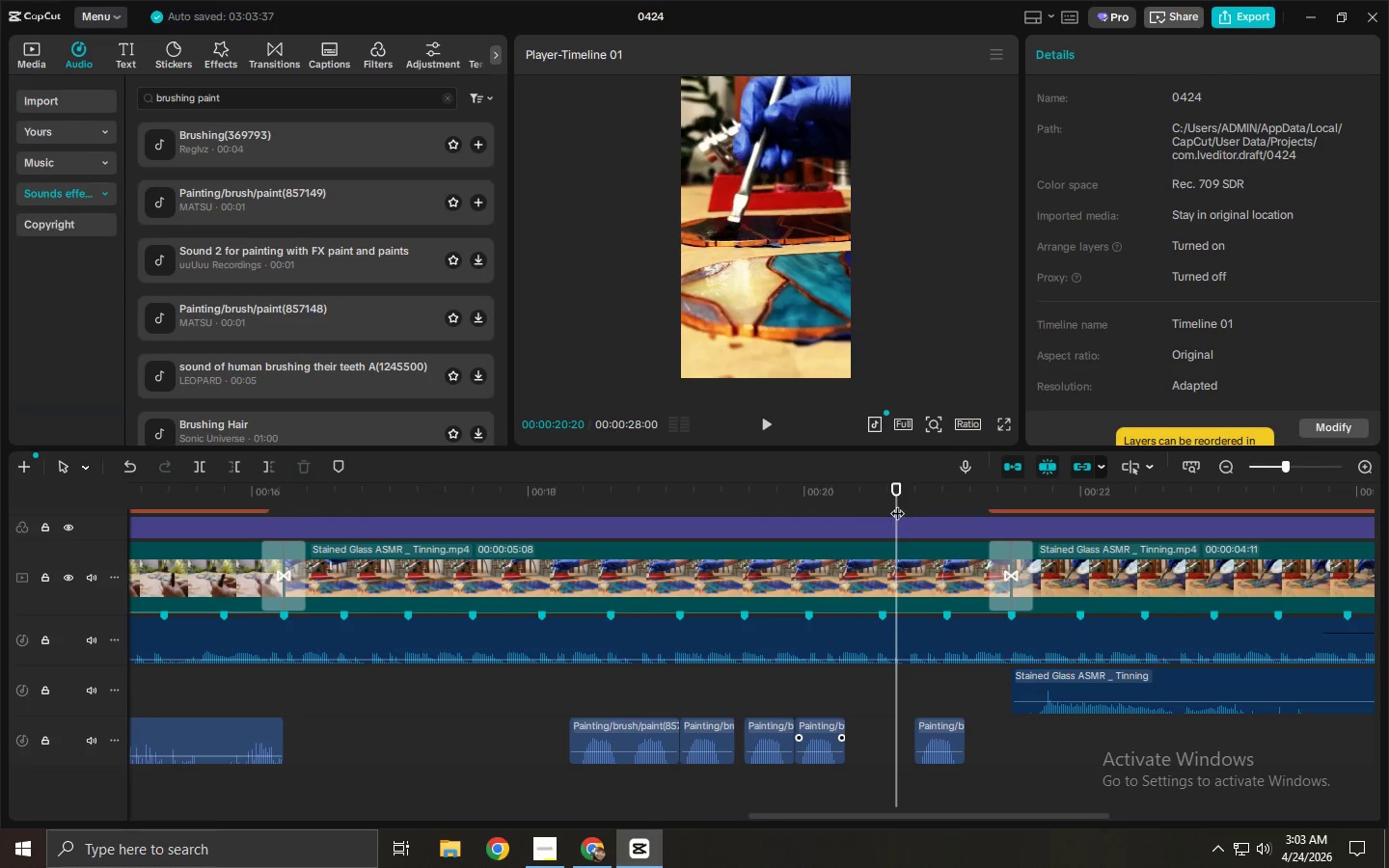 
key(Space)
 